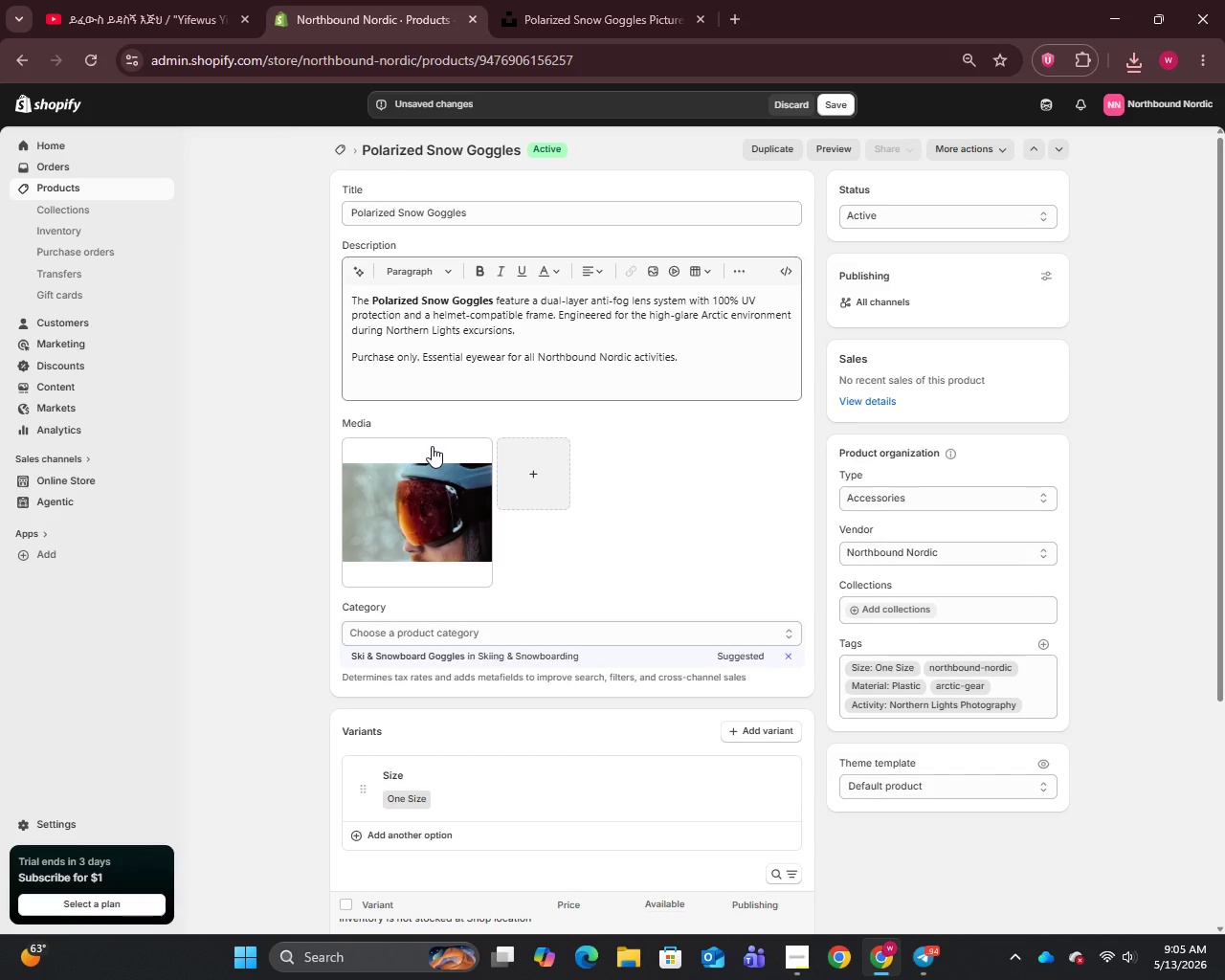 
left_click([422, 509])
 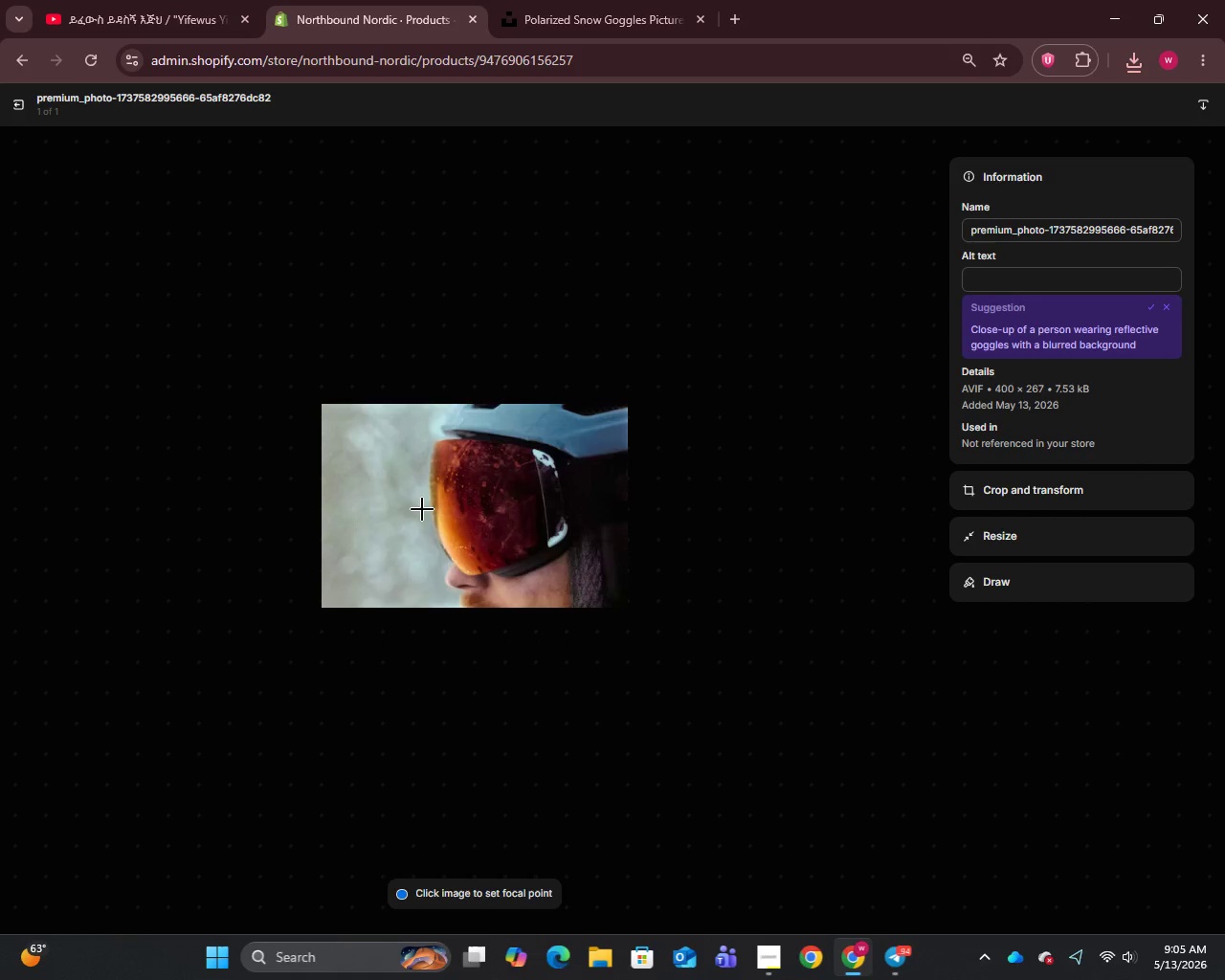 
left_click([1056, 223])
 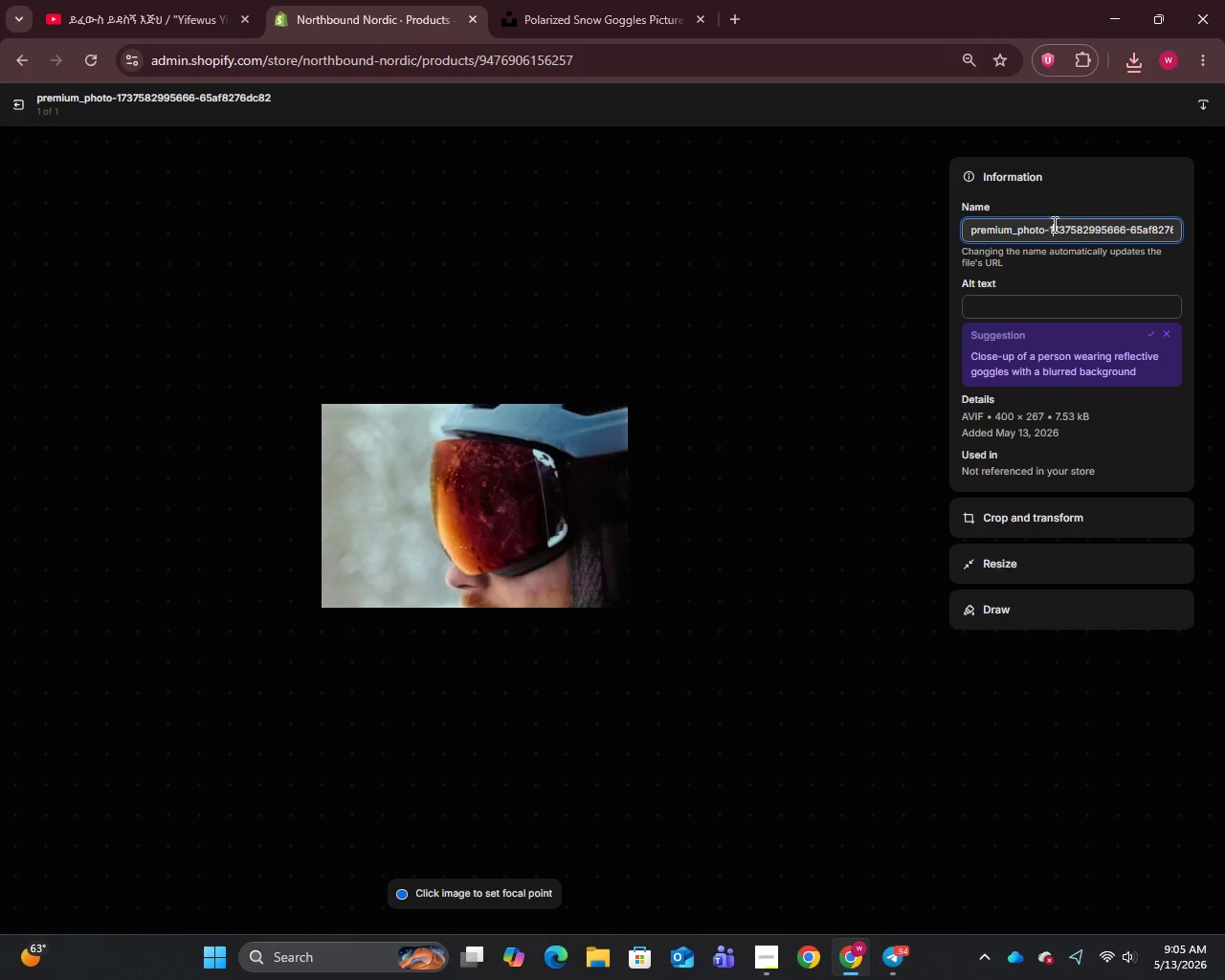 
key(Control+A)
 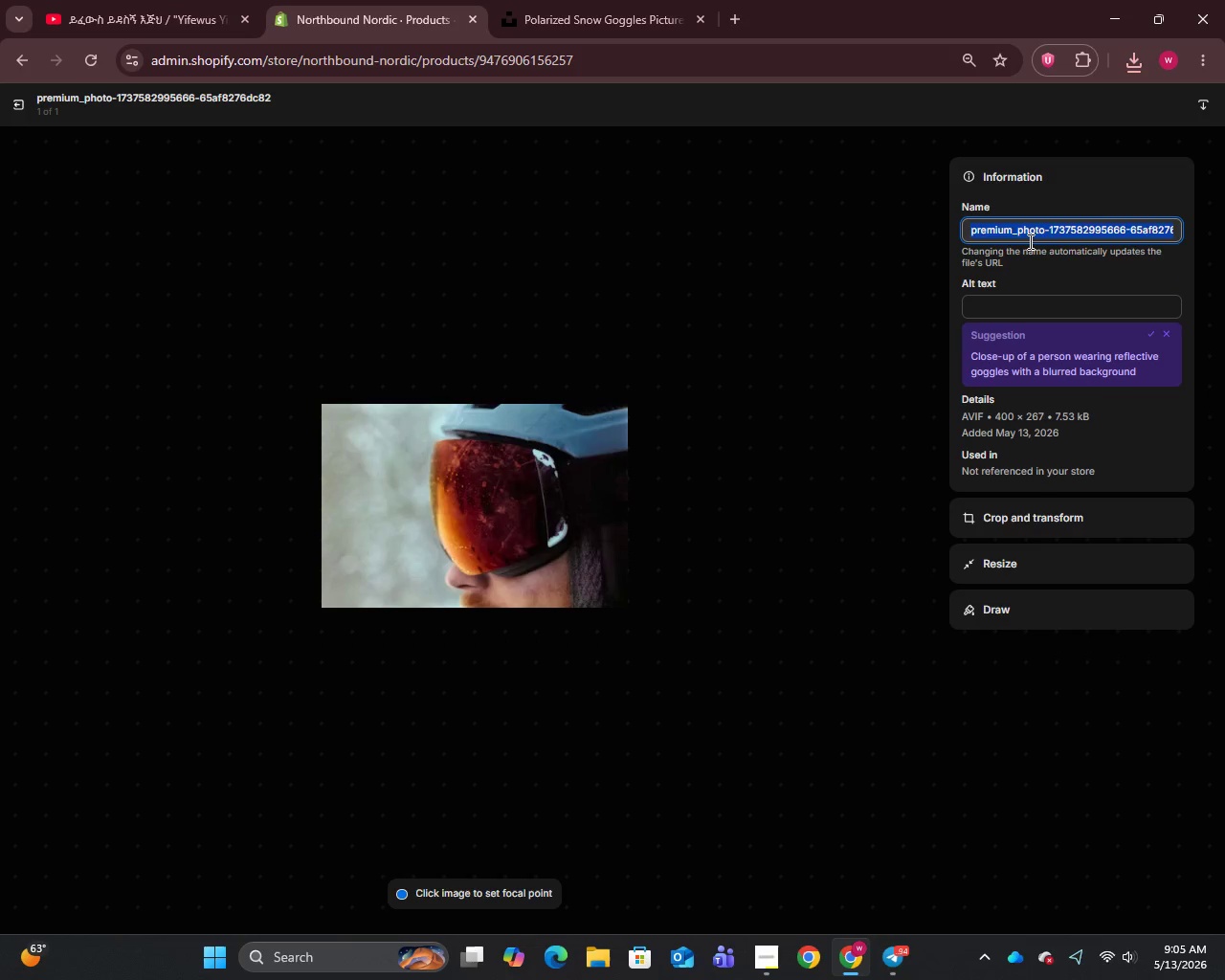 
key(Control+V)
 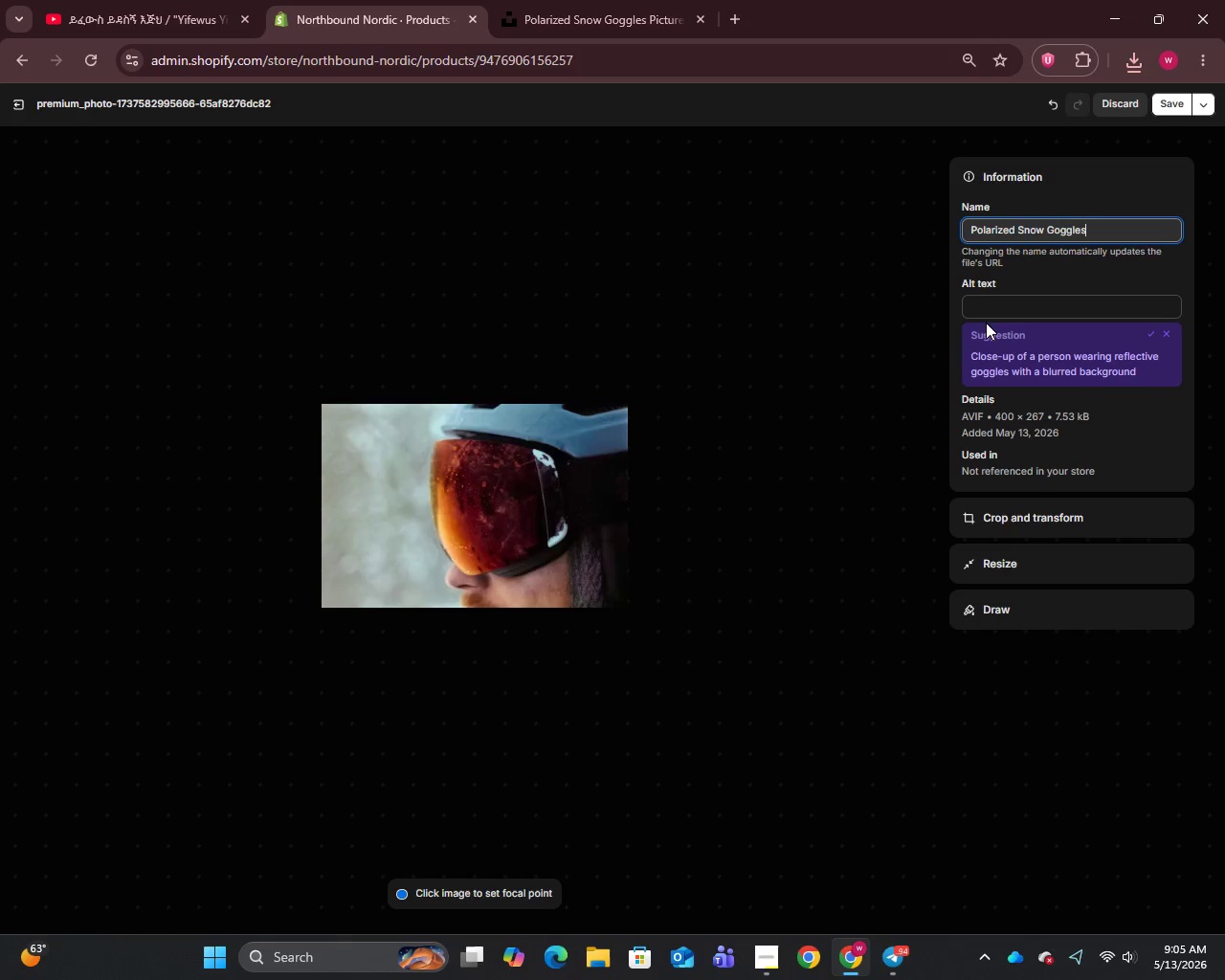 
left_click([988, 304])
 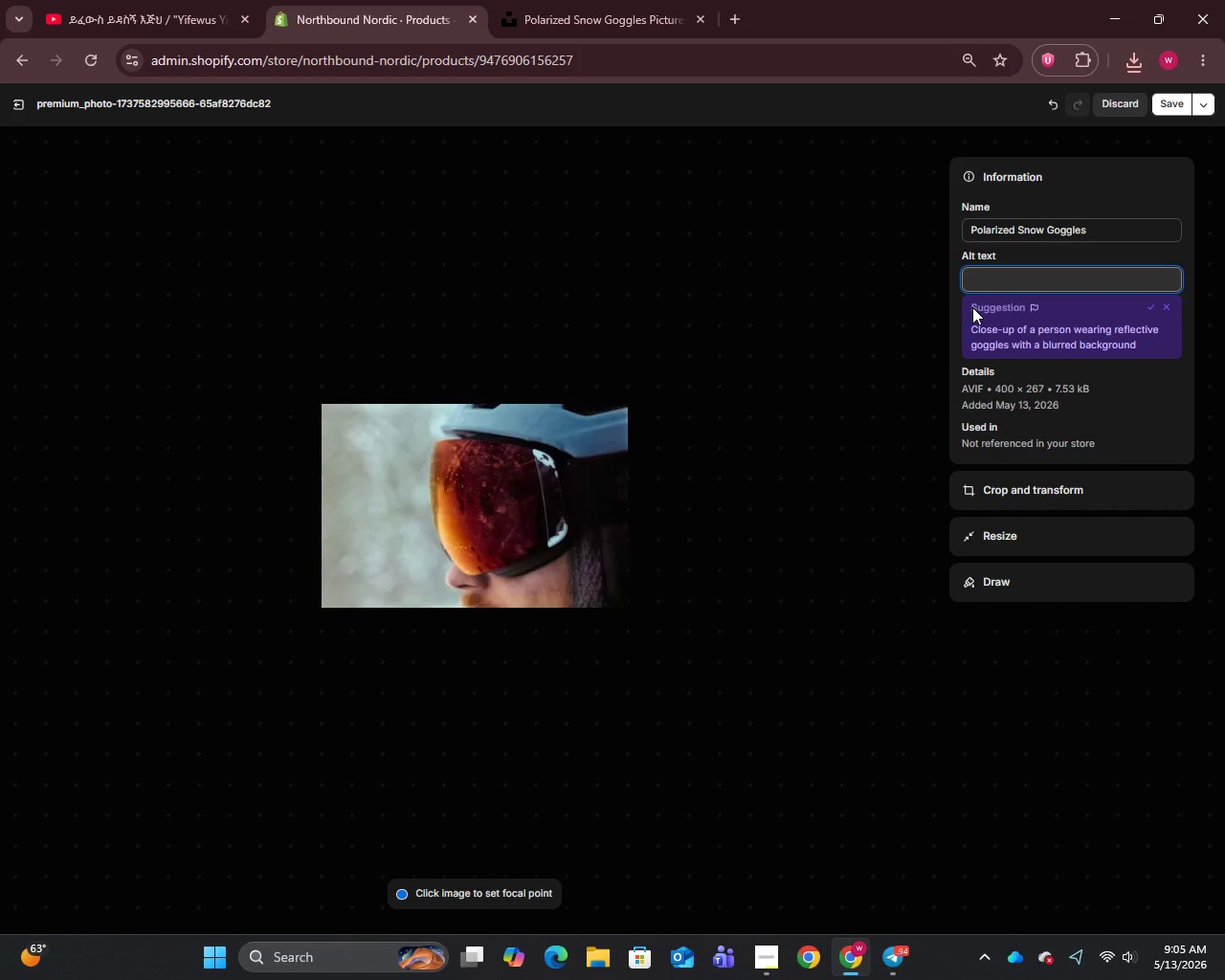 
wait(6.61)
 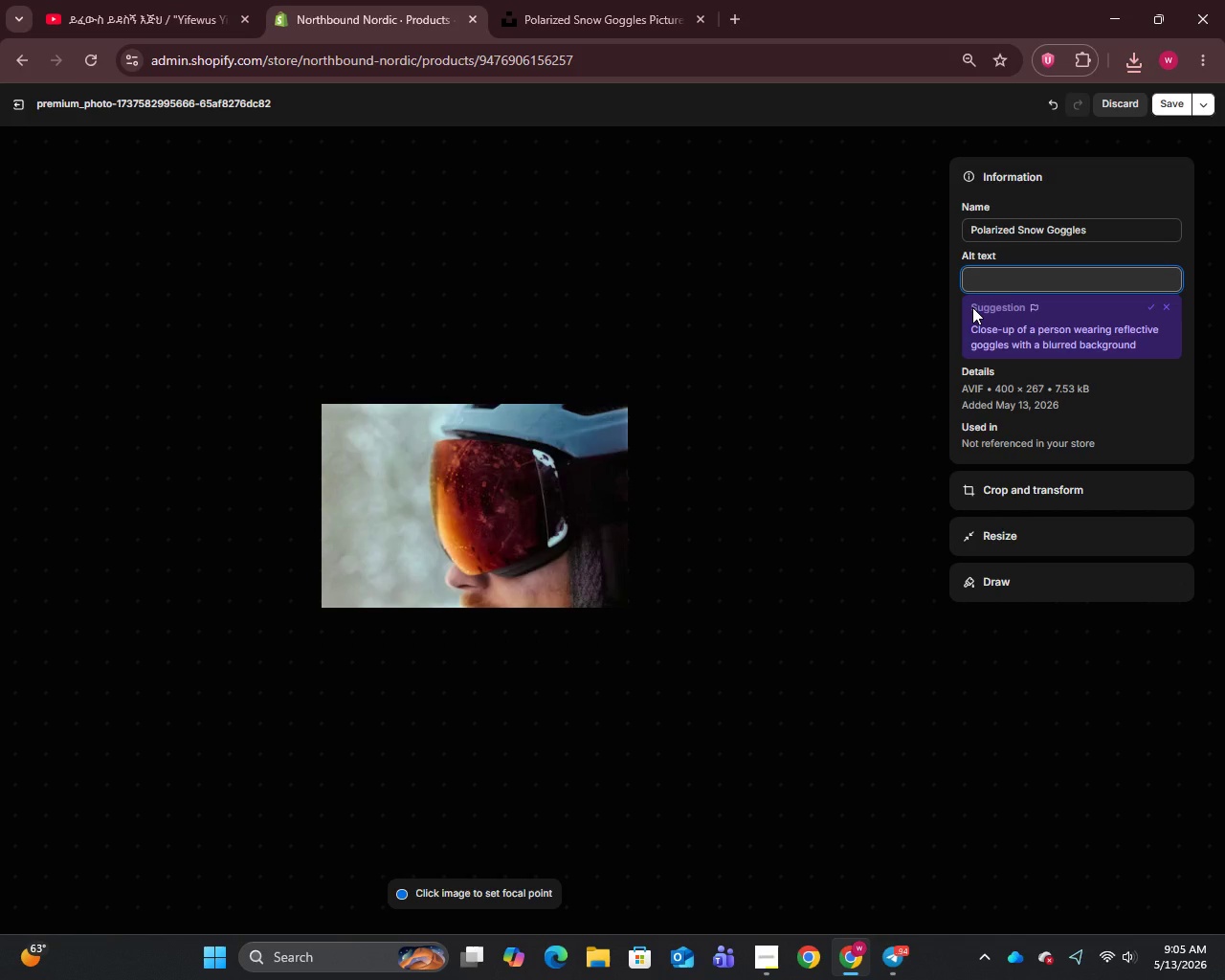 
type(Polarized Snow Goggles with dual-layer anti-fog lens - helmet-compatible Arctic eyewear)
 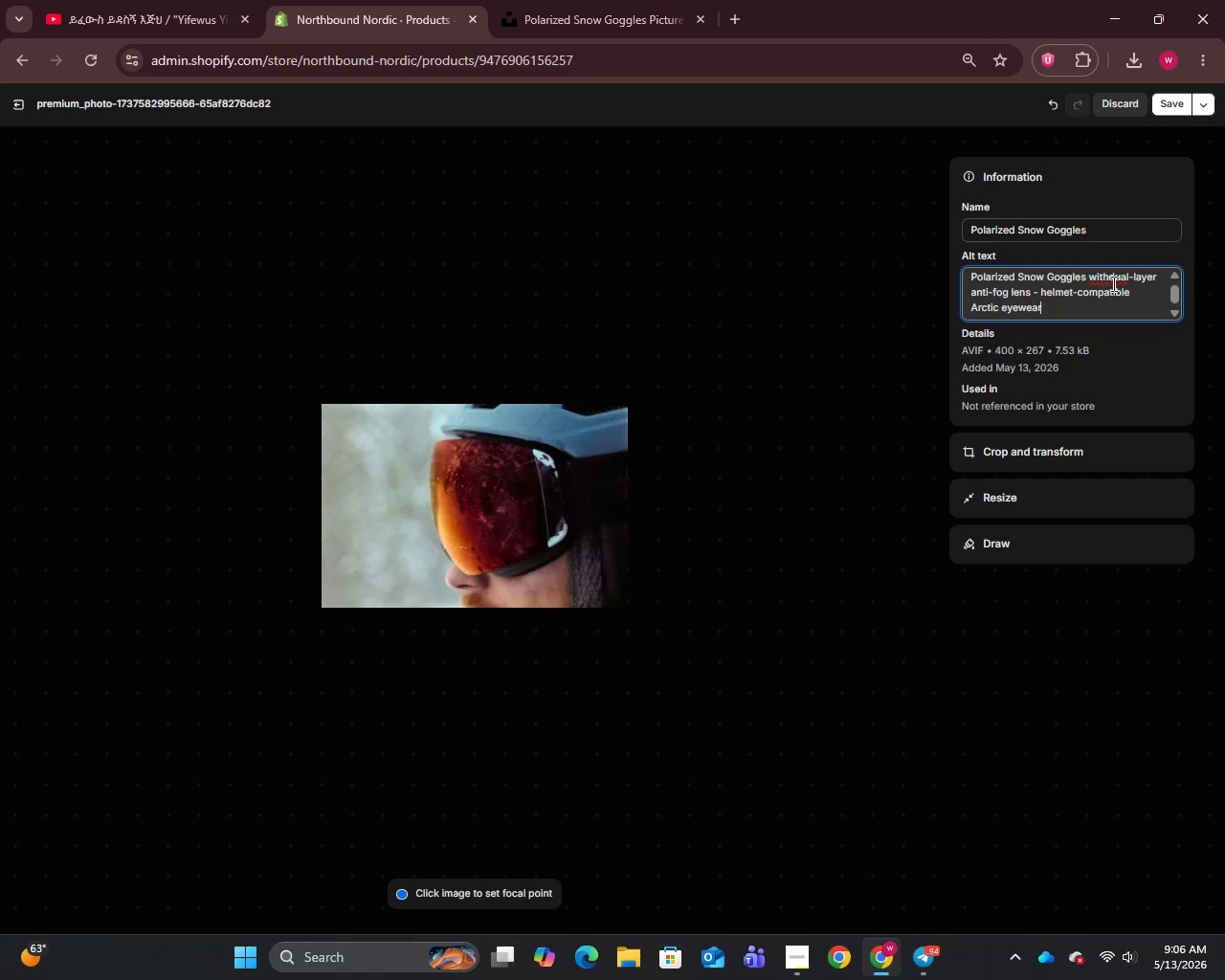 
left_click([1109, 279])
 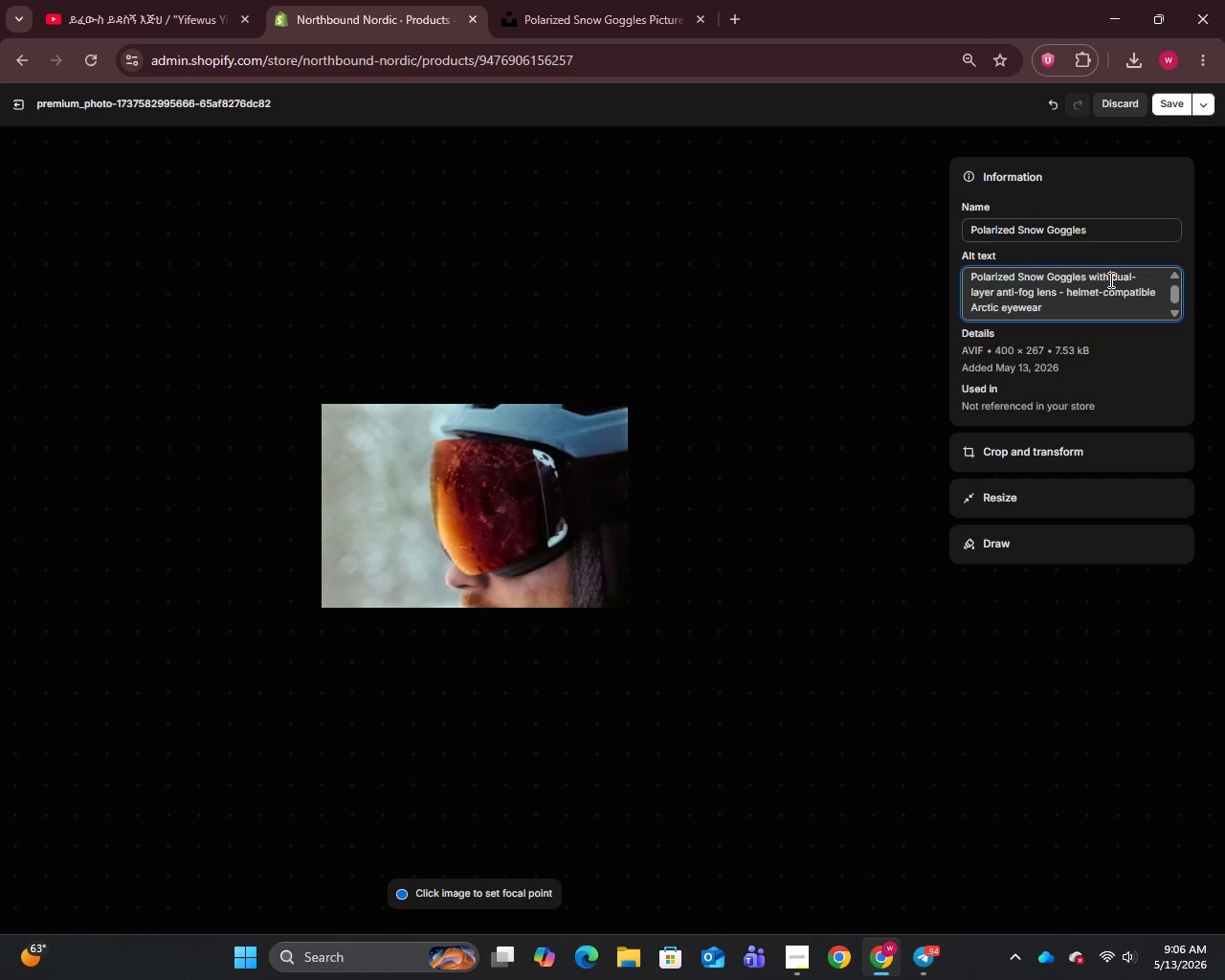 
key(Space)
 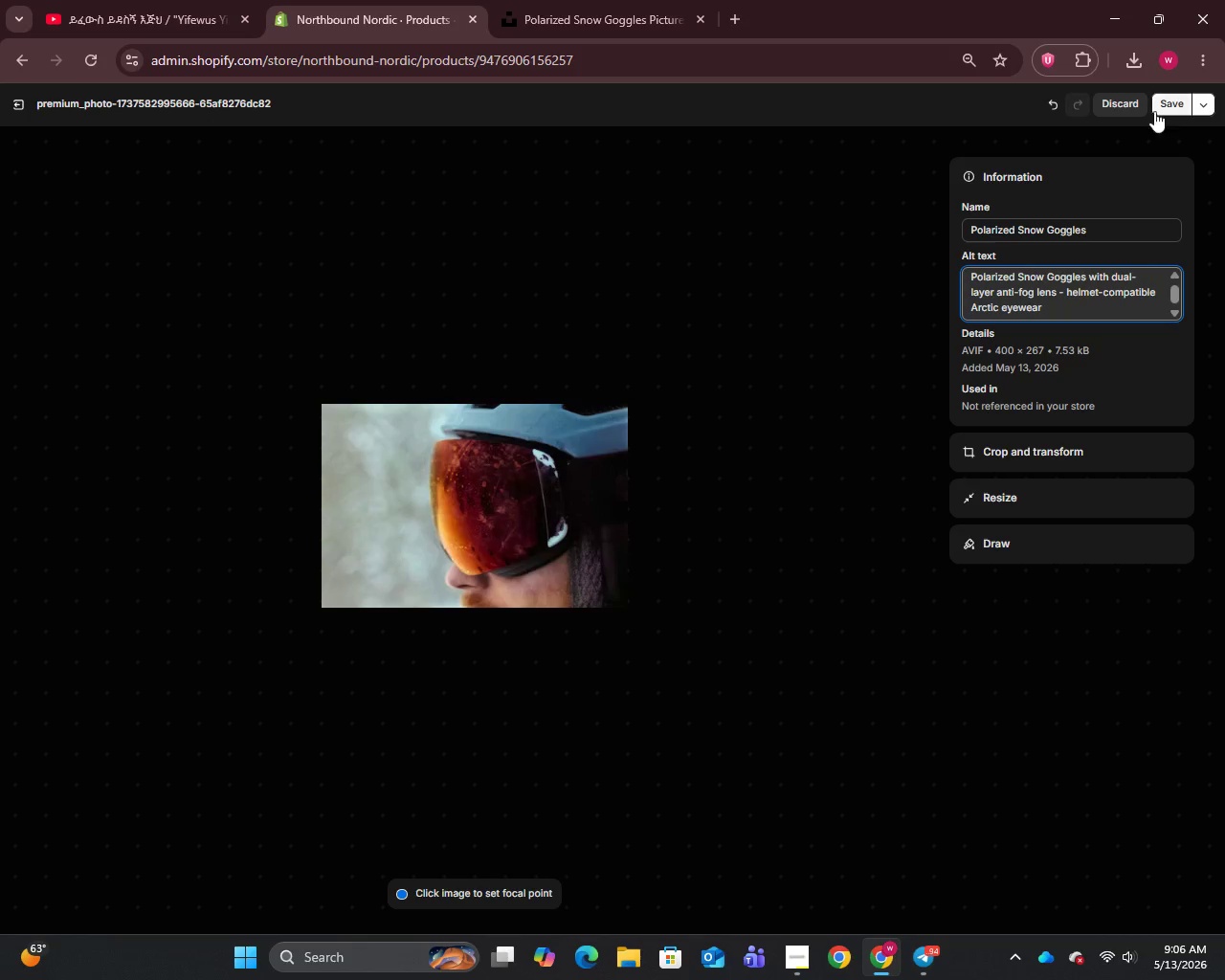 
left_click([1170, 100])
 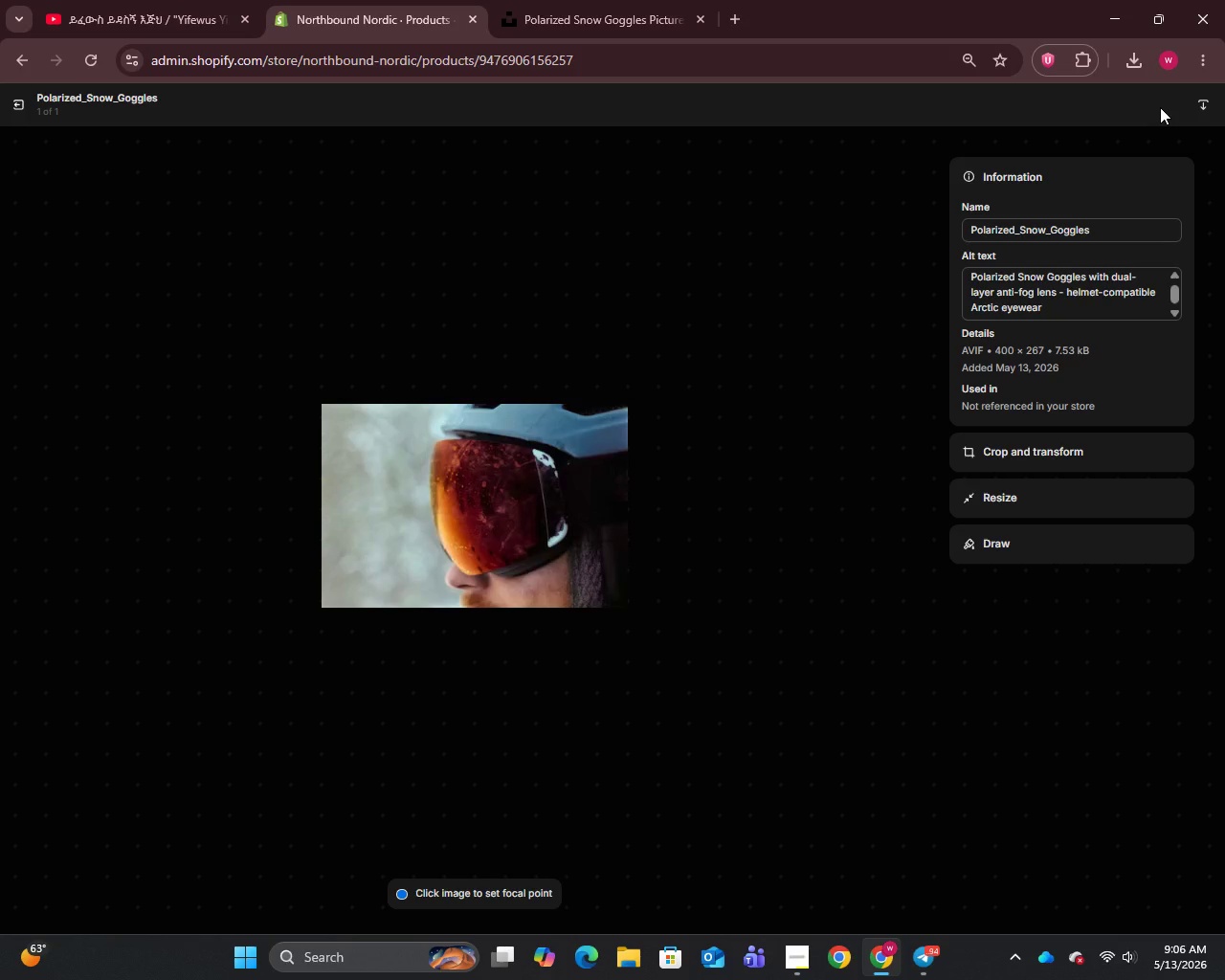 
wait(16.92)
 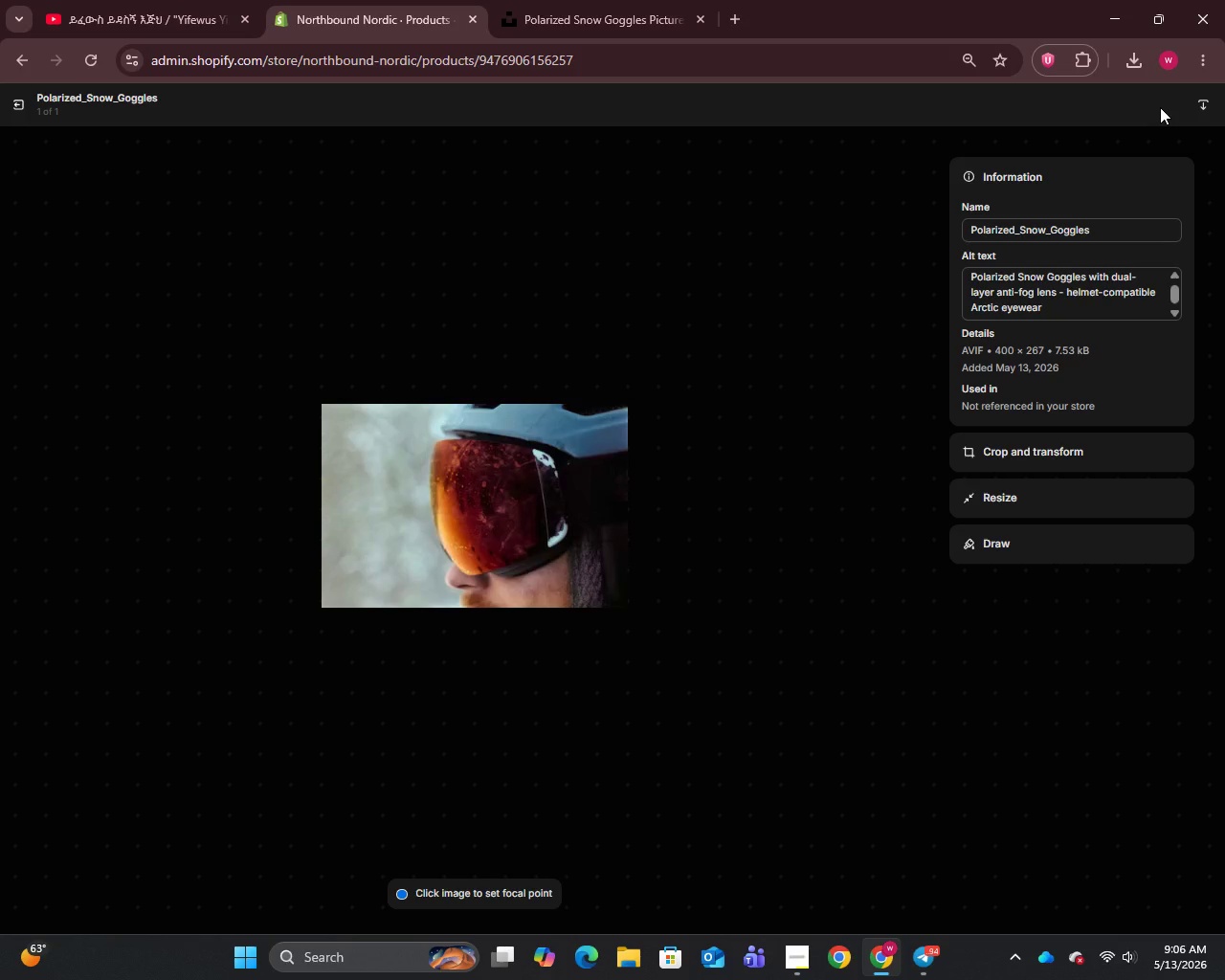 
left_click([17, 103])
 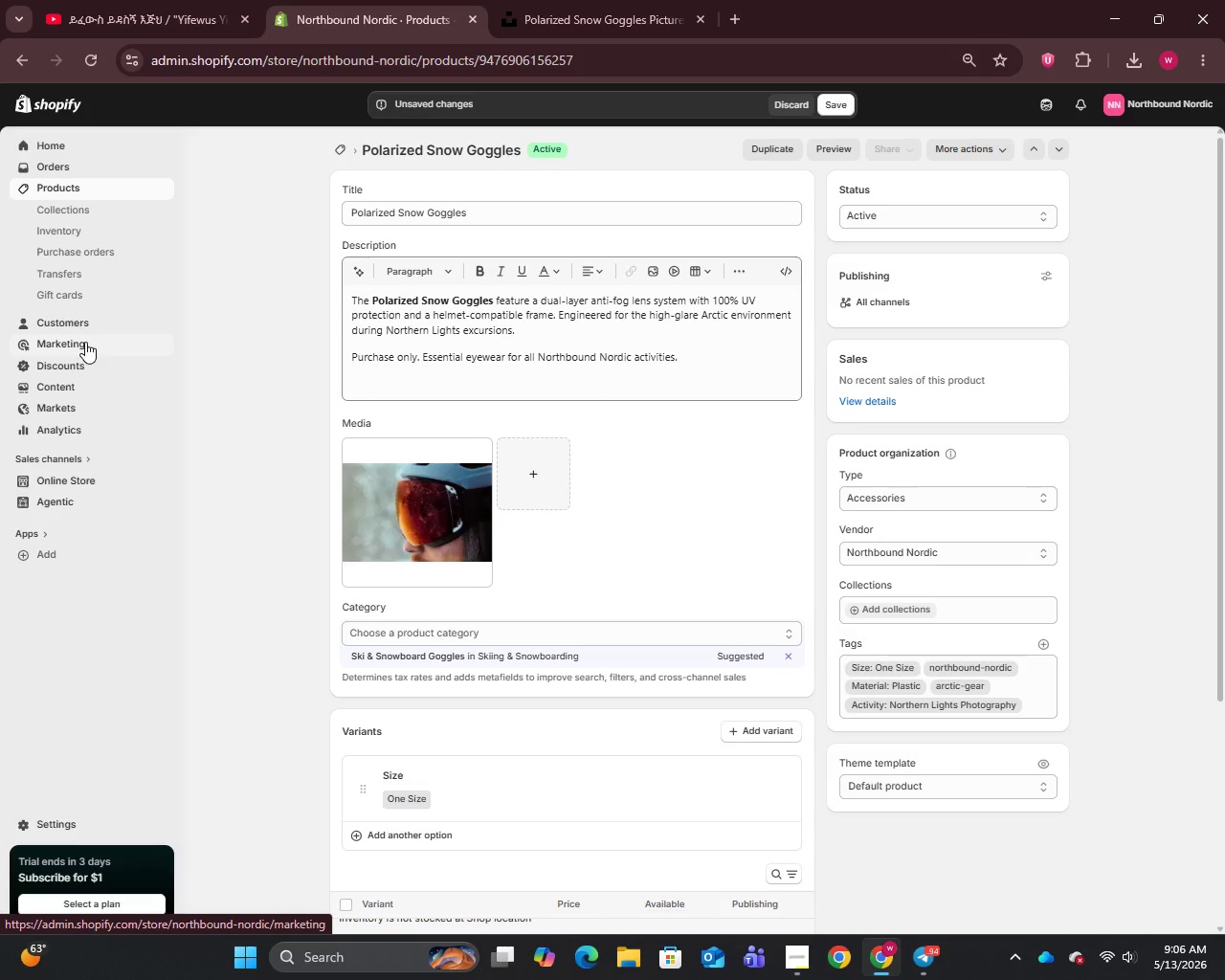 
wait(12.61)
 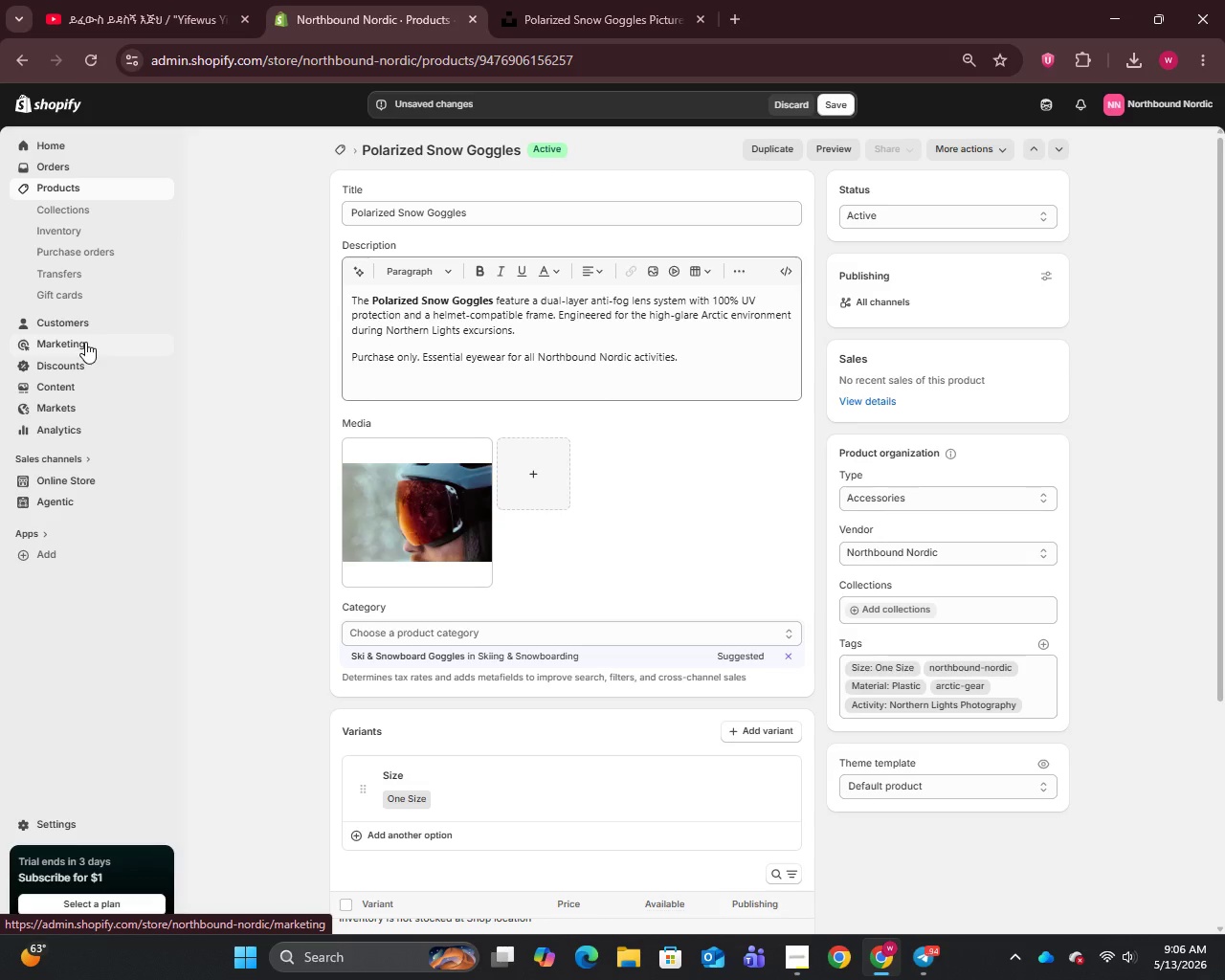 
scroll: coordinate [630, 679], scroll_direction: down, amount: 13.0
 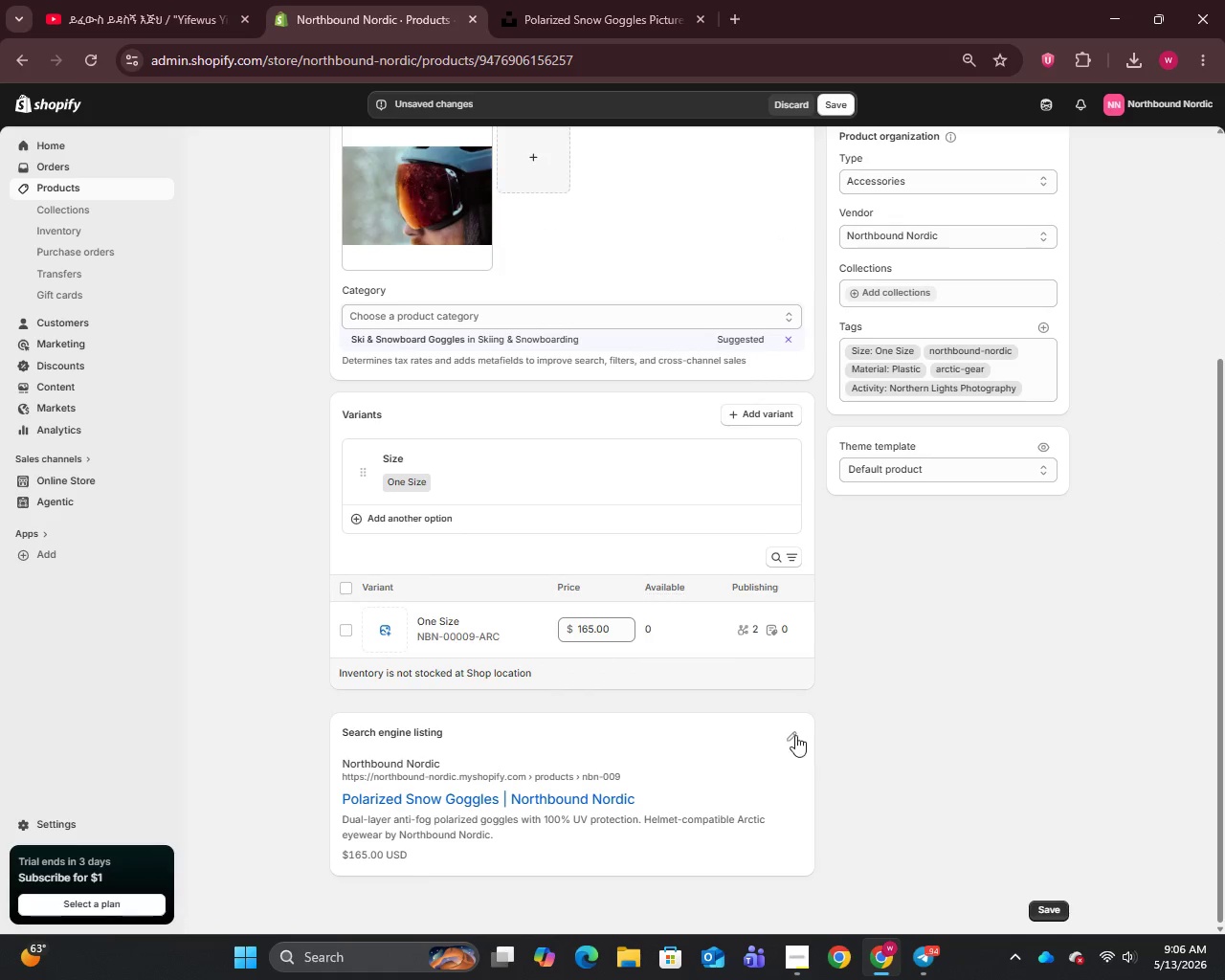 
left_click([787, 735])
 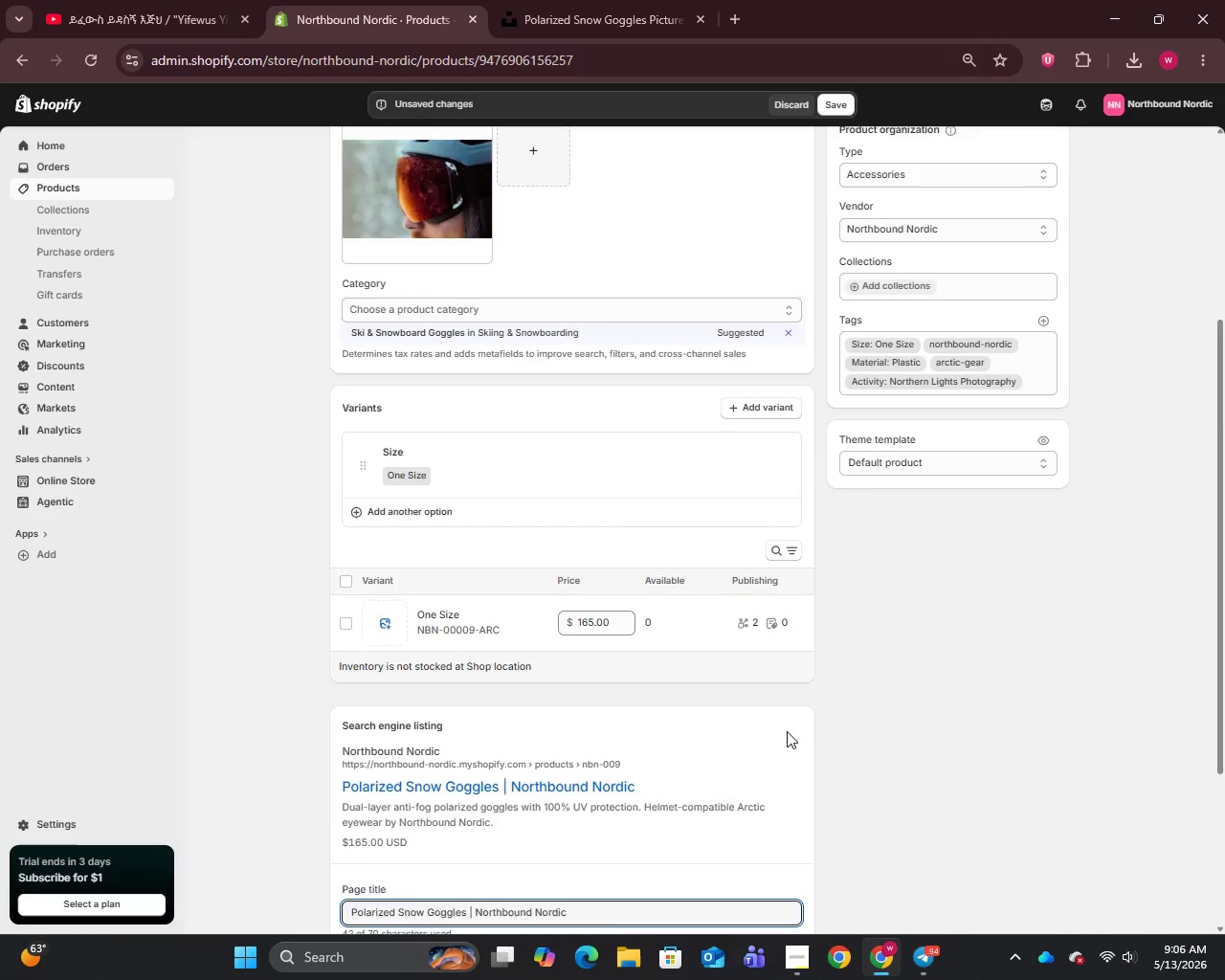 
scroll: coordinate [787, 731], scroll_direction: down, amount: 7.0
 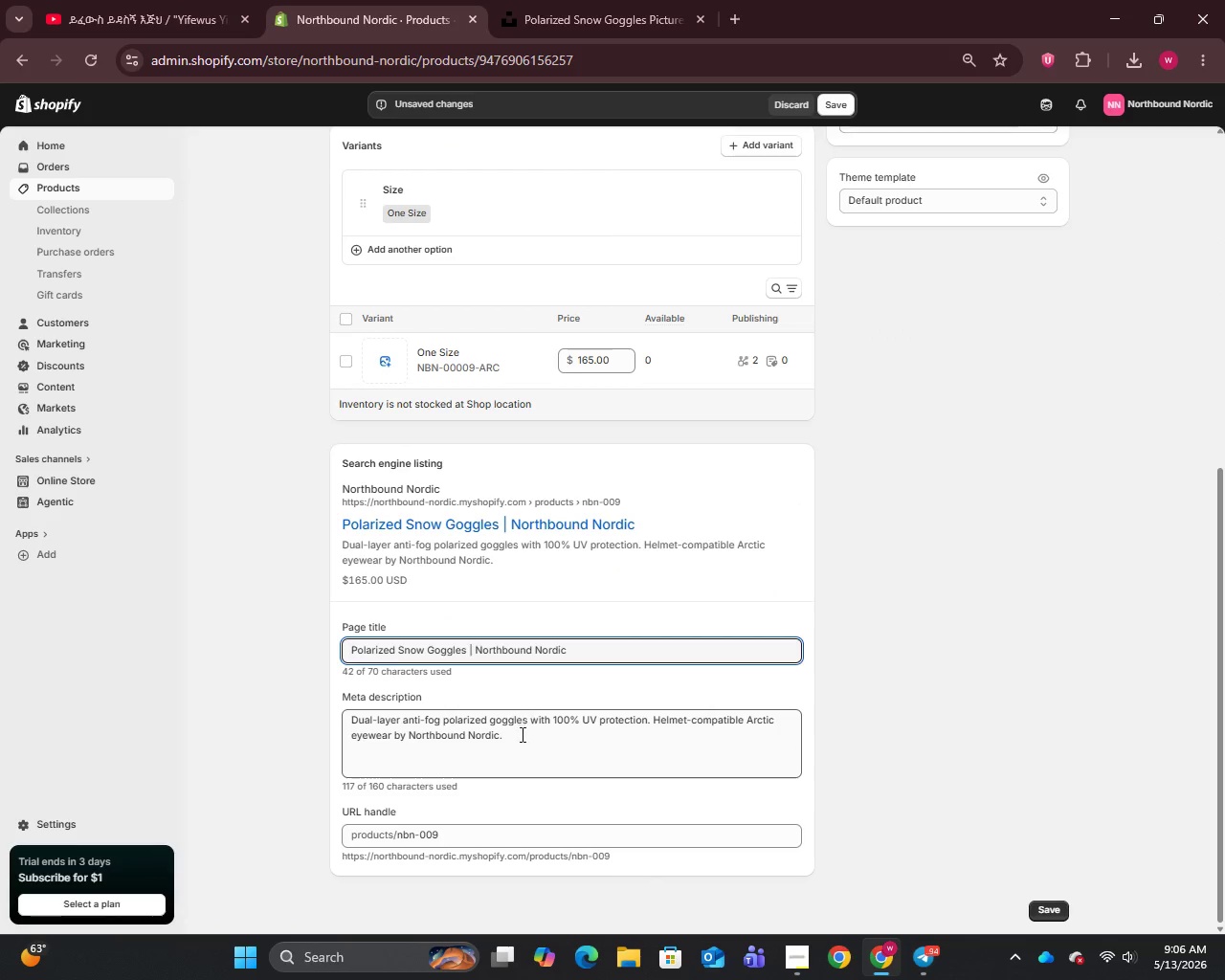 
left_click([531, 743])
 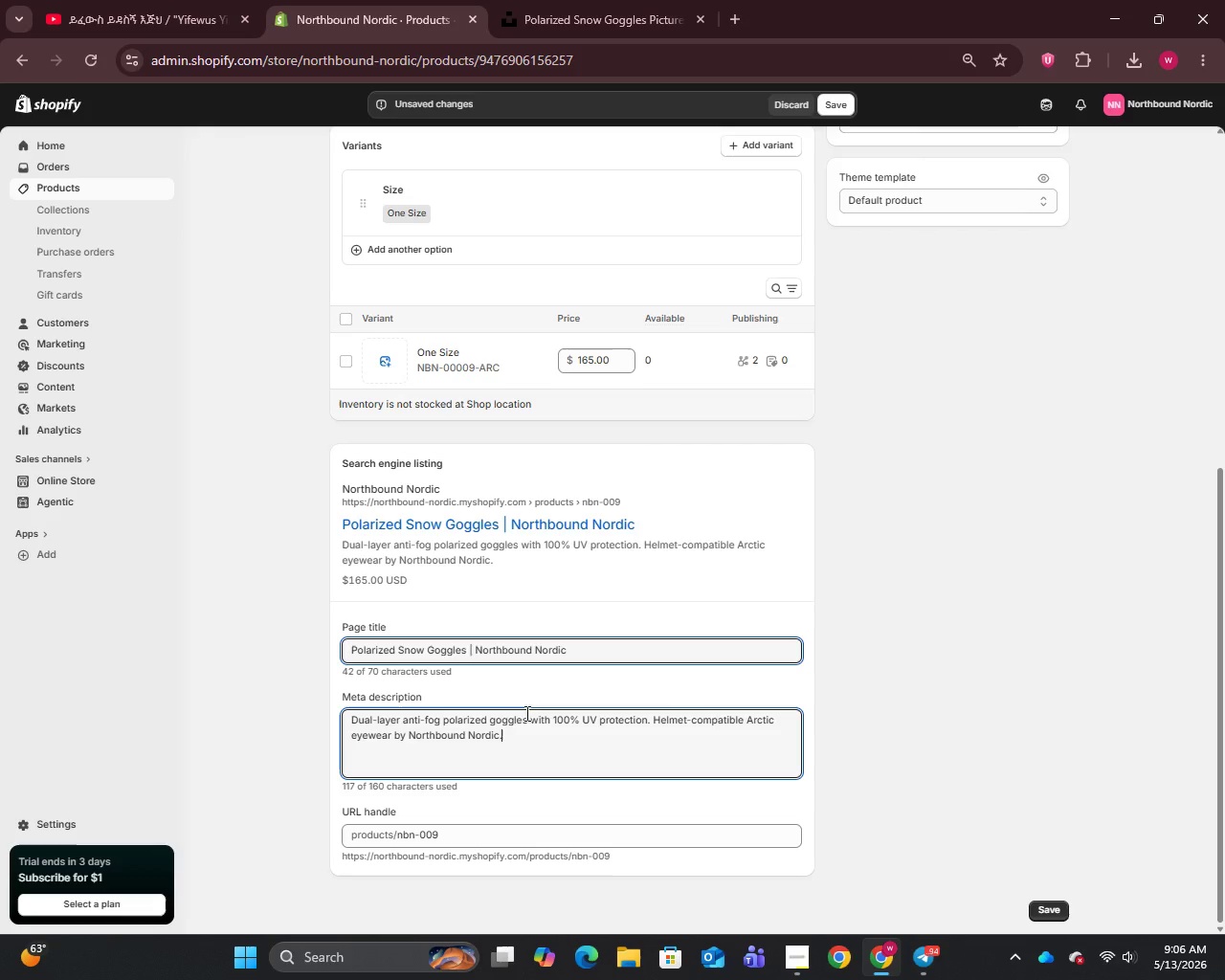 
scroll: coordinate [571, 564], scroll_direction: up, amount: 14.0
 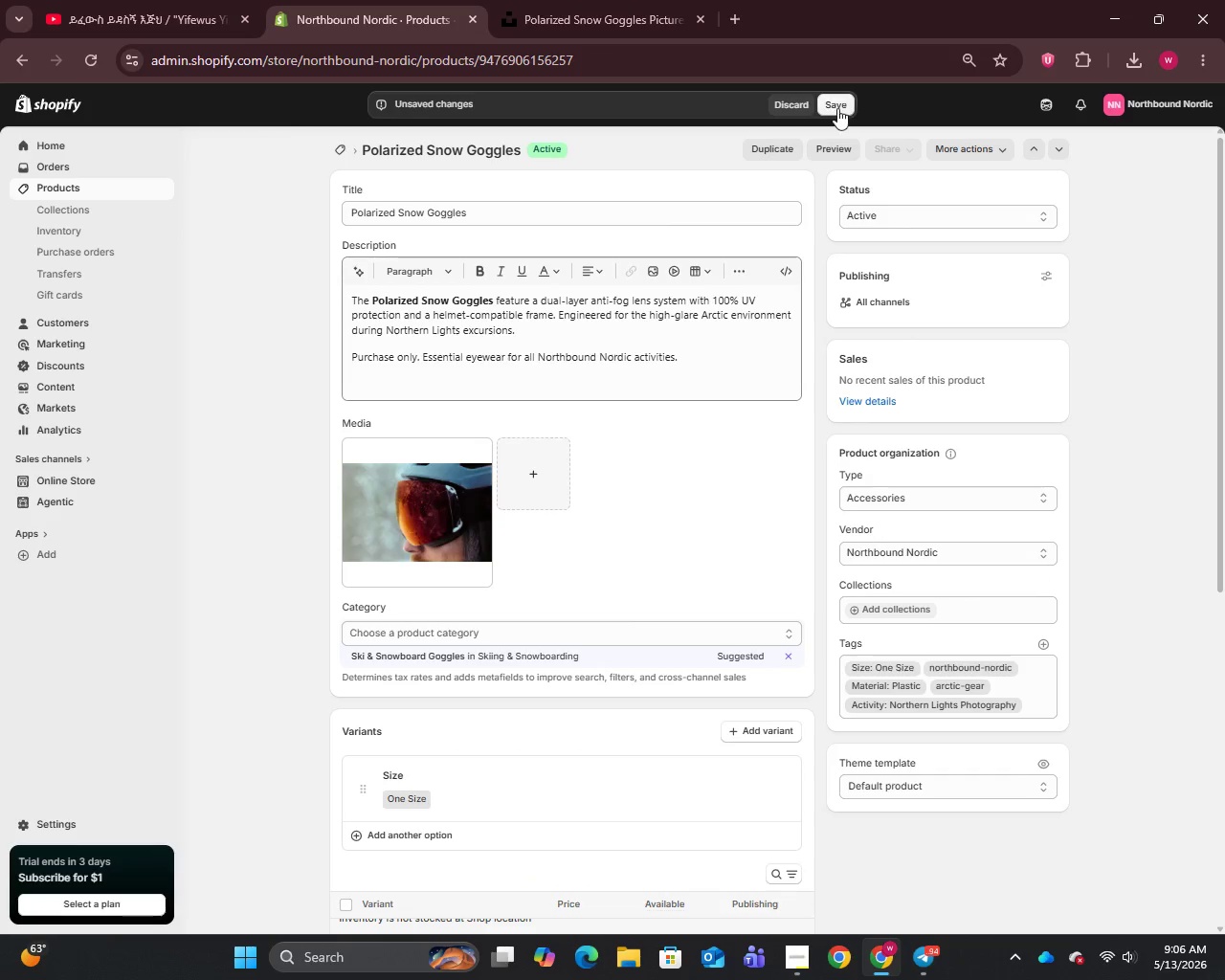 
left_click([837, 109])
 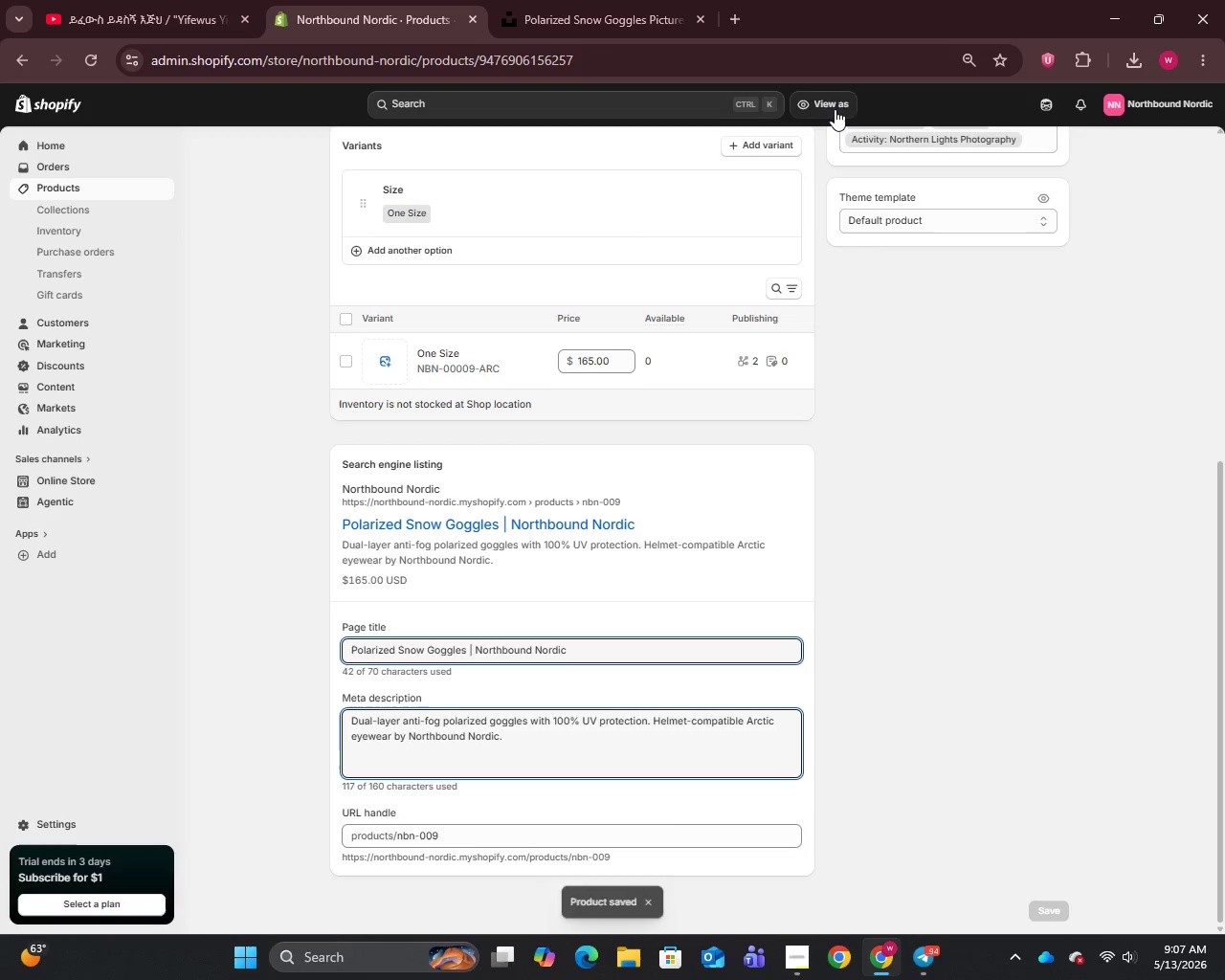 
wait(13.48)
 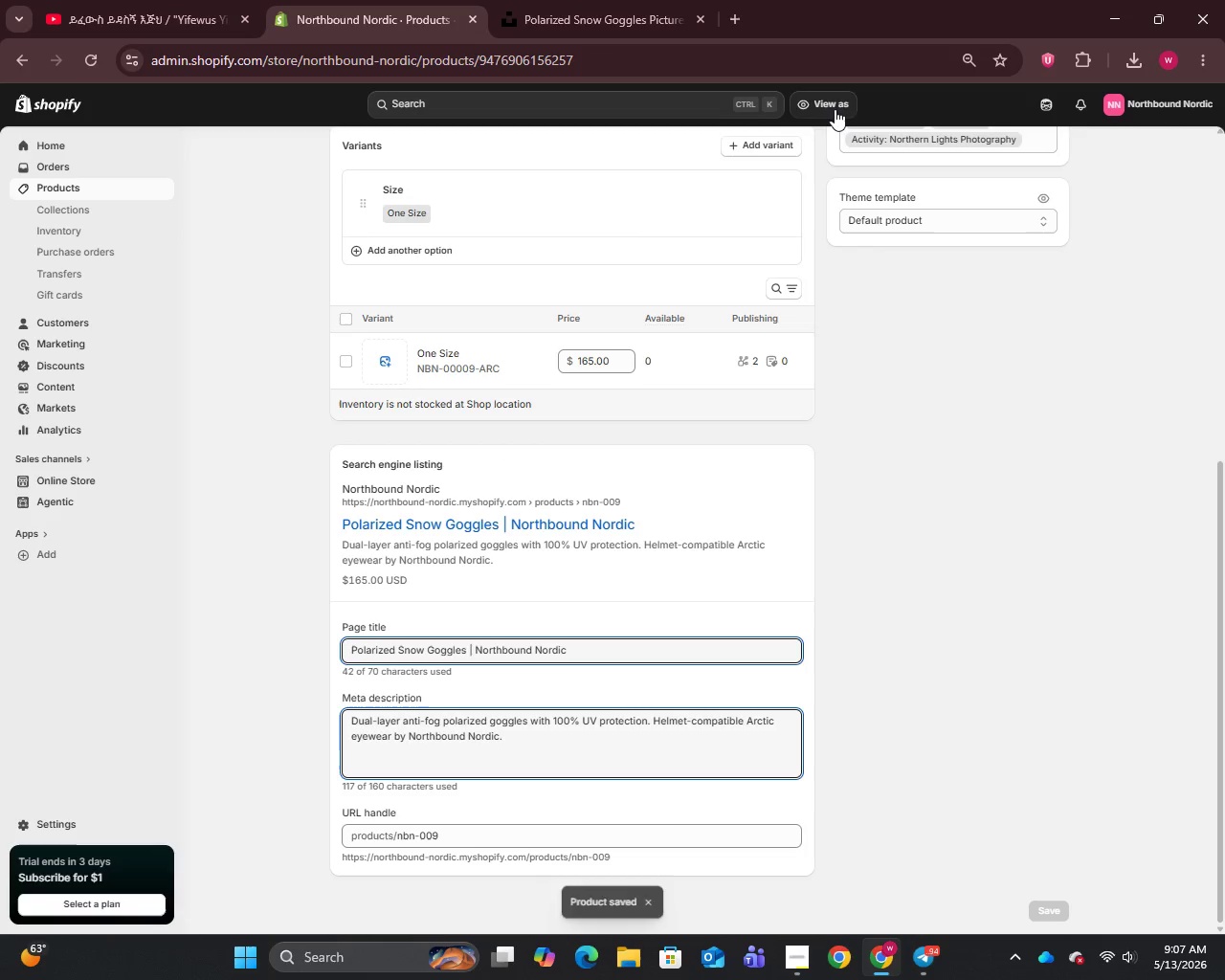 
scroll: coordinate [747, 302], scroll_direction: up, amount: 12.0
 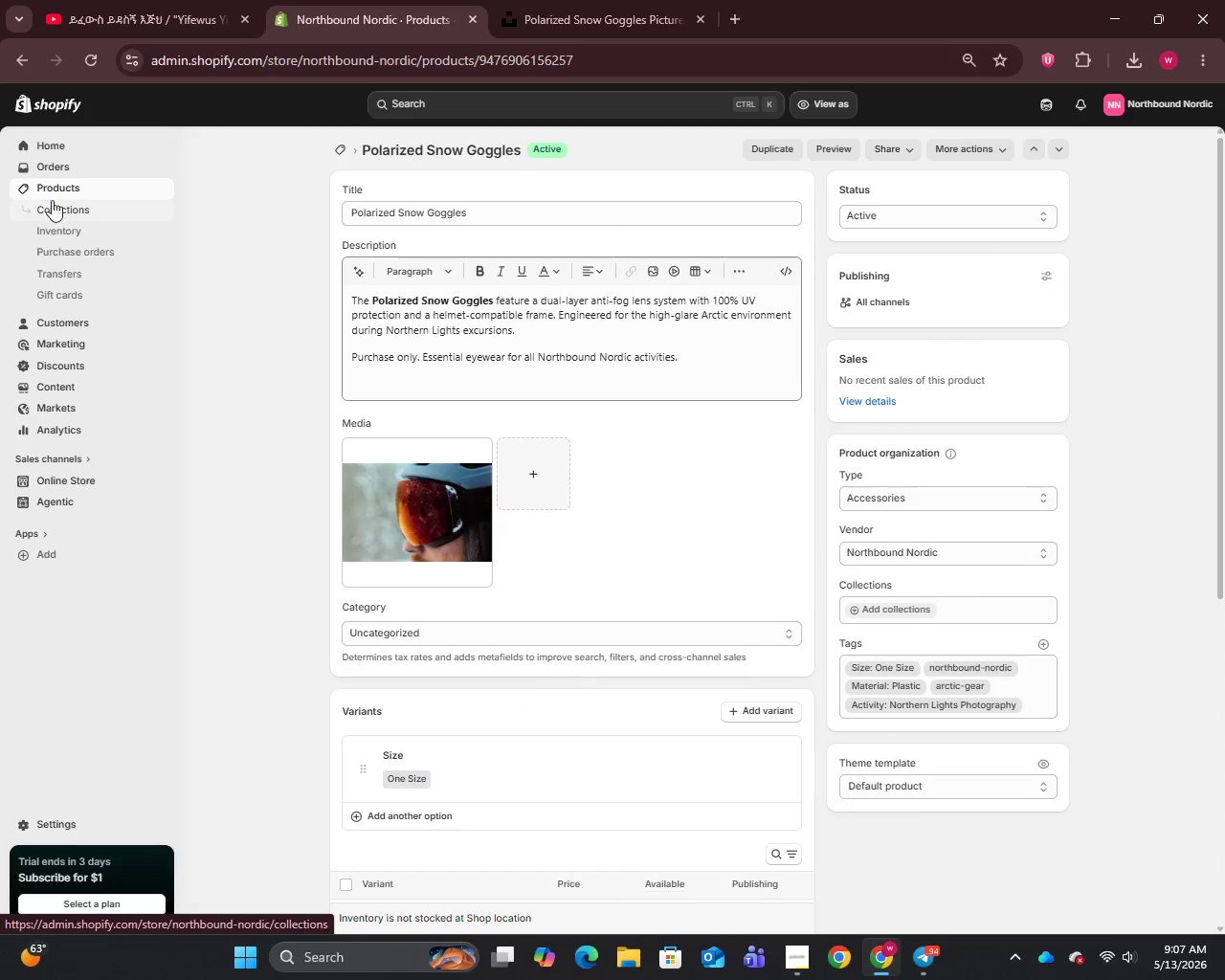 
left_click([56, 186])
 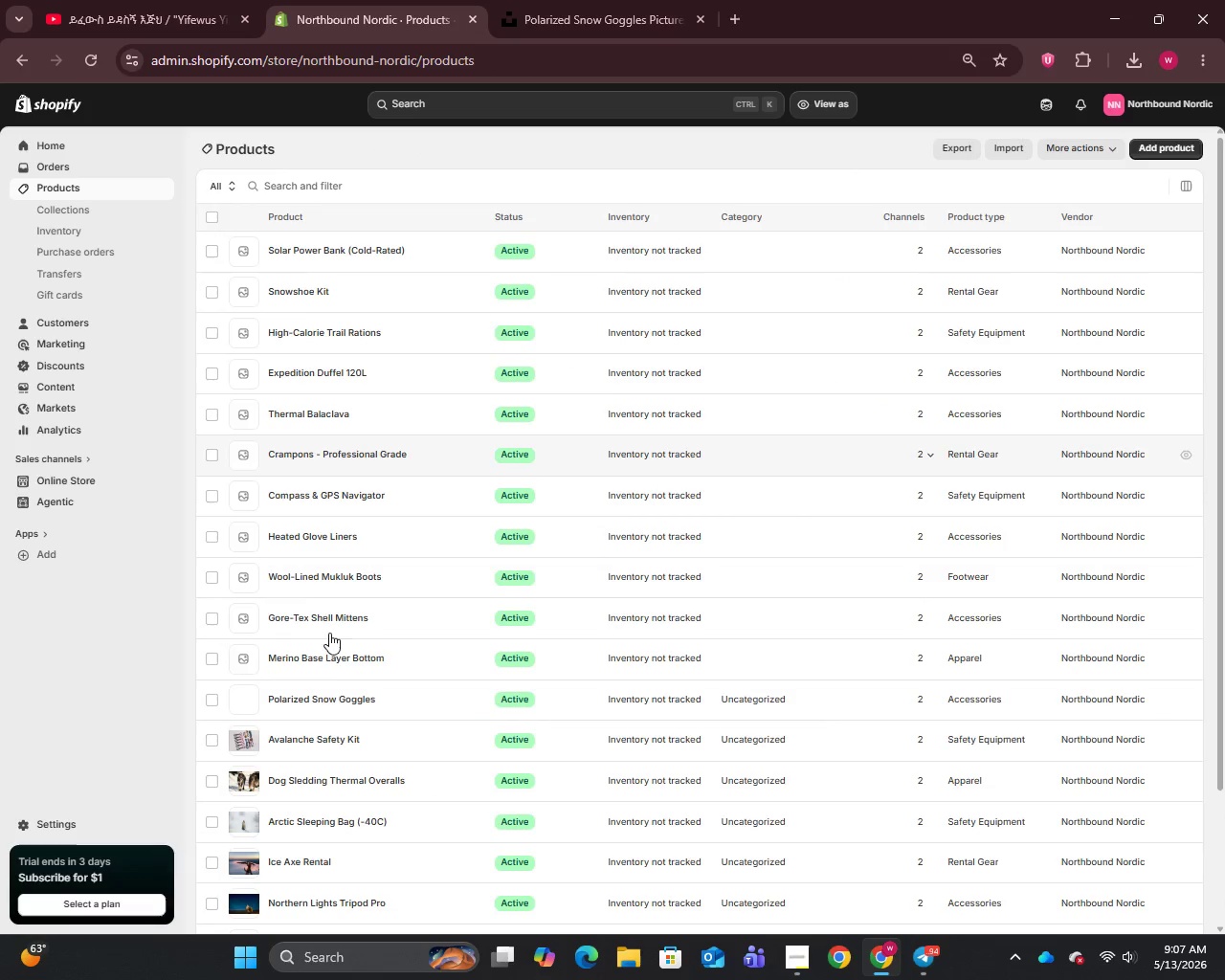 
left_click([314, 658])
 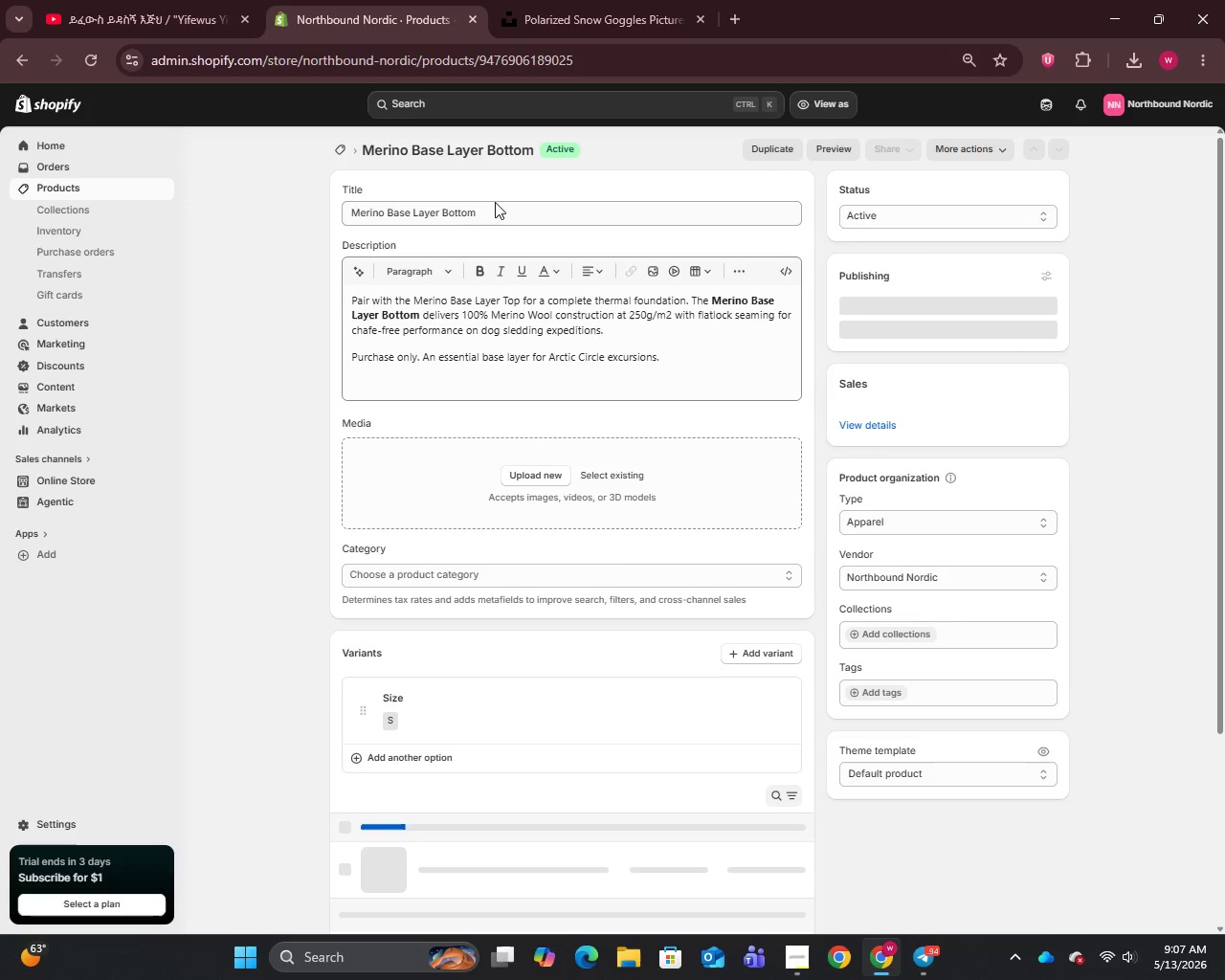 
key(Control+C)
 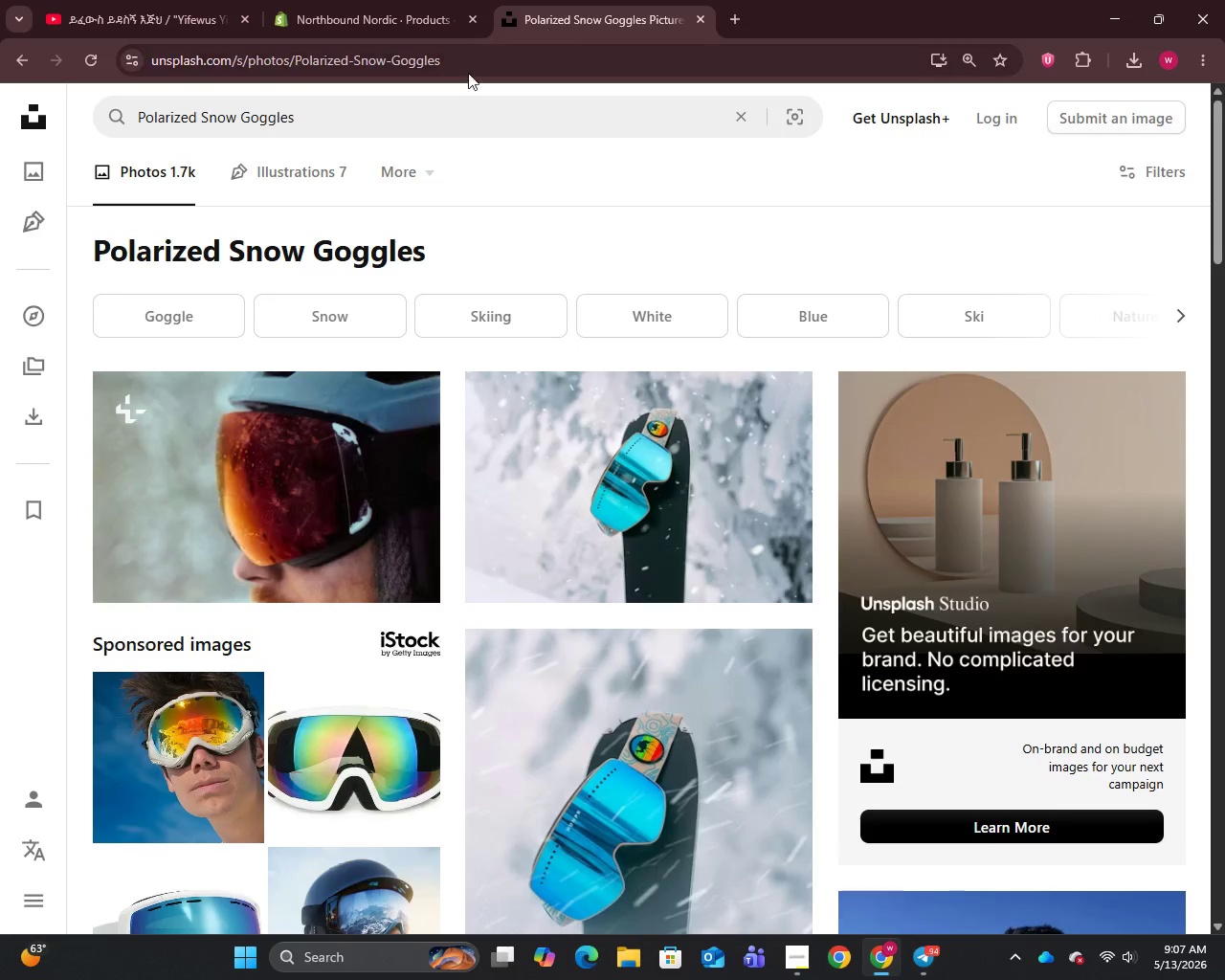 
double_click([391, 110])
 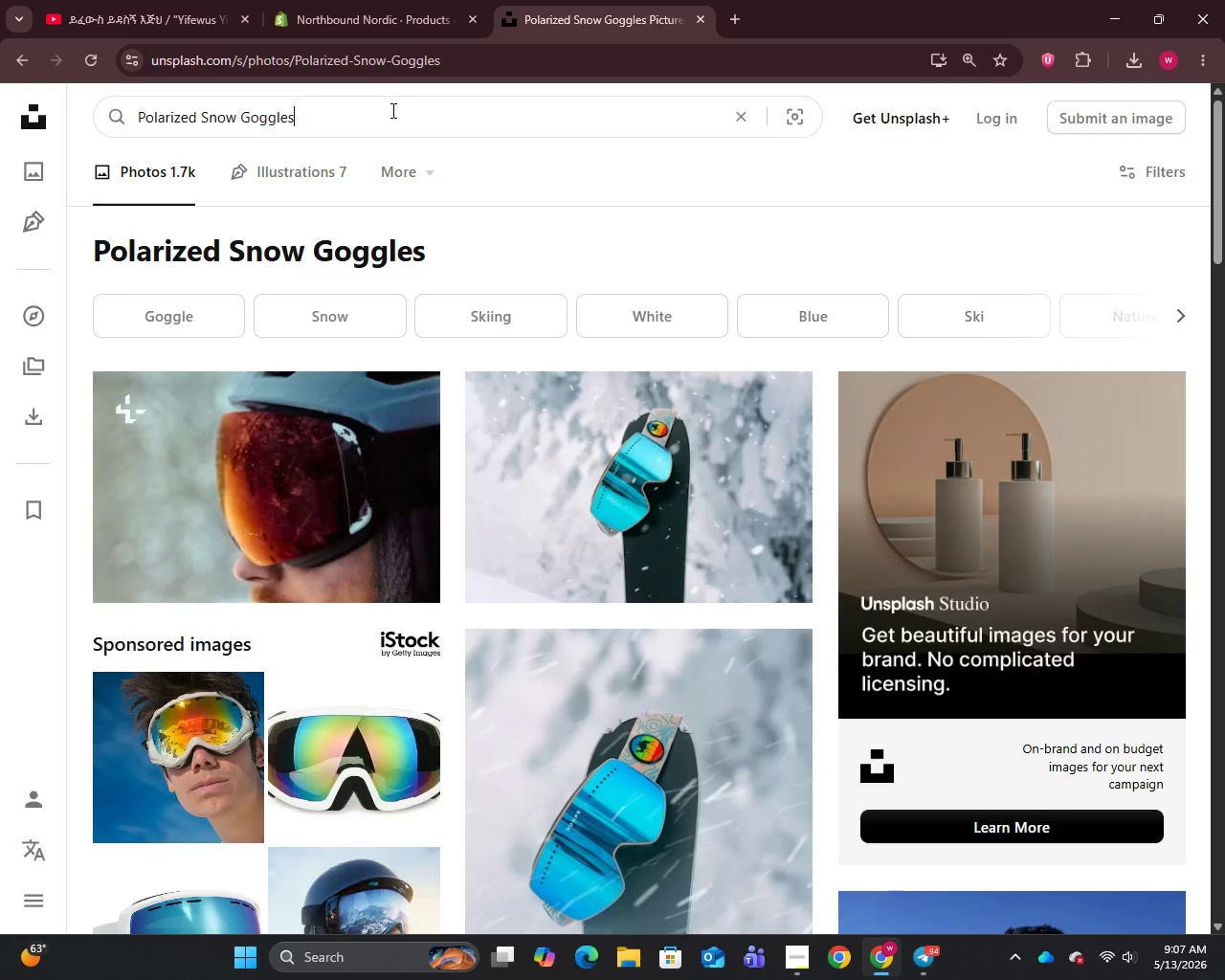 
key(Control+A)
 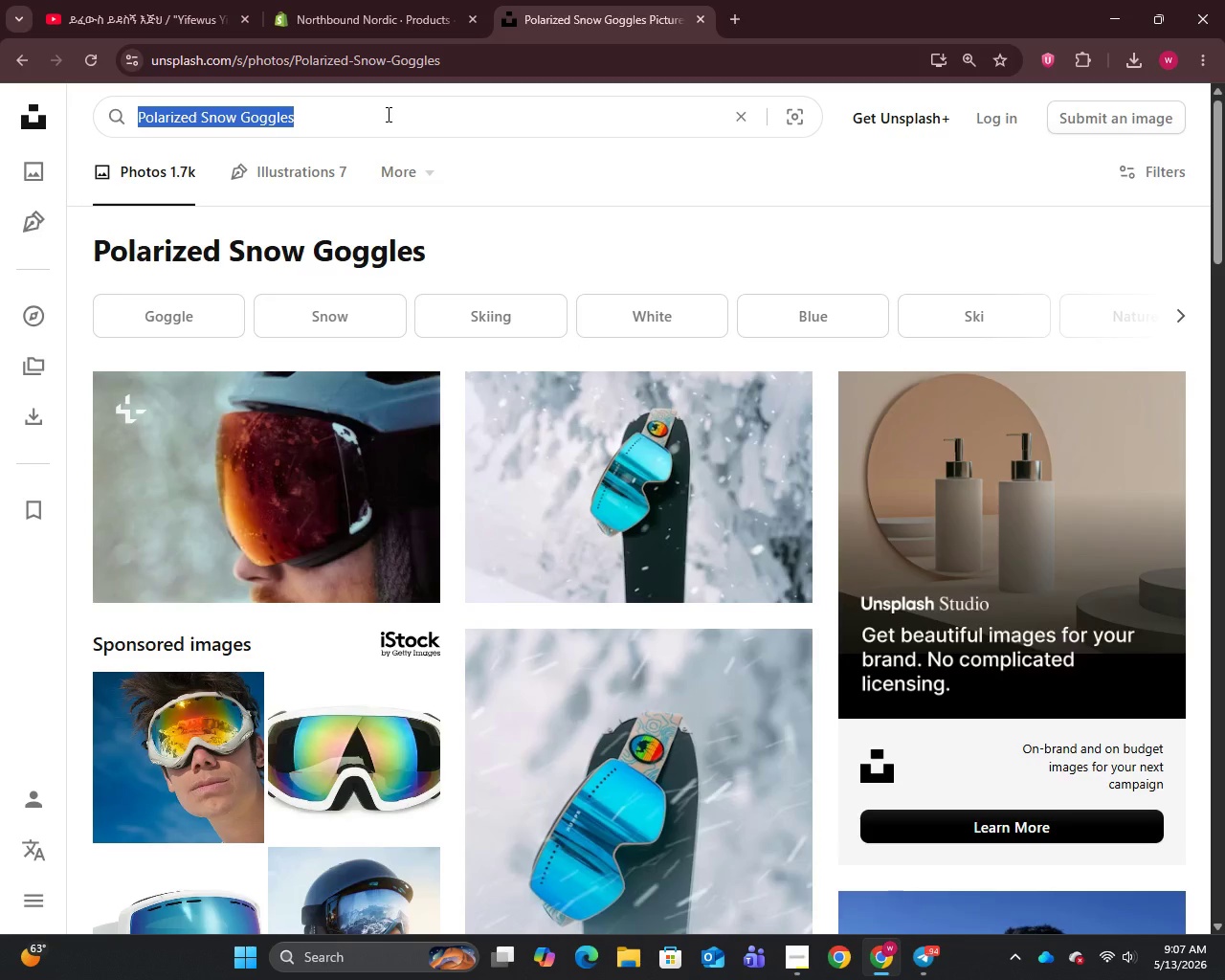 
key(Control+V)
 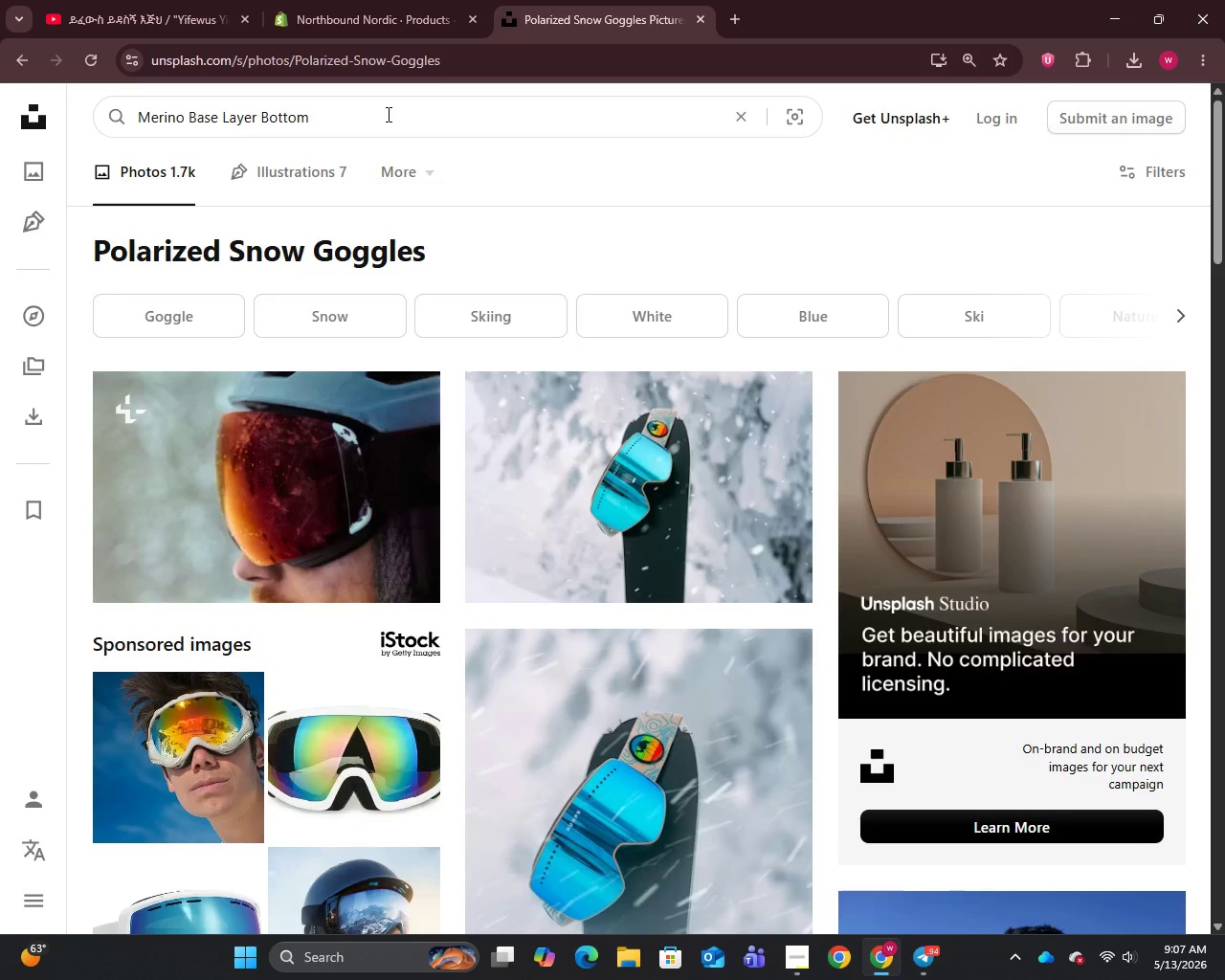 
key(Enter)
 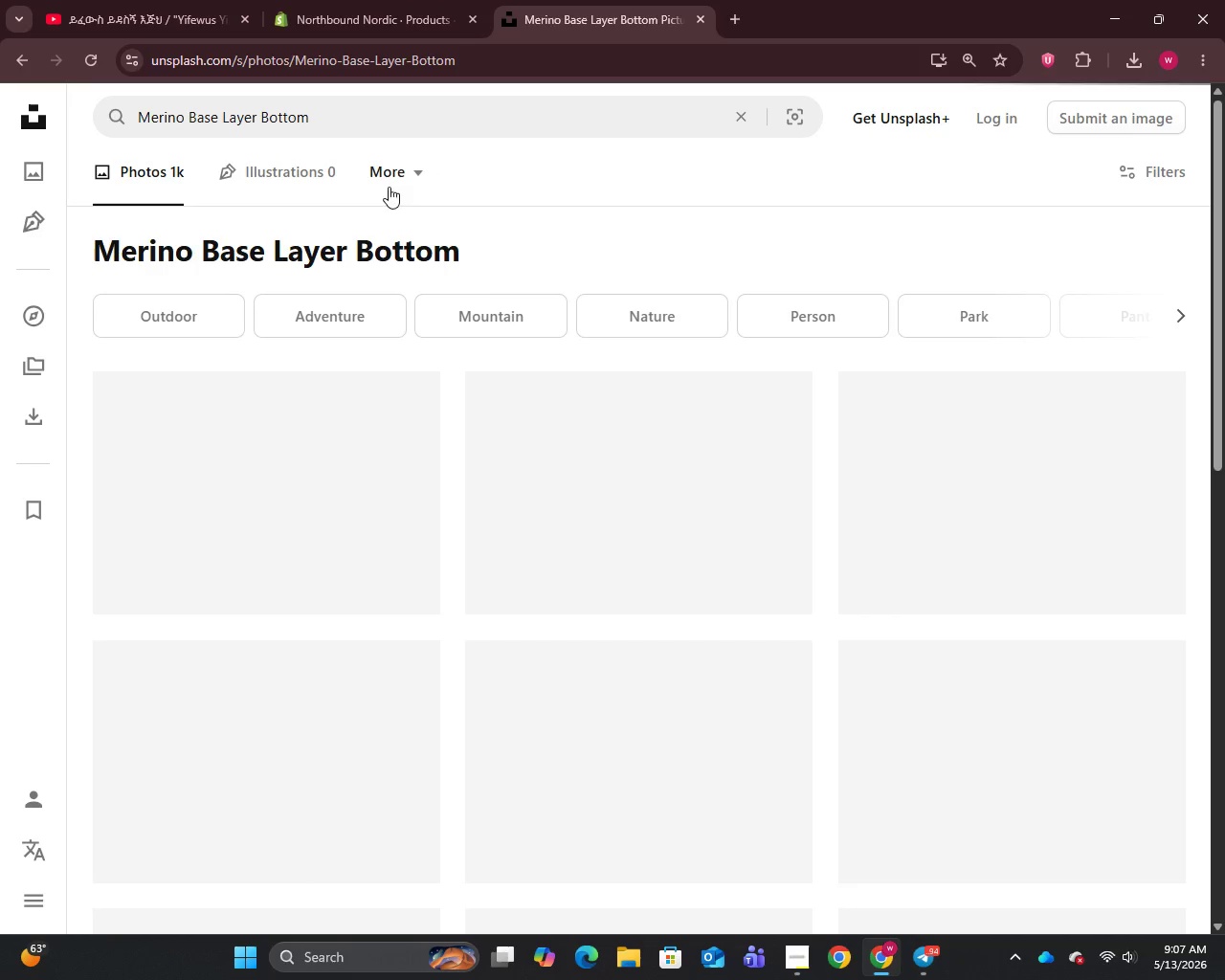 
mouse_move([419, 279])
 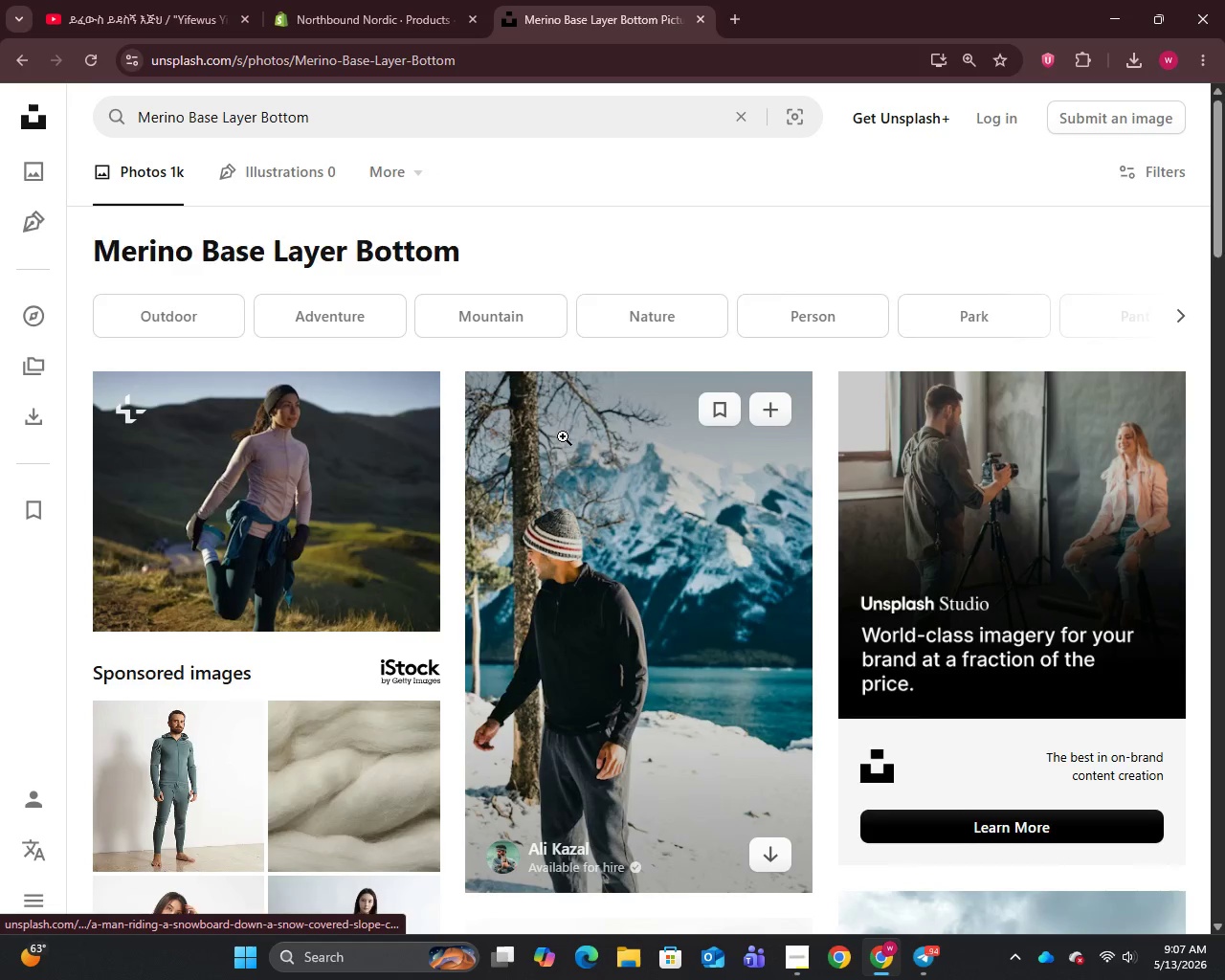 
scroll: coordinate [563, 438], scroll_direction: down, amount: 13.0
 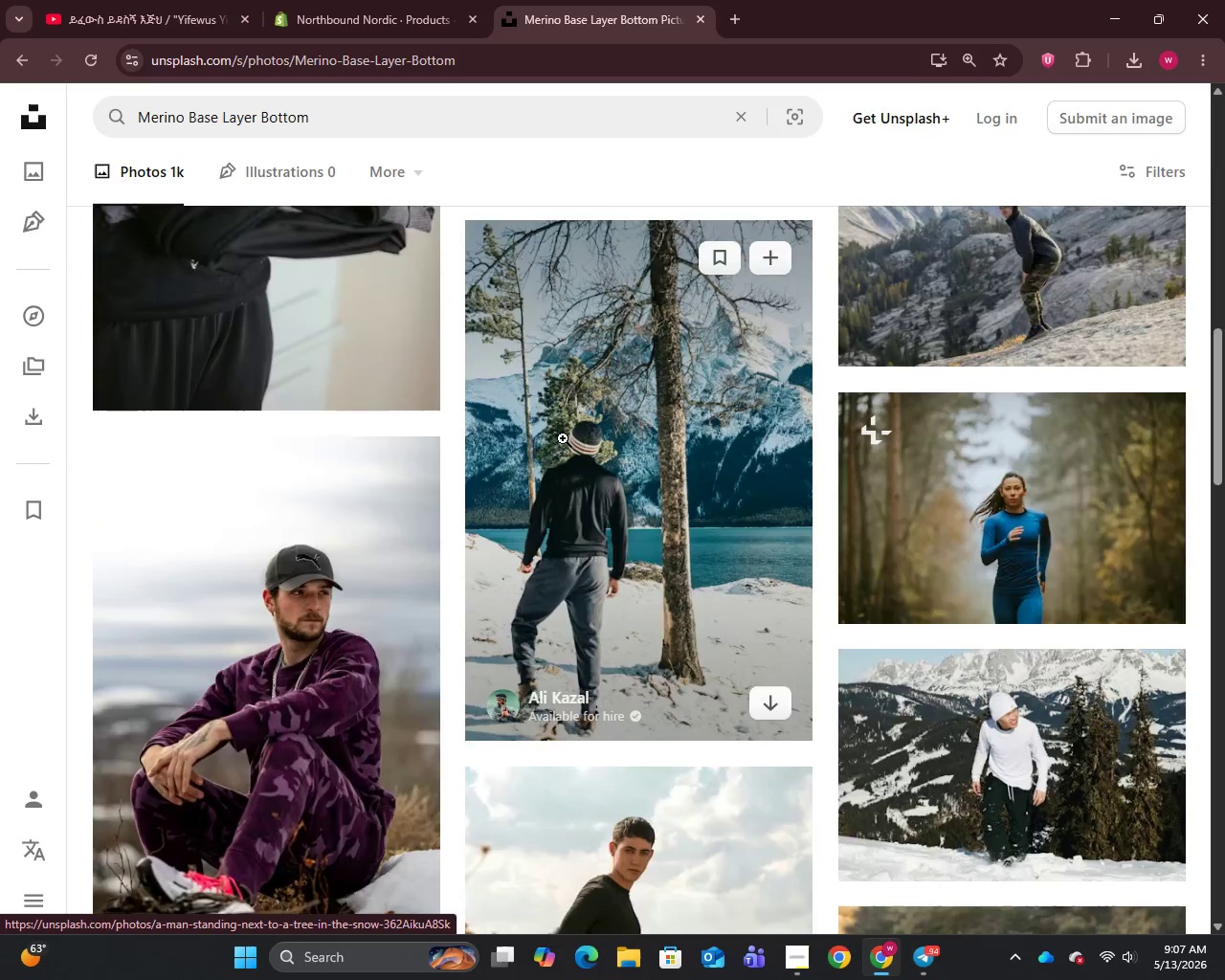 
scroll: coordinate [563, 438], scroll_direction: up, amount: 16.0
 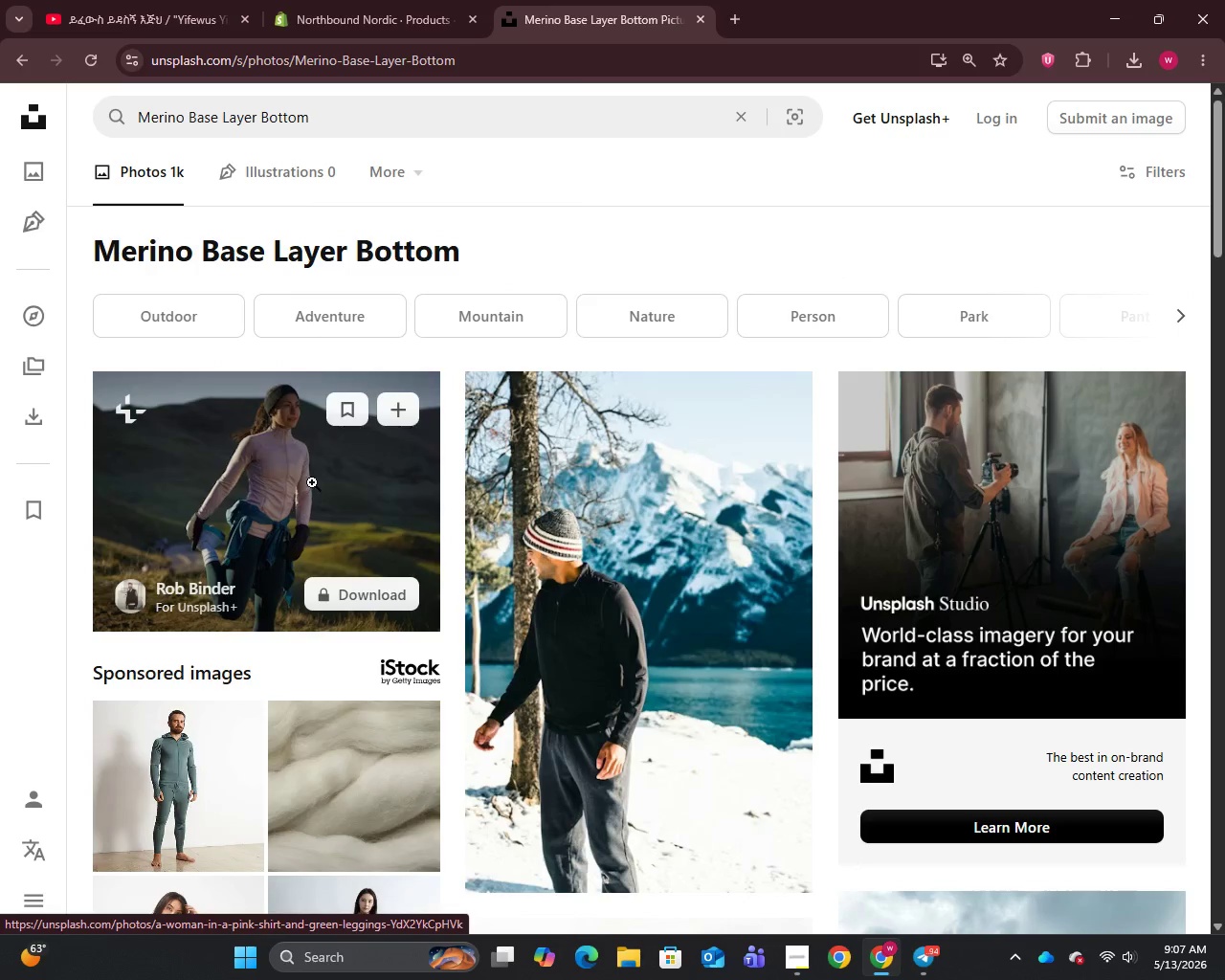 
right_click([301, 483])
 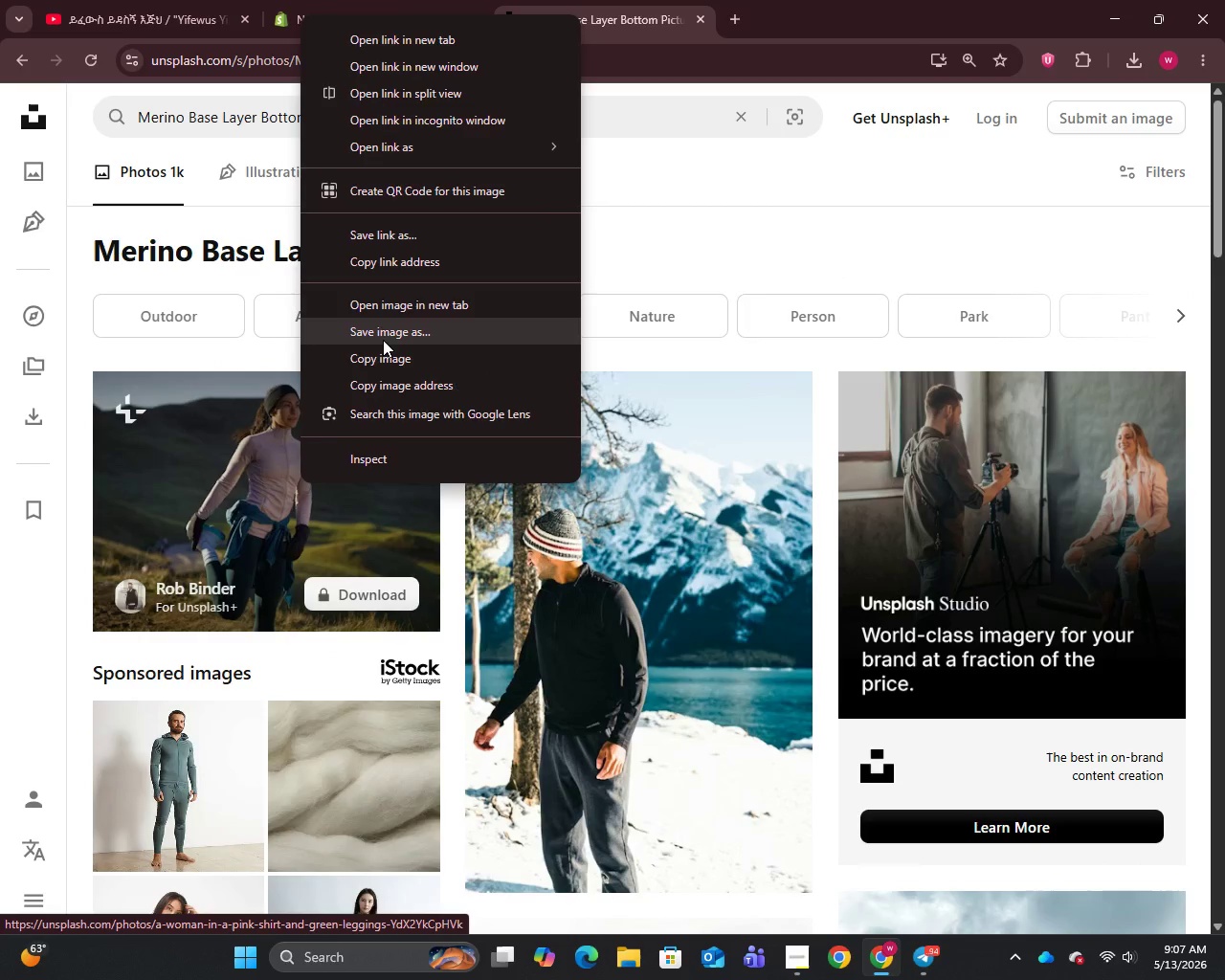 
left_click([383, 339])
 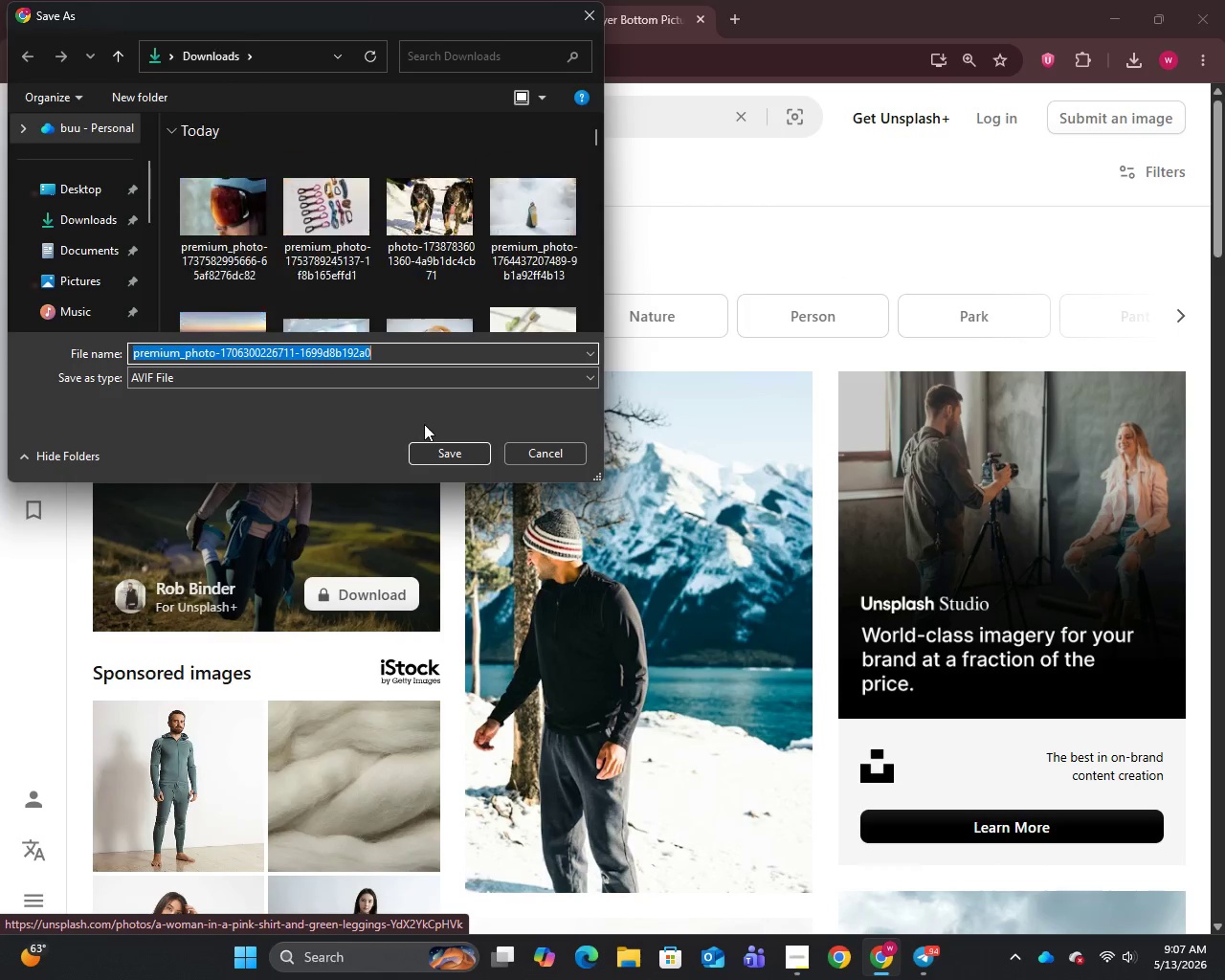 
left_click([431, 452])
 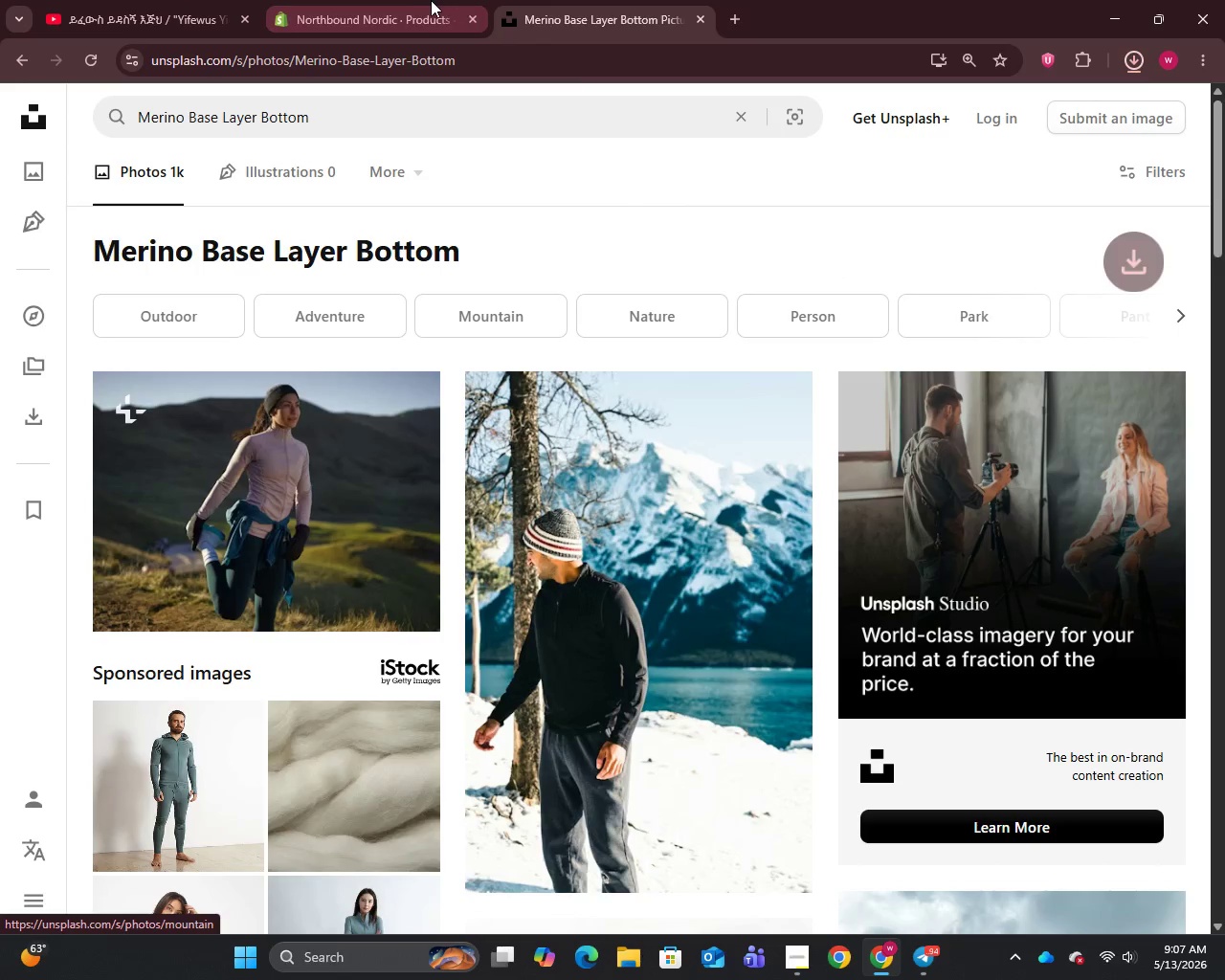 
left_click([412, 0])
 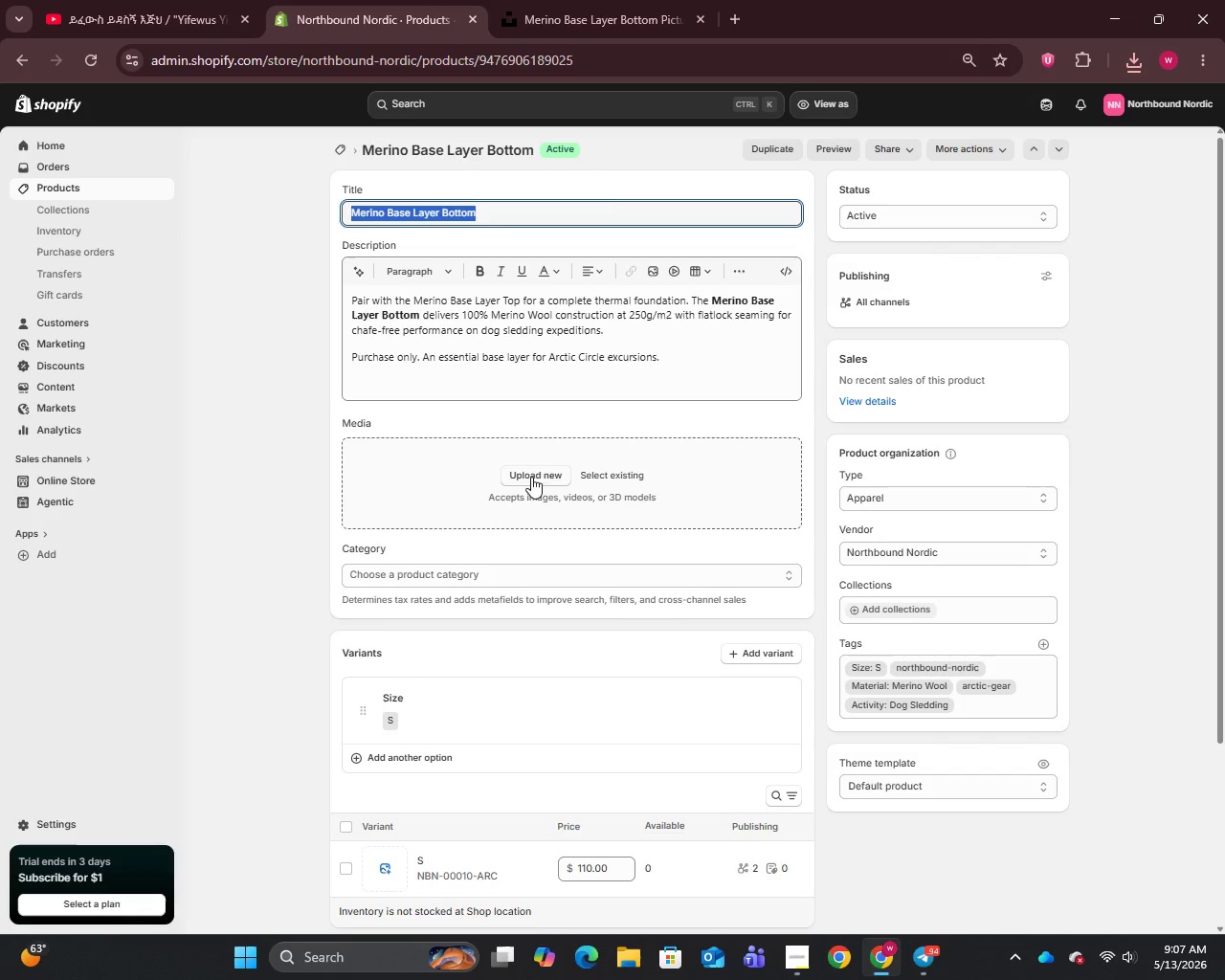 
left_click([526, 477])
 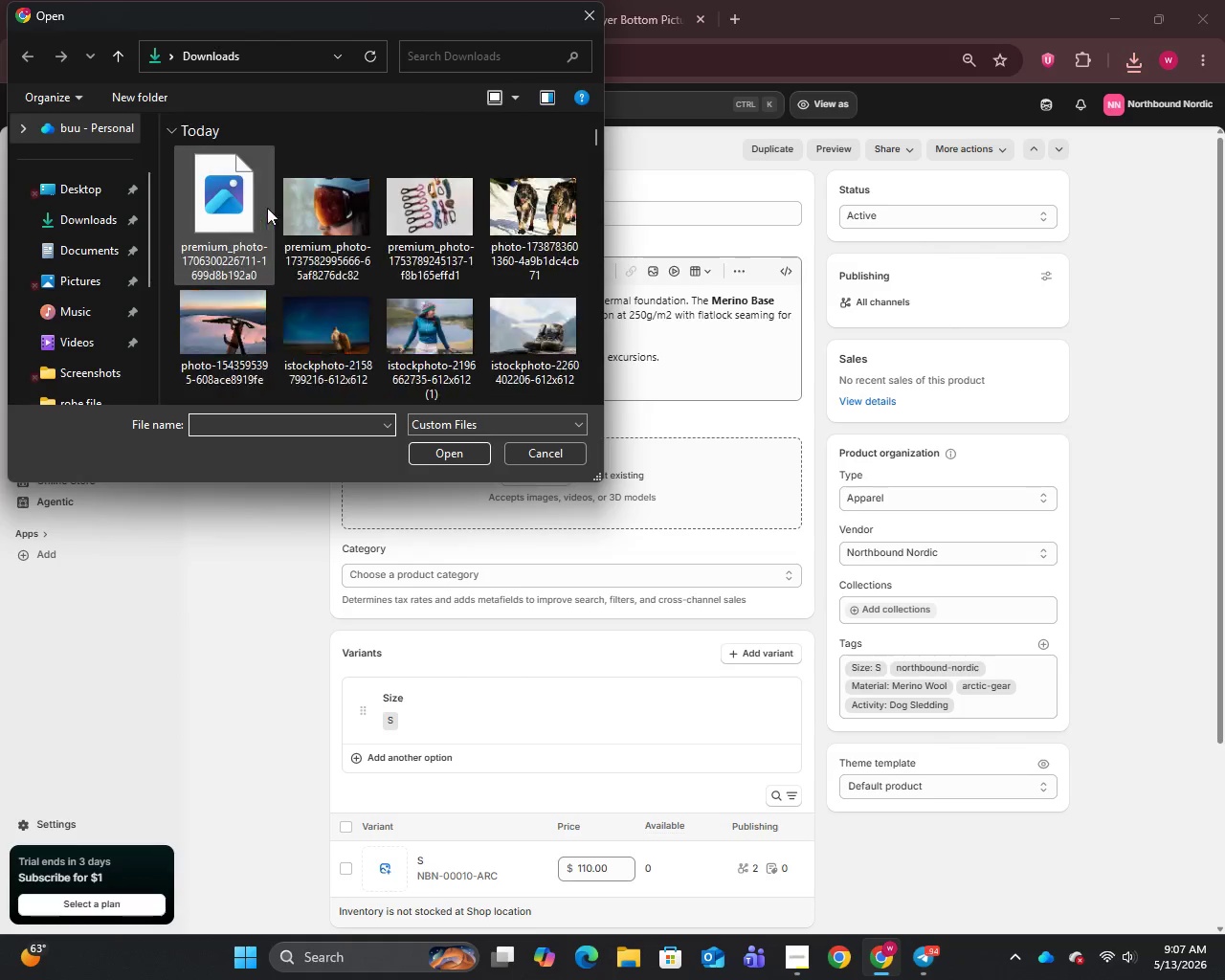 
left_click([225, 237])
 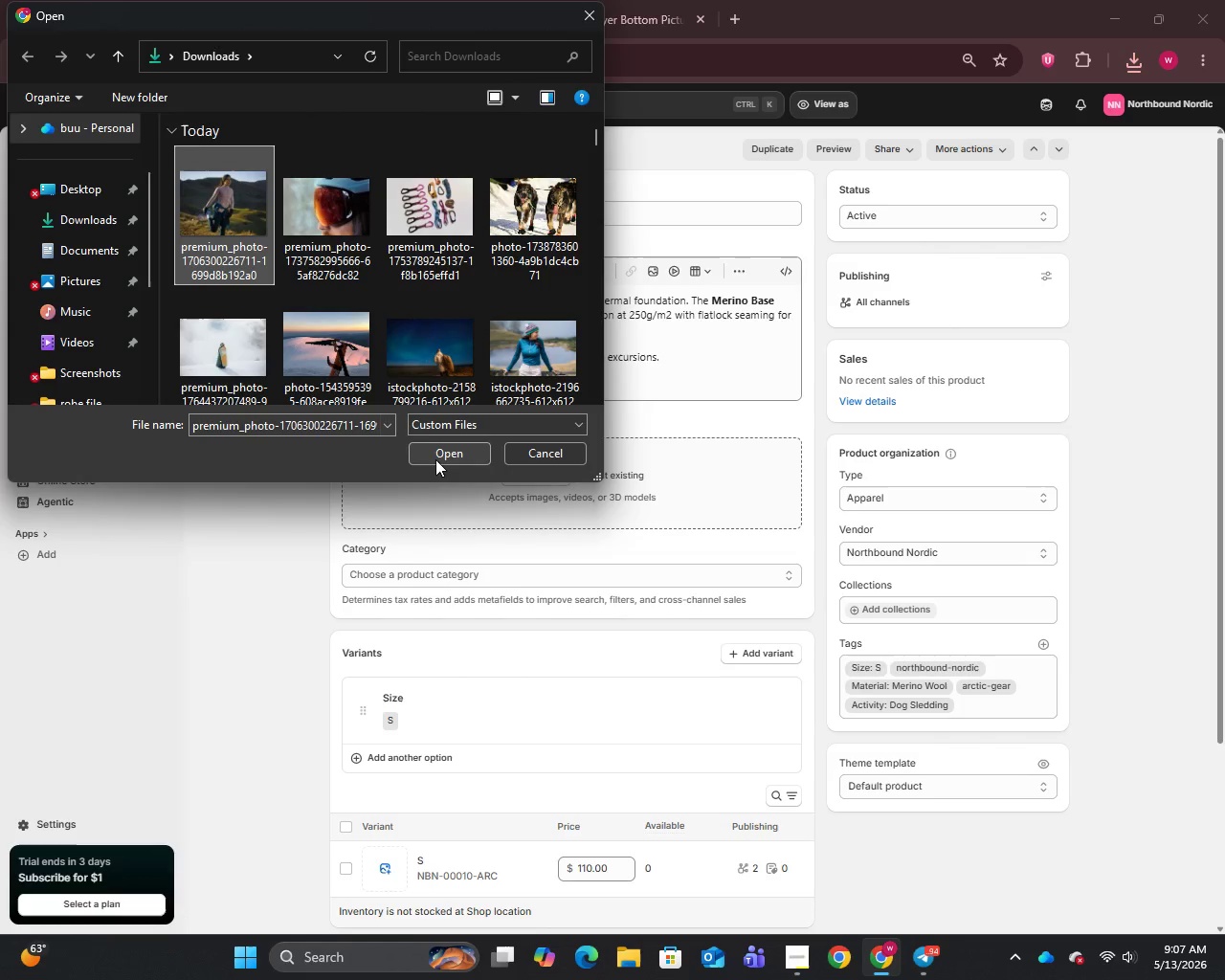 
left_click([439, 452])
 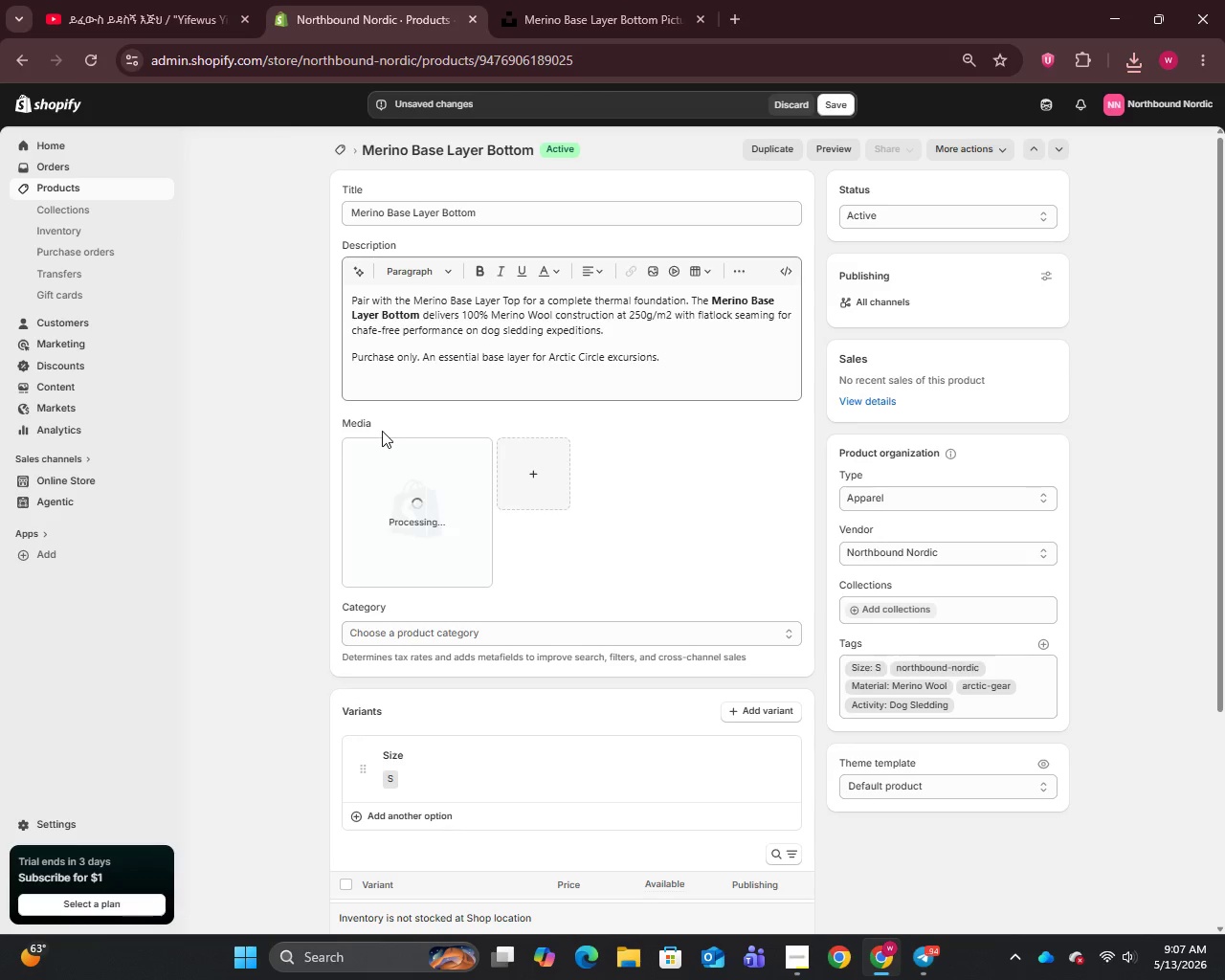 
wait(6.72)
 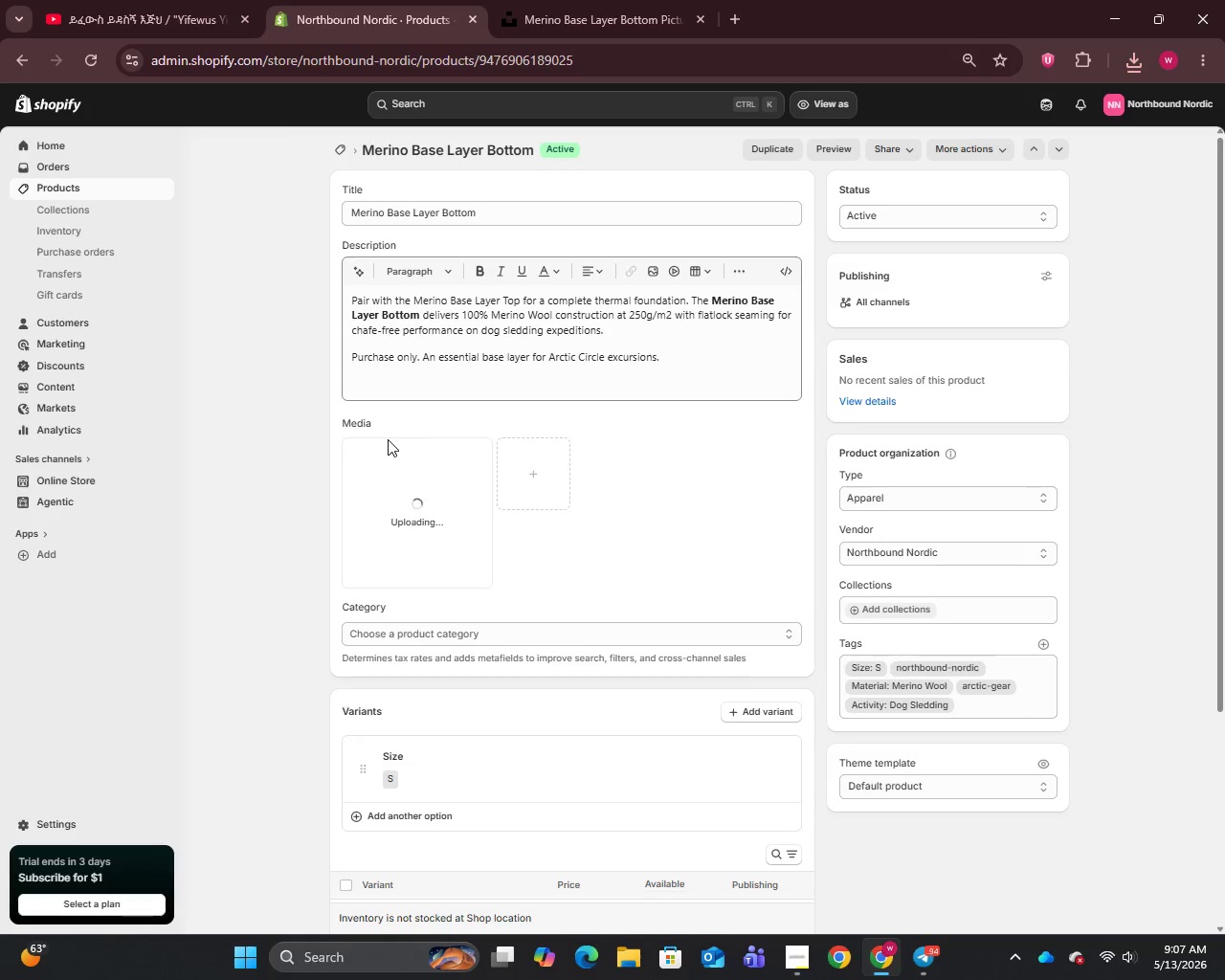 
left_click([414, 487])
 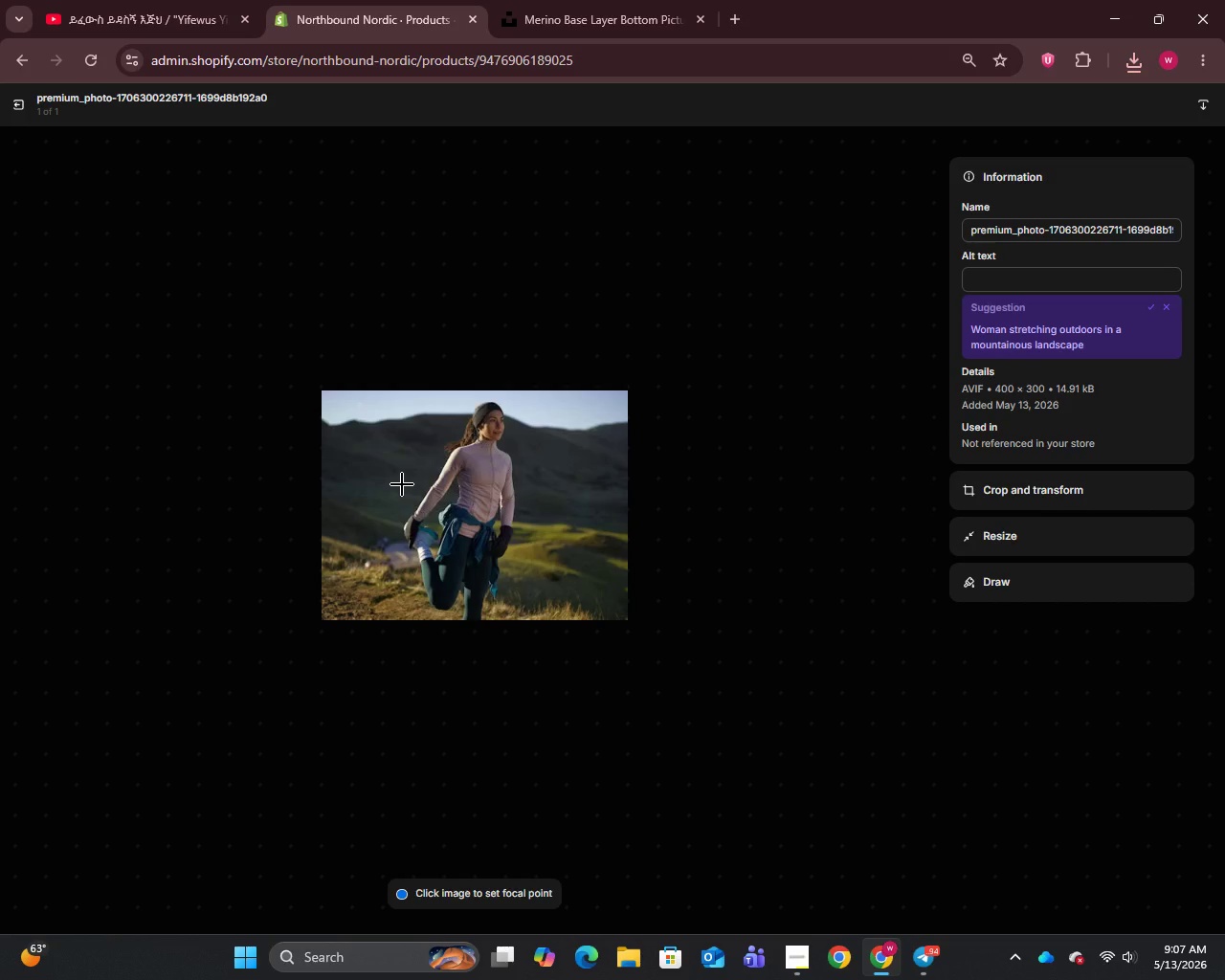 
wait(9.12)
 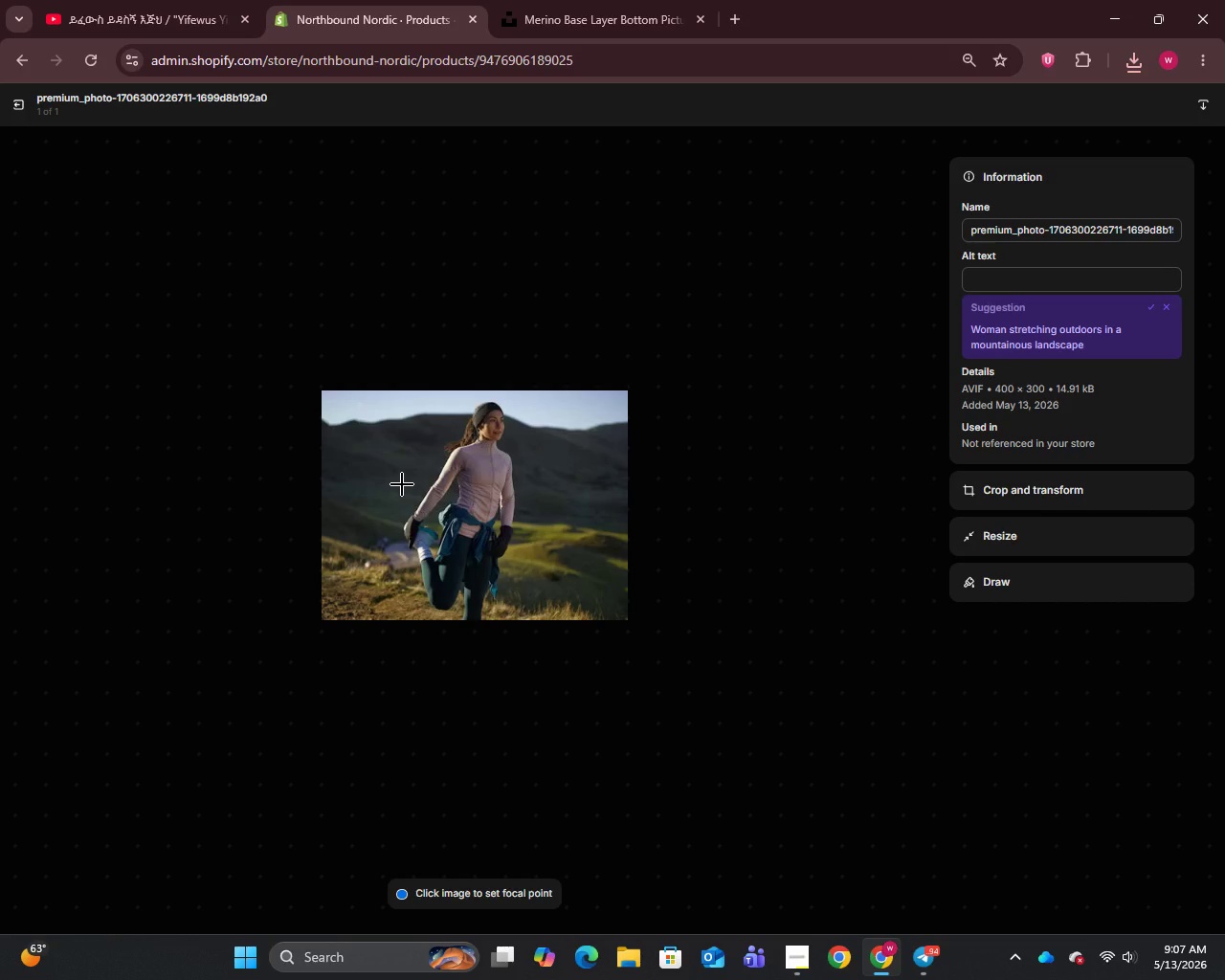 
key(Control+A)
 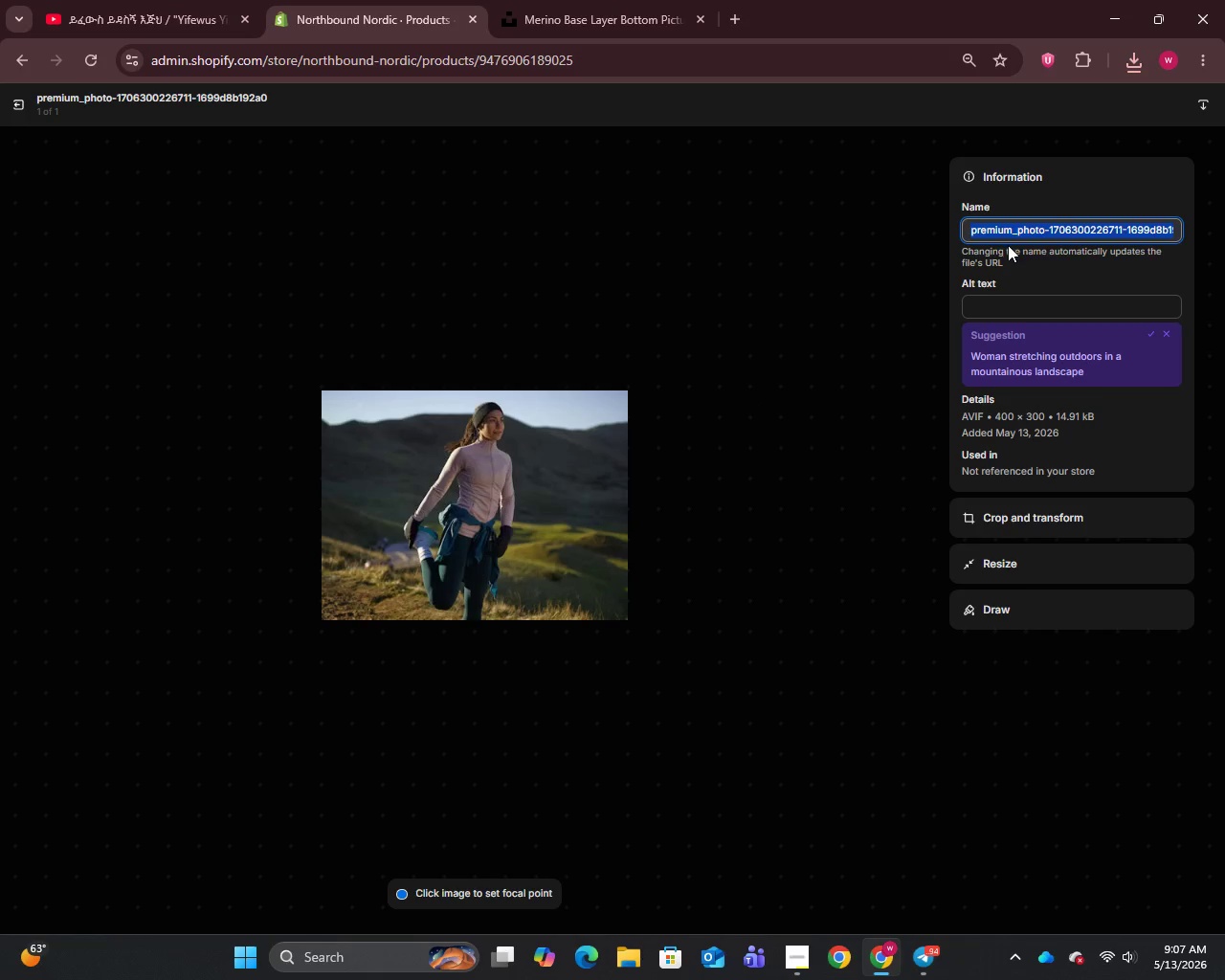 
key(Control+V)
 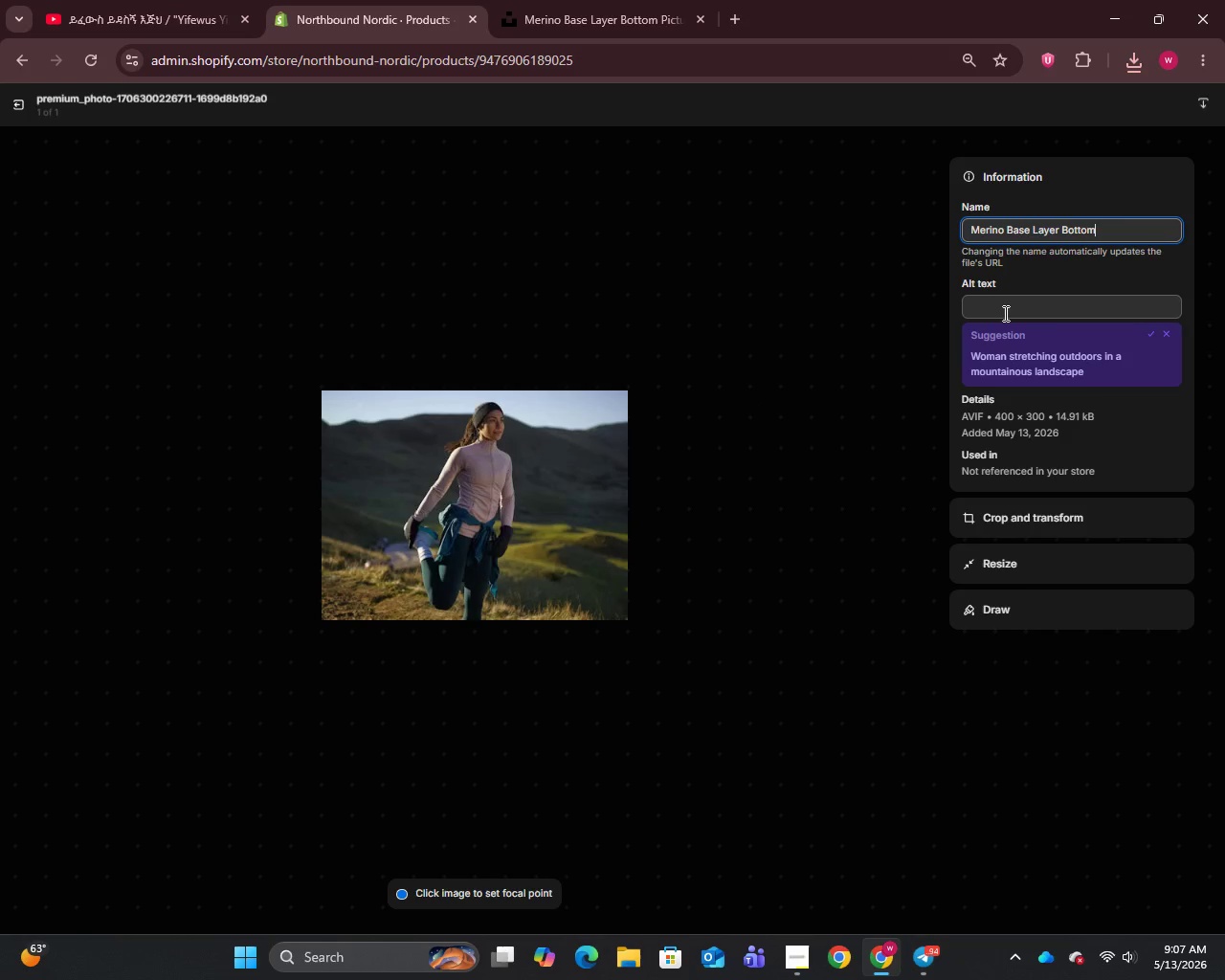 
left_click([1004, 313])
 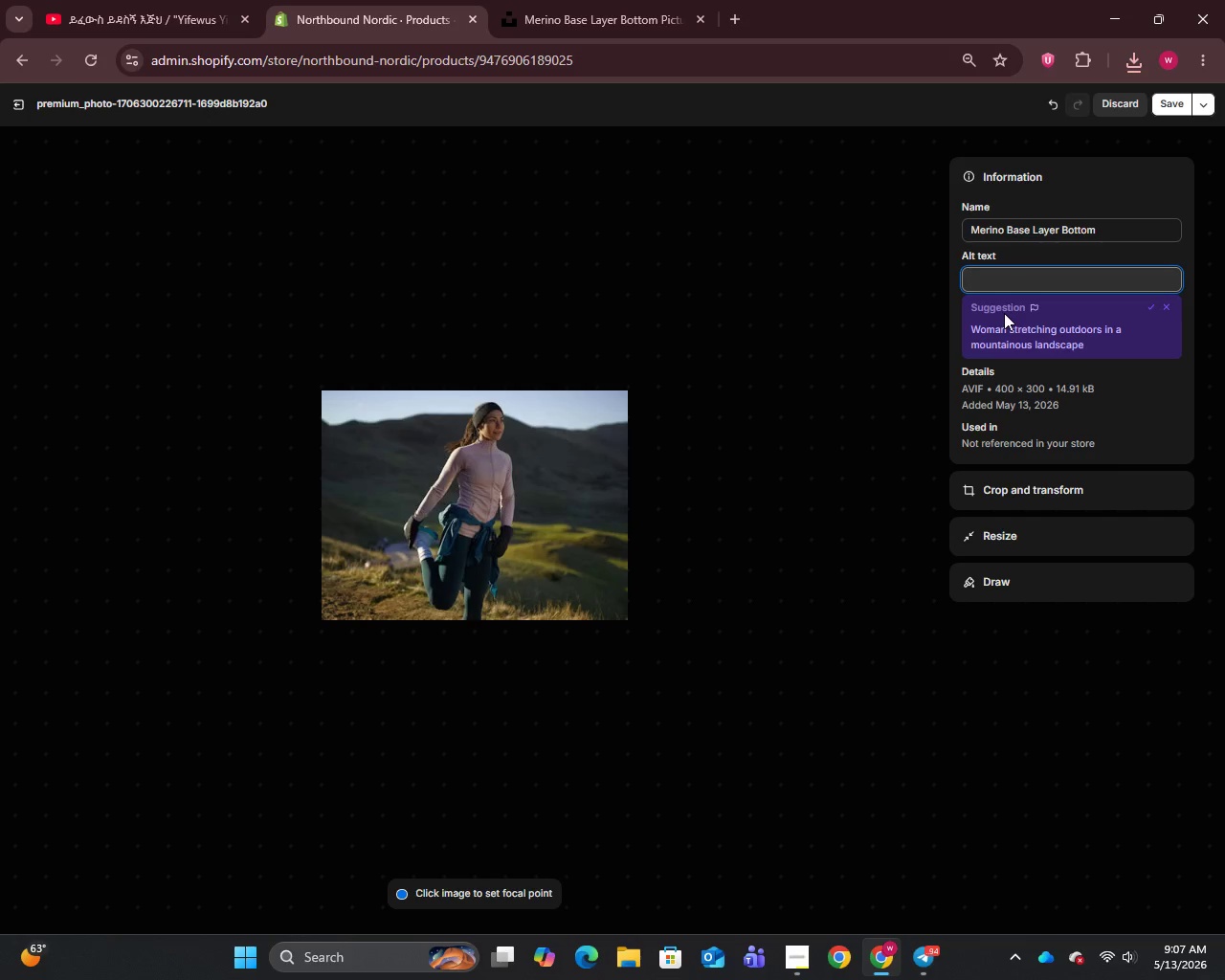 
wait(6.26)
 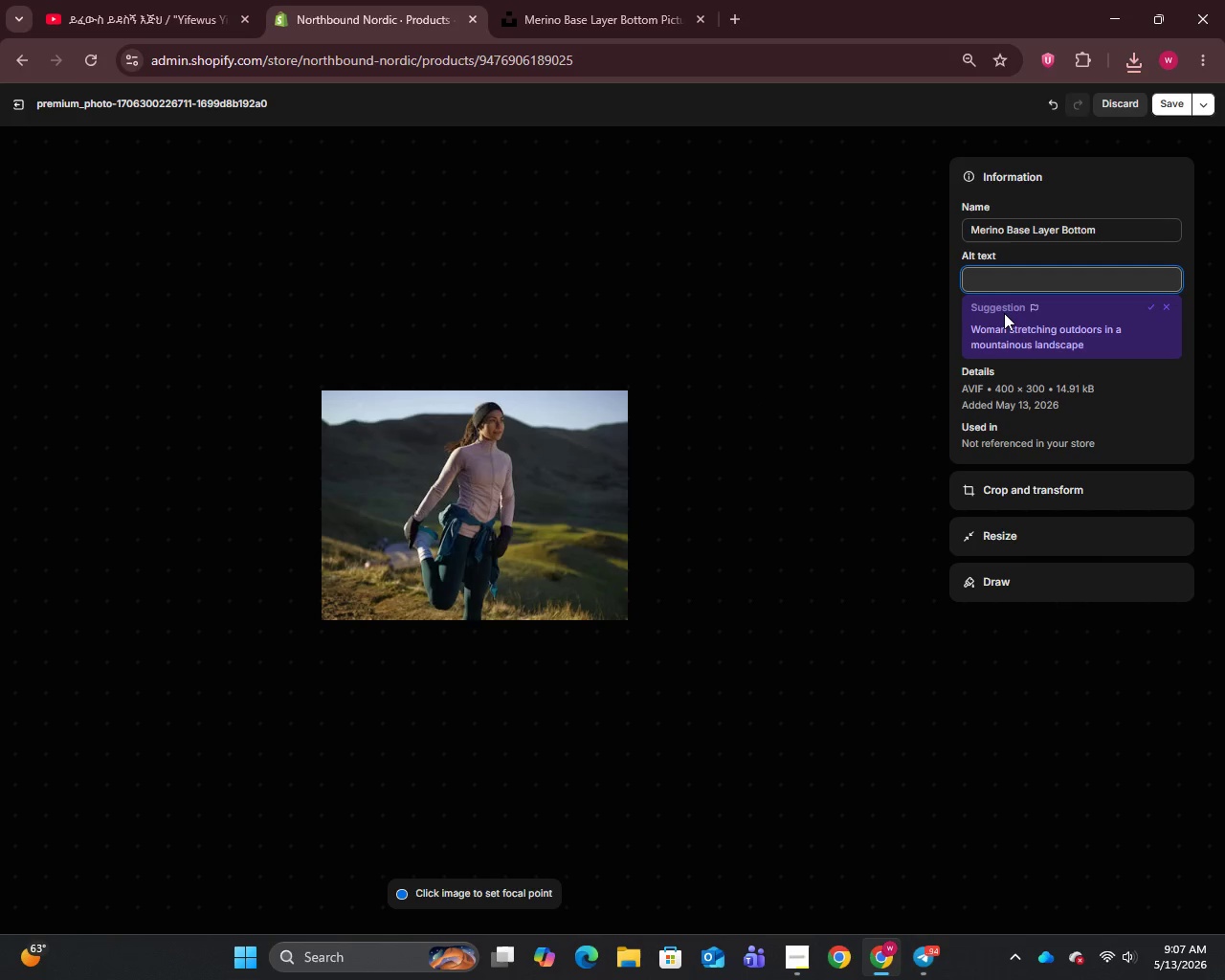 
type(Merino Wool Base Layer Bottom 250gsm - flatlock seamed thermal layer for Arctic expeditions)
 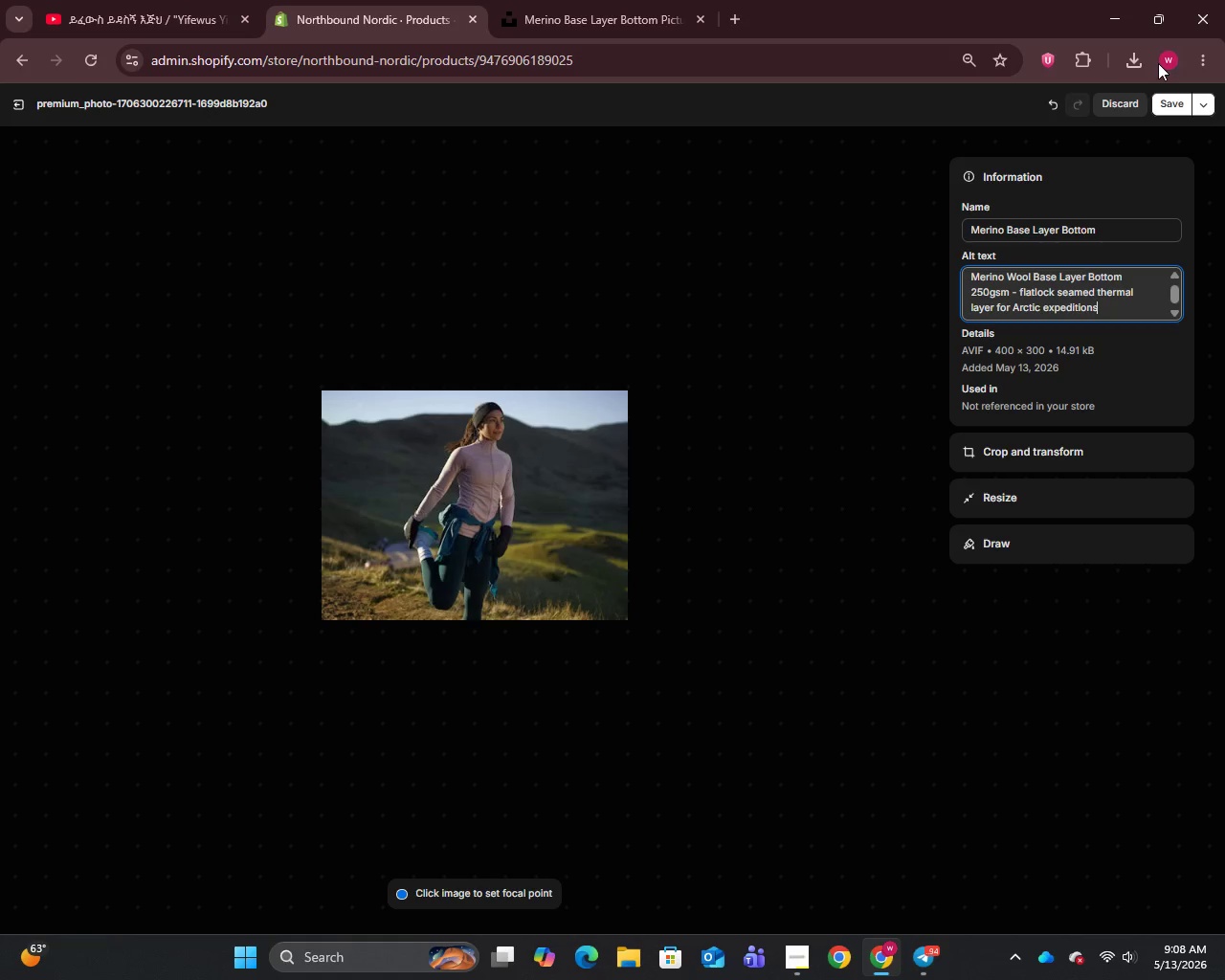 
left_click([1173, 100])
 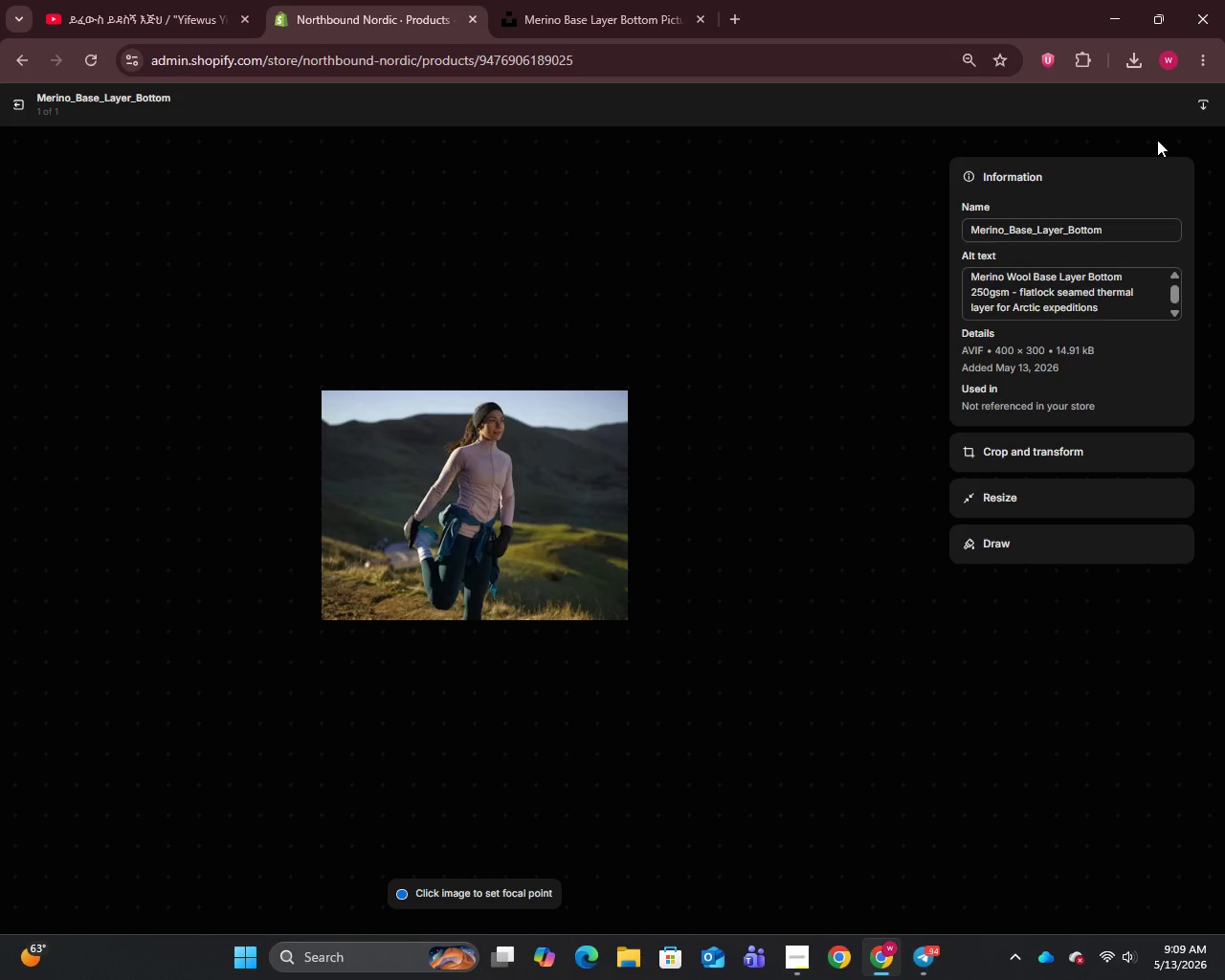 
wait(12.74)
 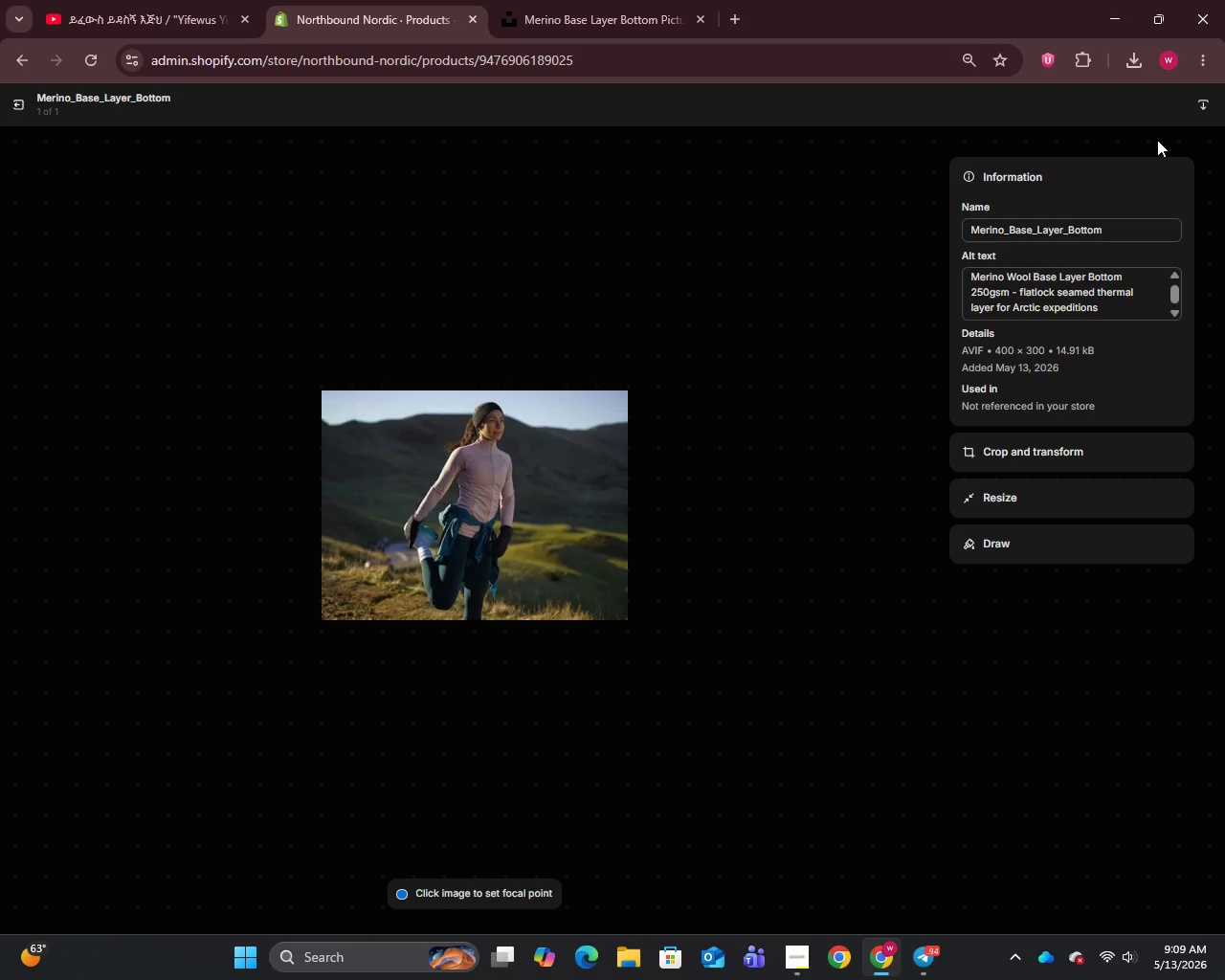 
left_click([19, 108])
 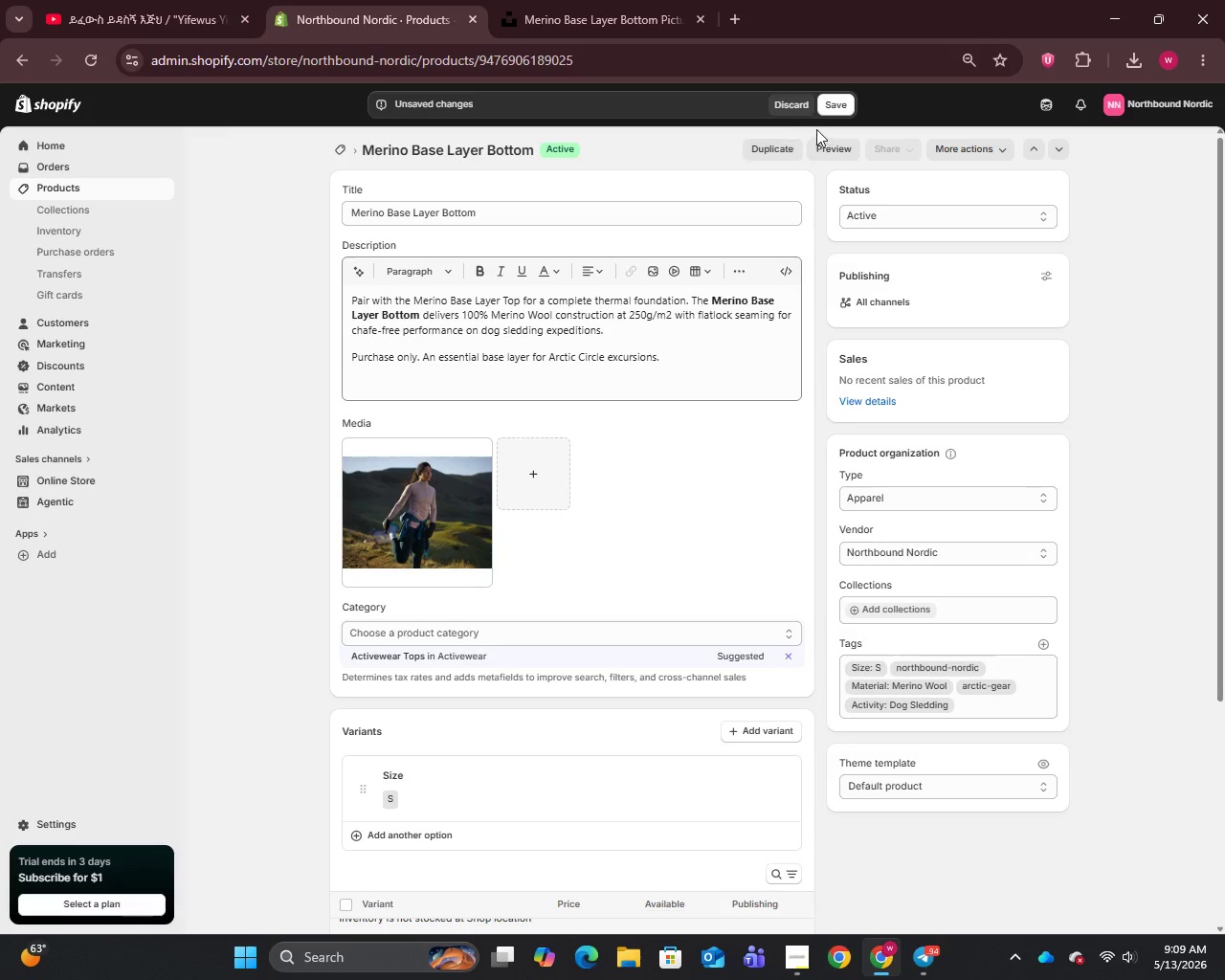 
left_click([831, 112])
 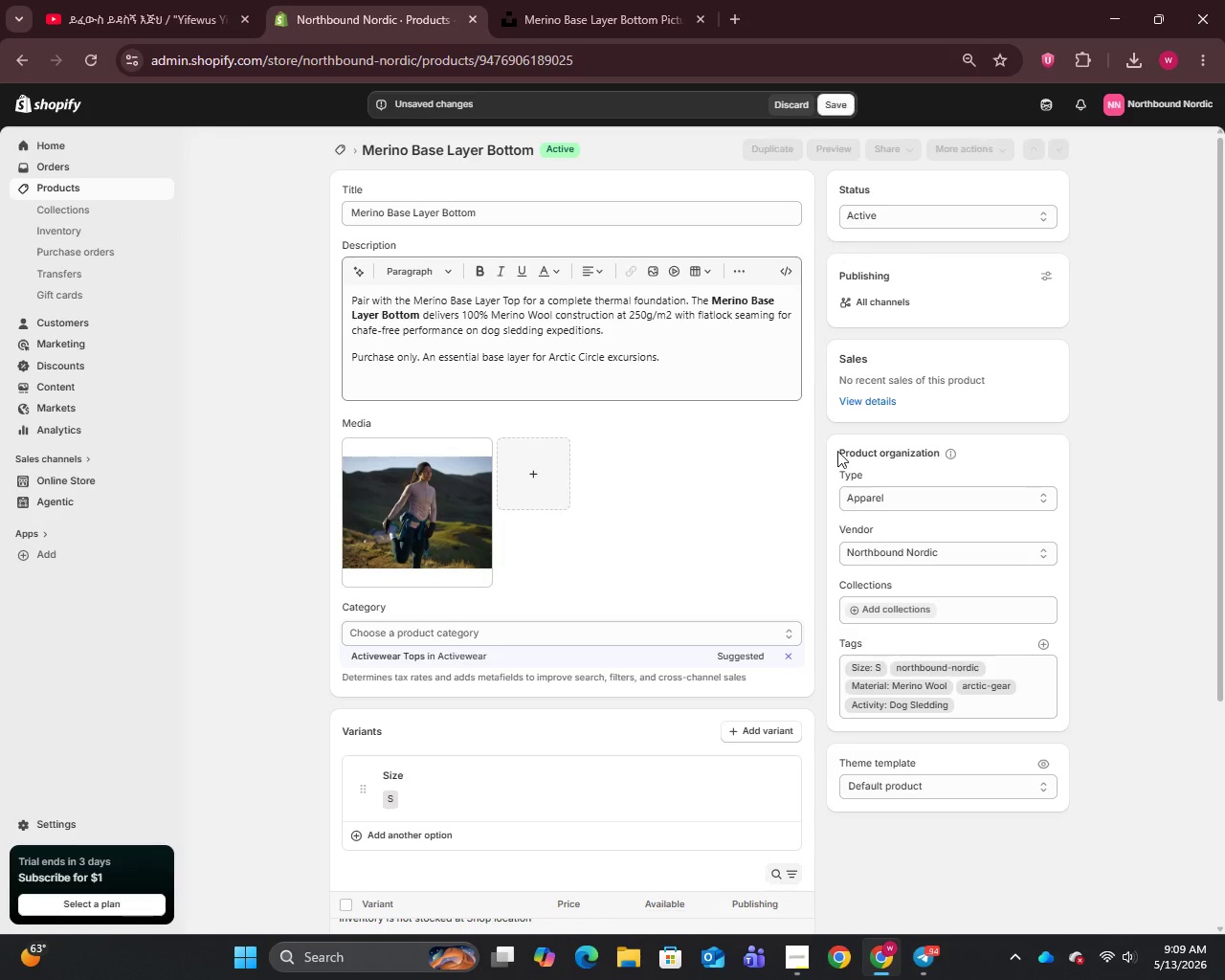 
scroll: coordinate [834, 562], scroll_direction: down, amount: 9.0
 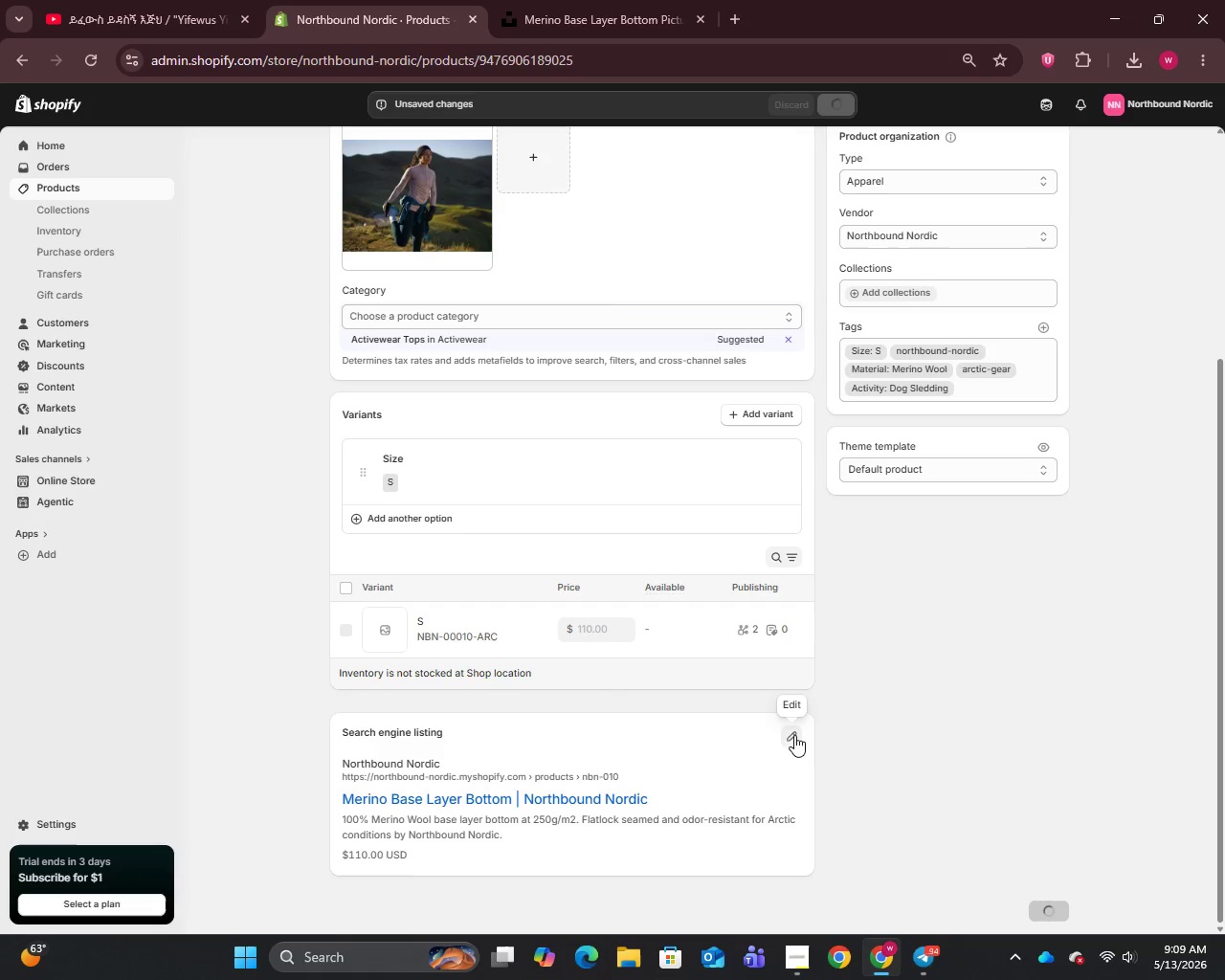 
left_click([794, 734])
 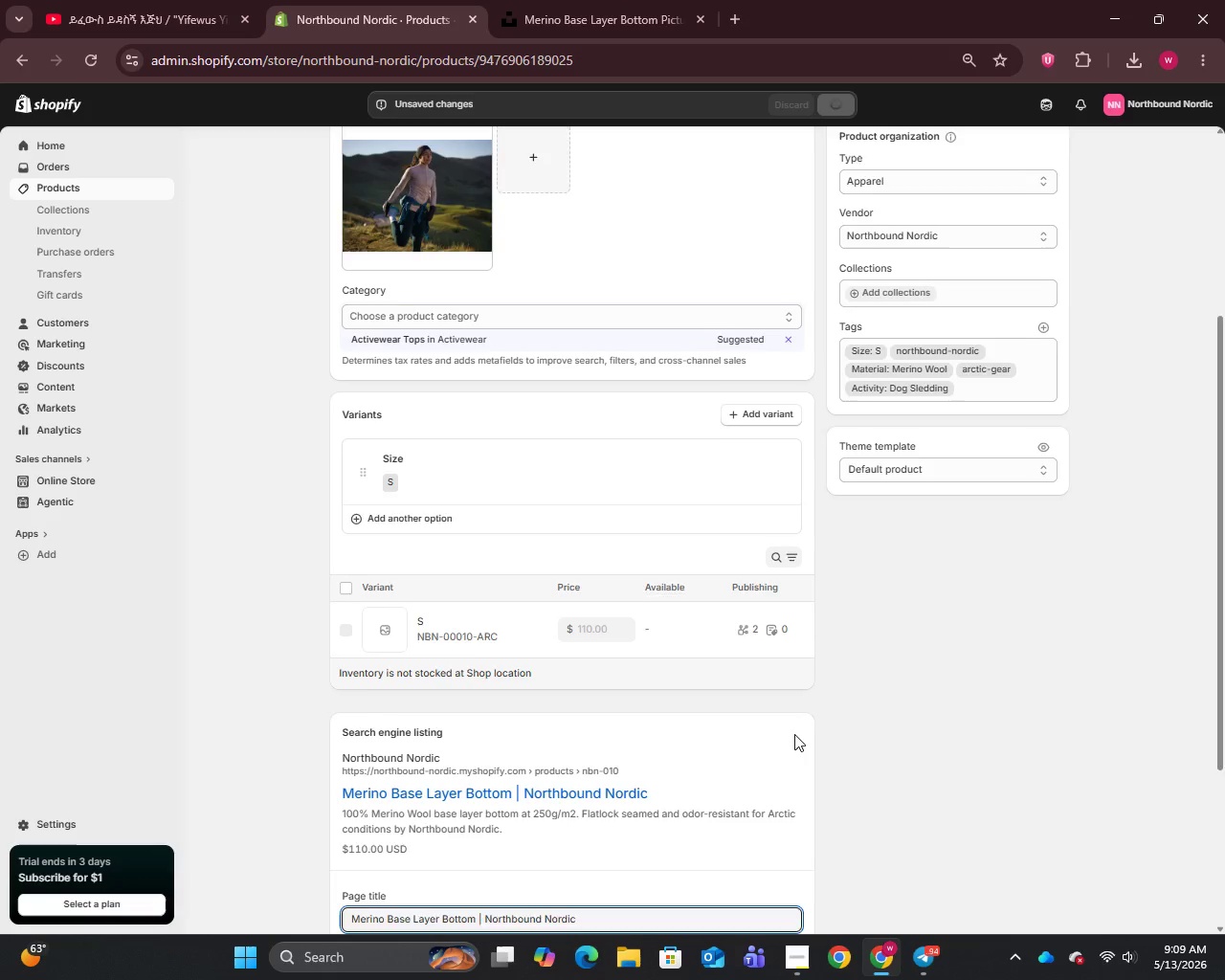 
scroll: coordinate [794, 734], scroll_direction: down, amount: 7.0
 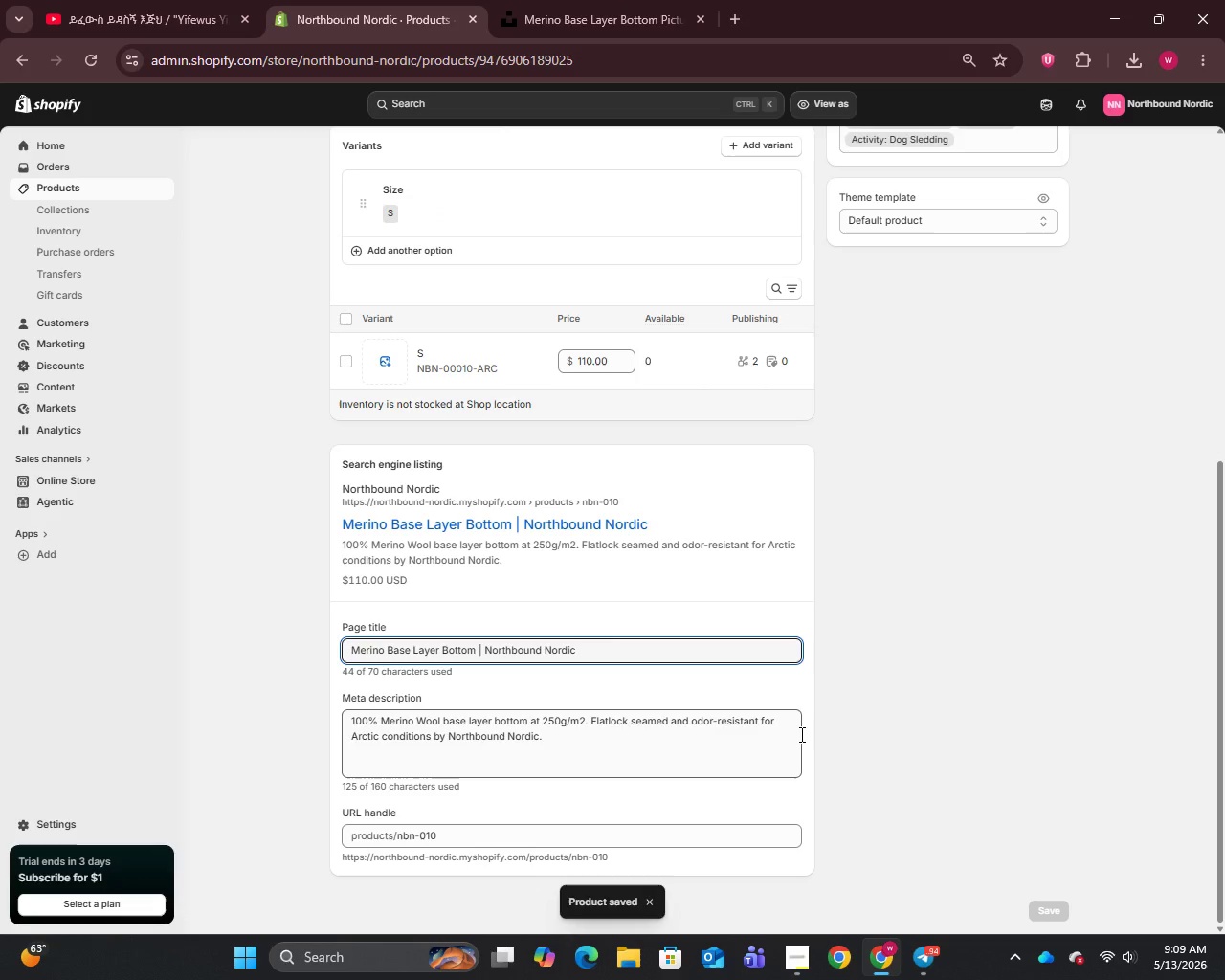 
wait(10.99)
 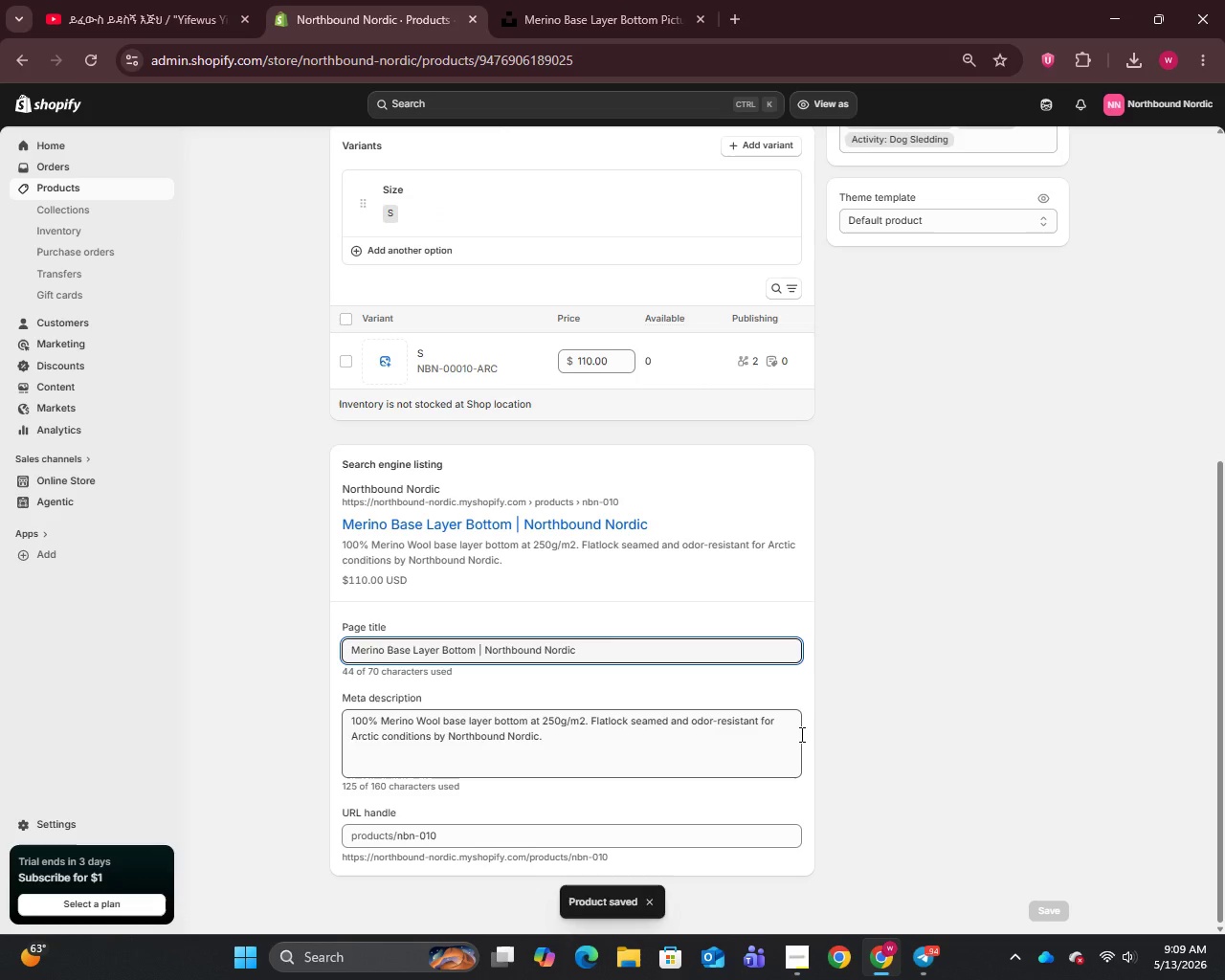 
scroll: coordinate [631, 757], scroll_direction: up, amount: 13.0
 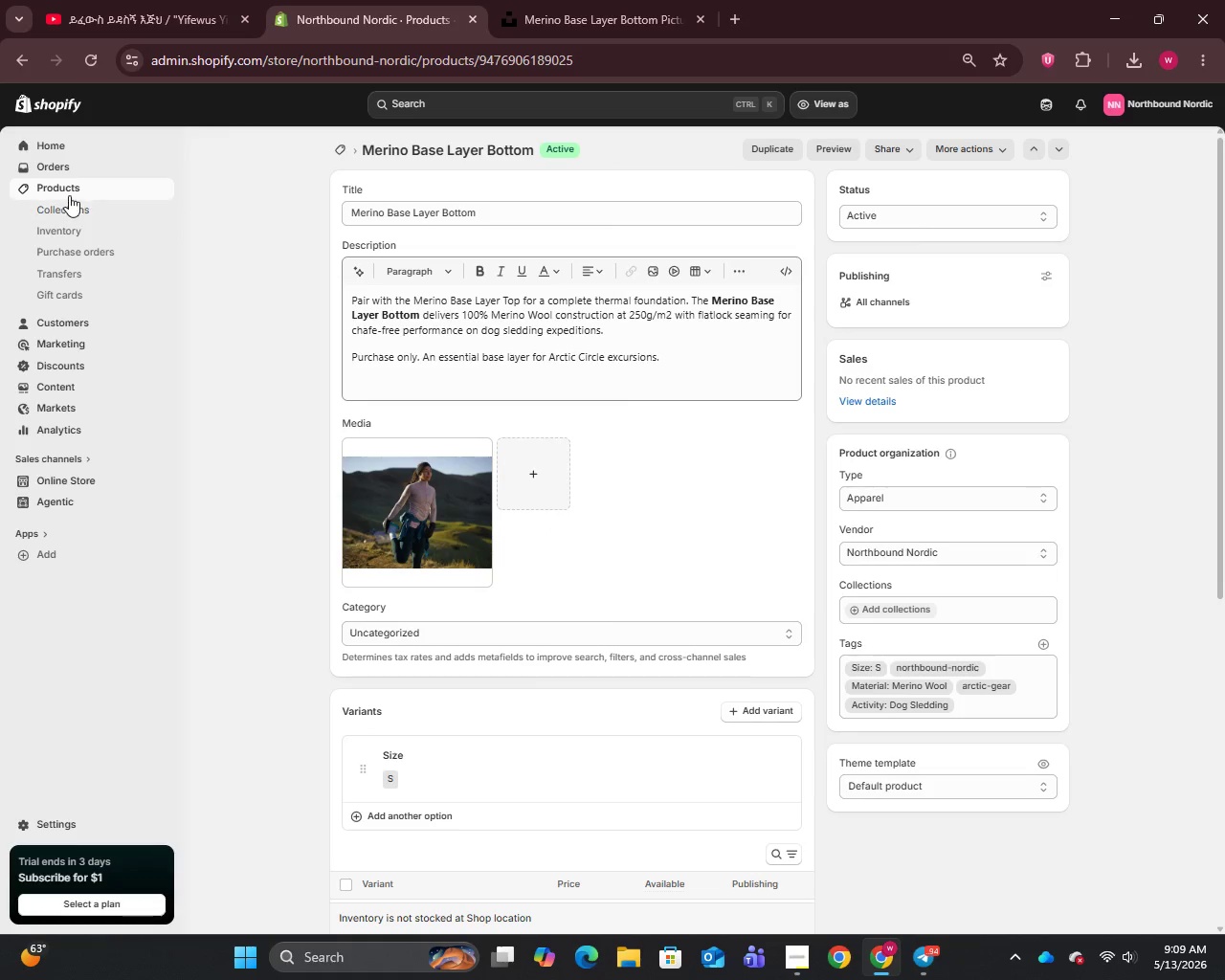 
left_click([66, 190])
 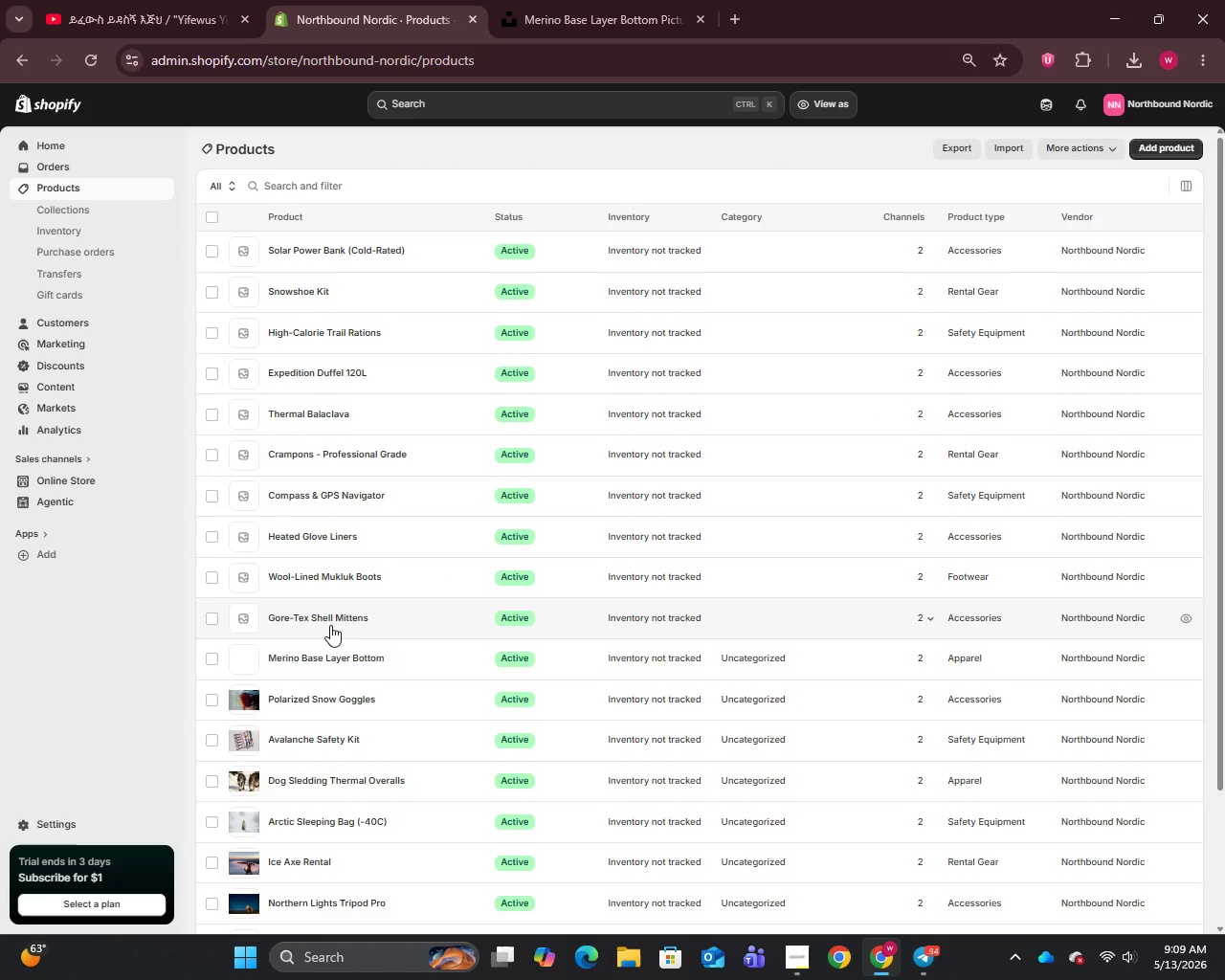 
left_click([323, 613])
 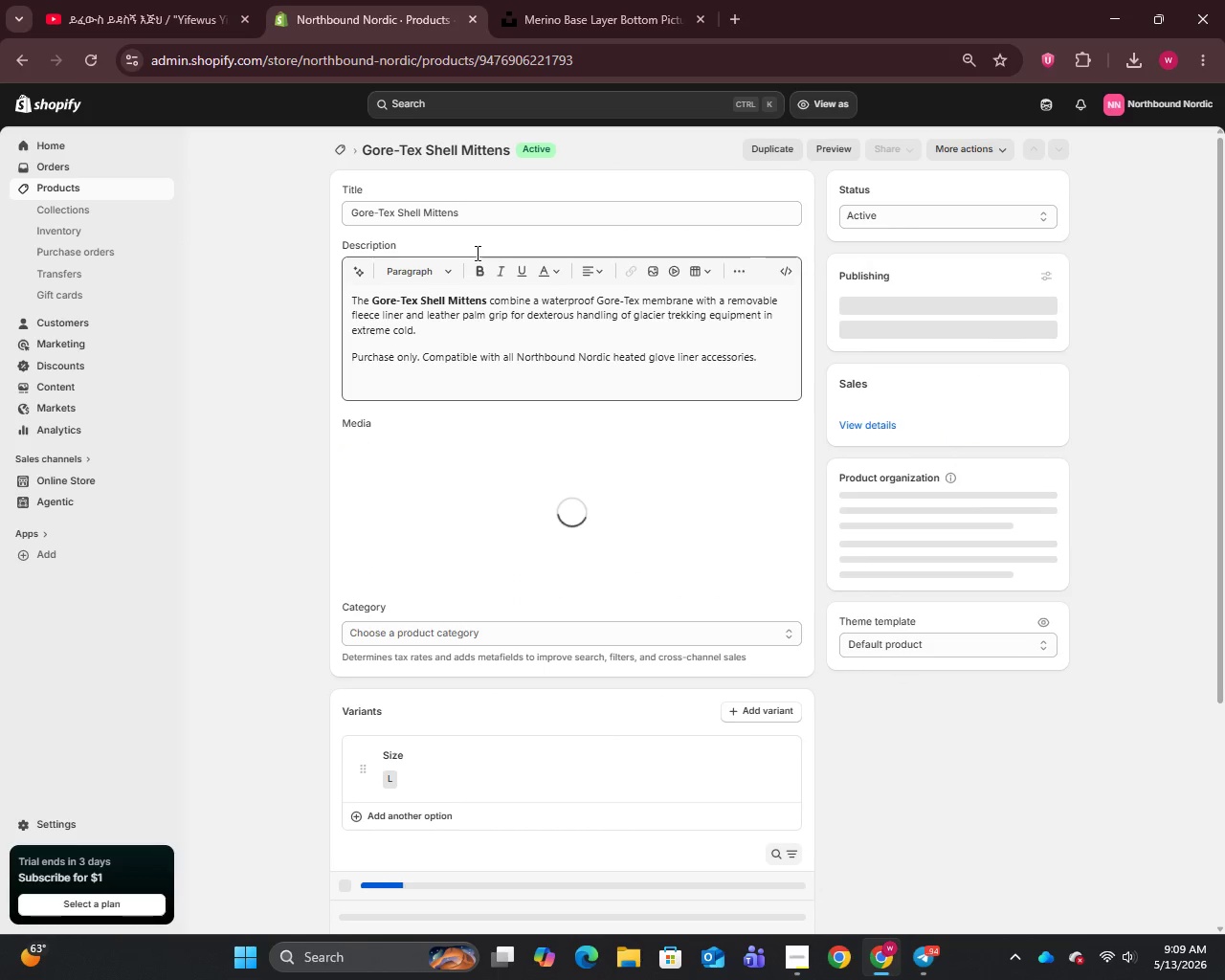 
left_click([492, 210])
 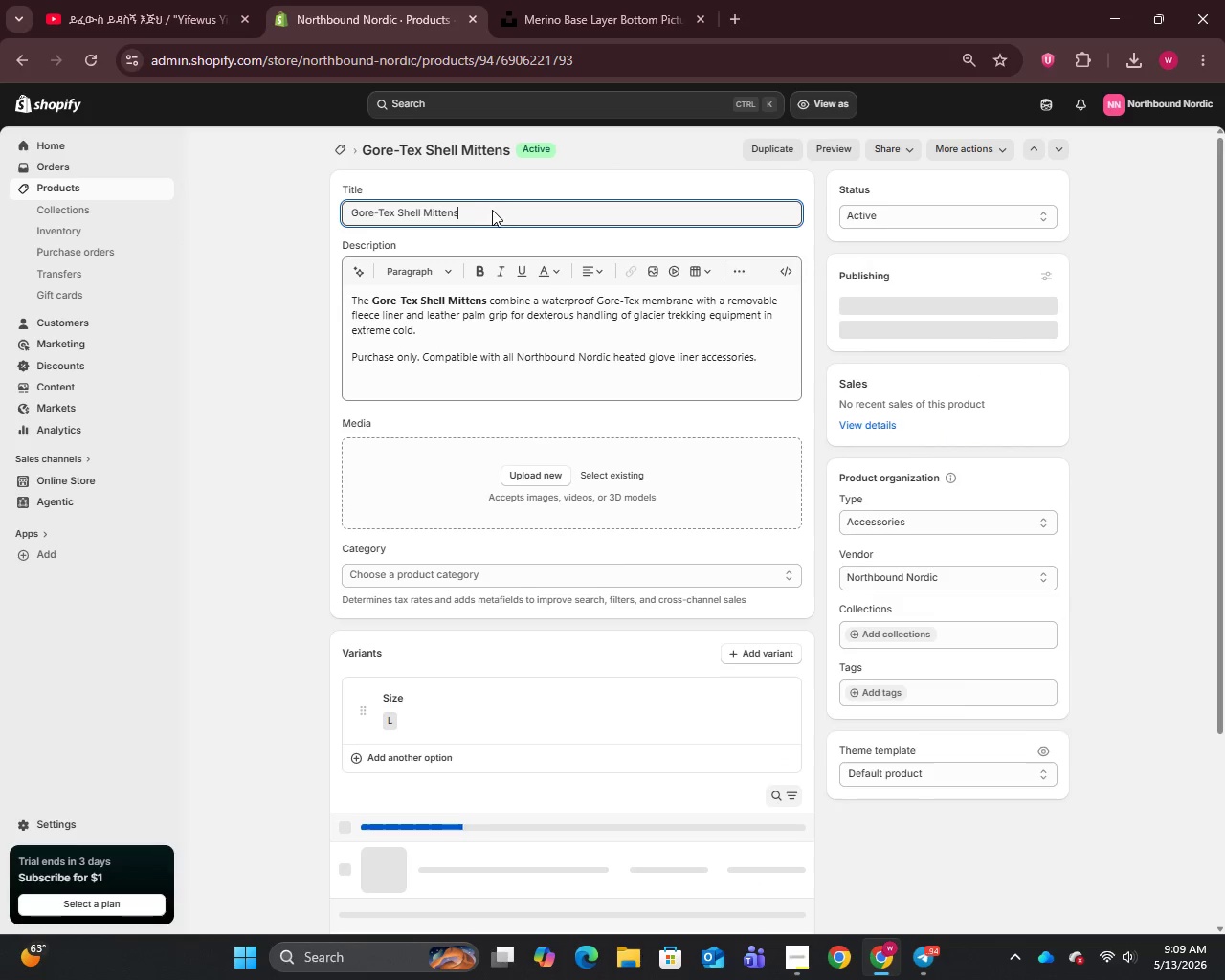 
key(Control+A)
 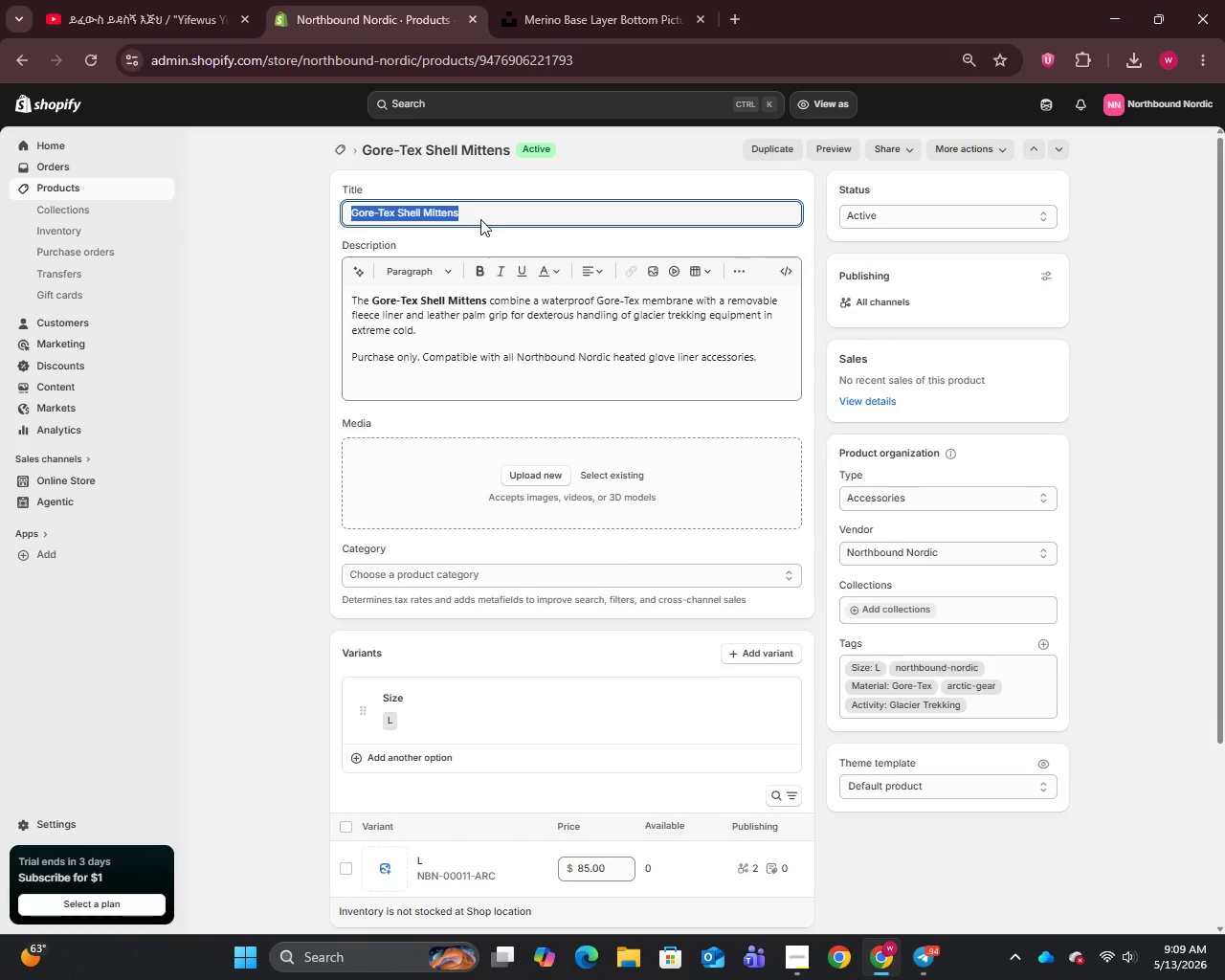 
key(Control+C)
 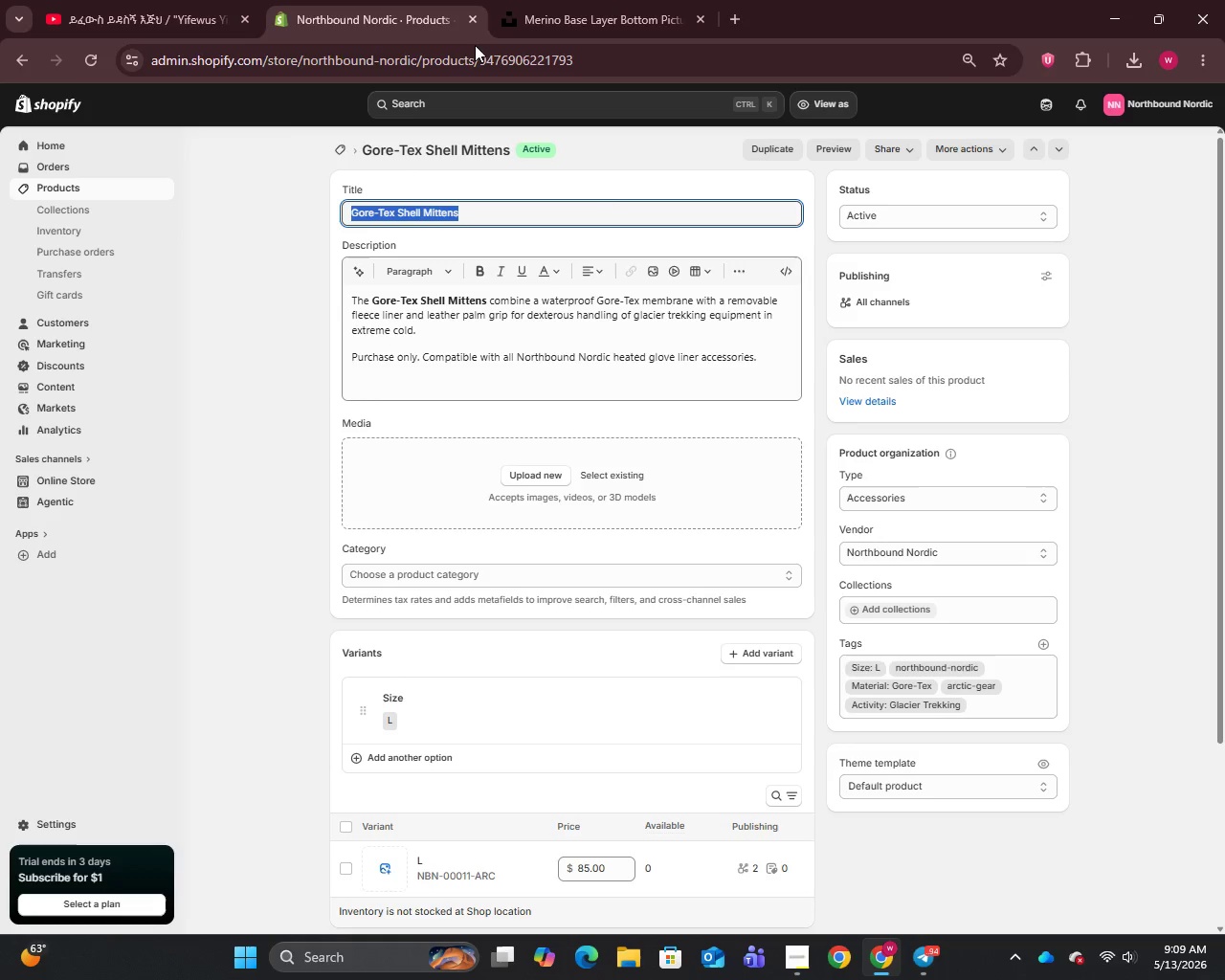 
left_click([591, 0])
 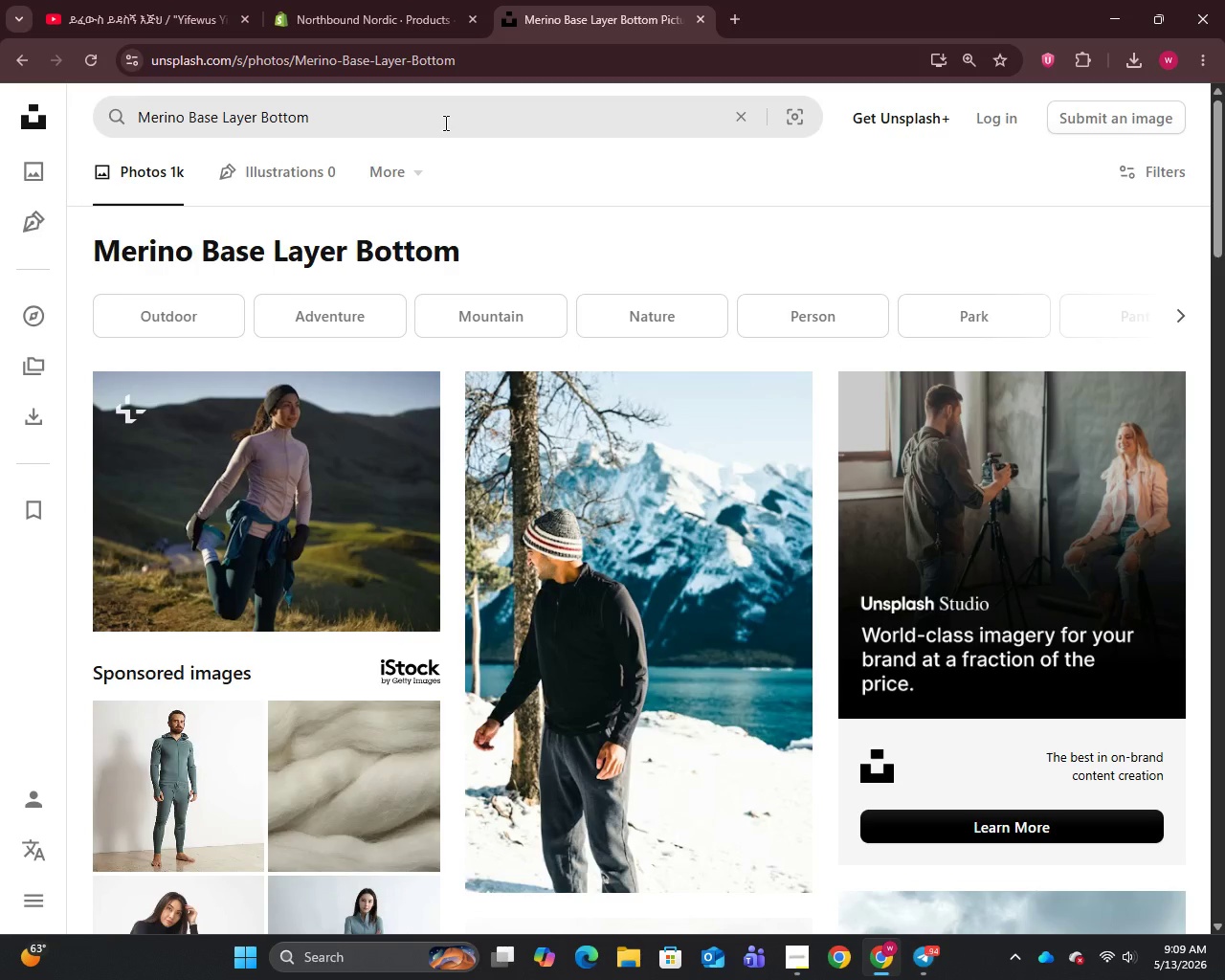 
left_click([444, 122])
 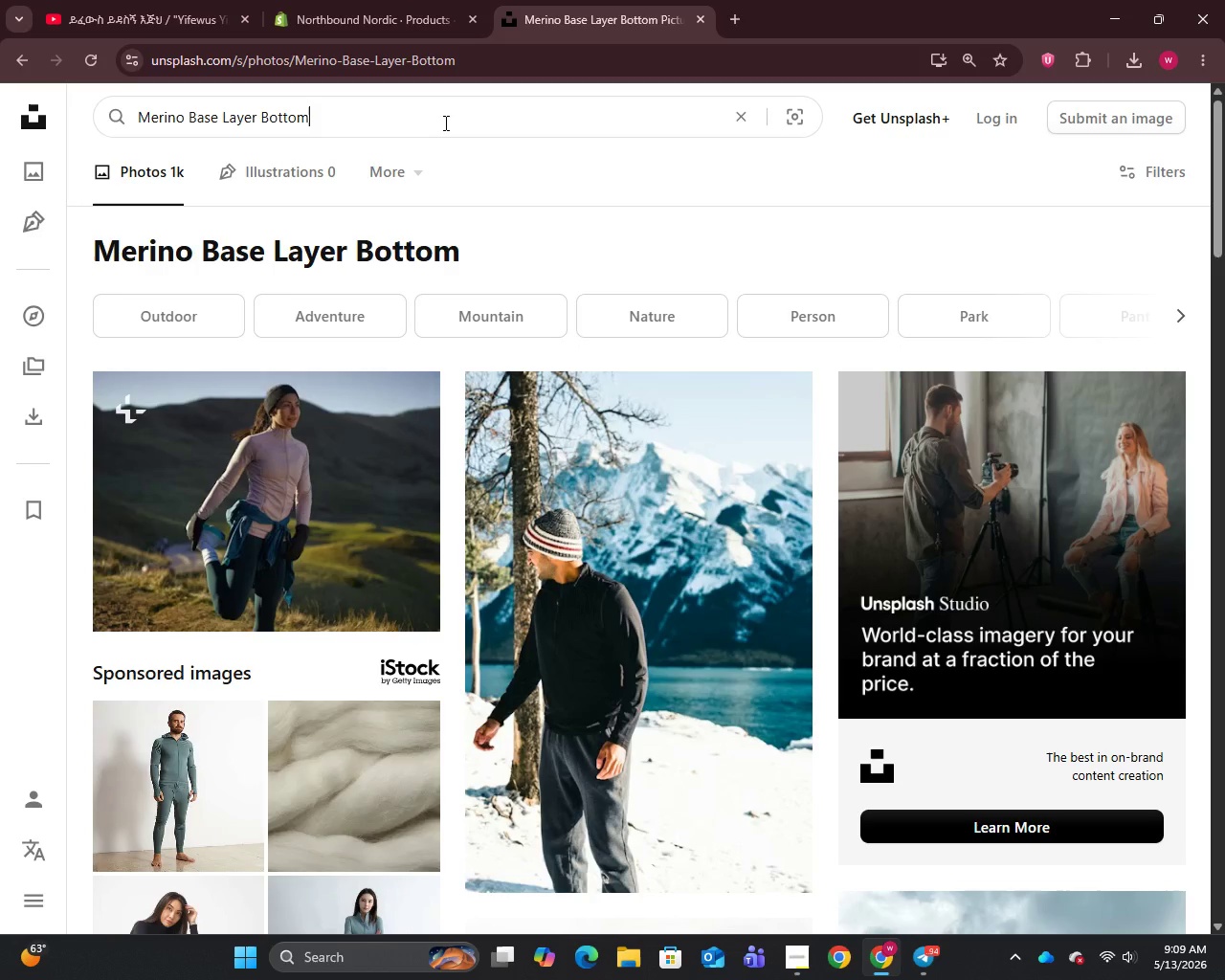 
key(Control+A)
 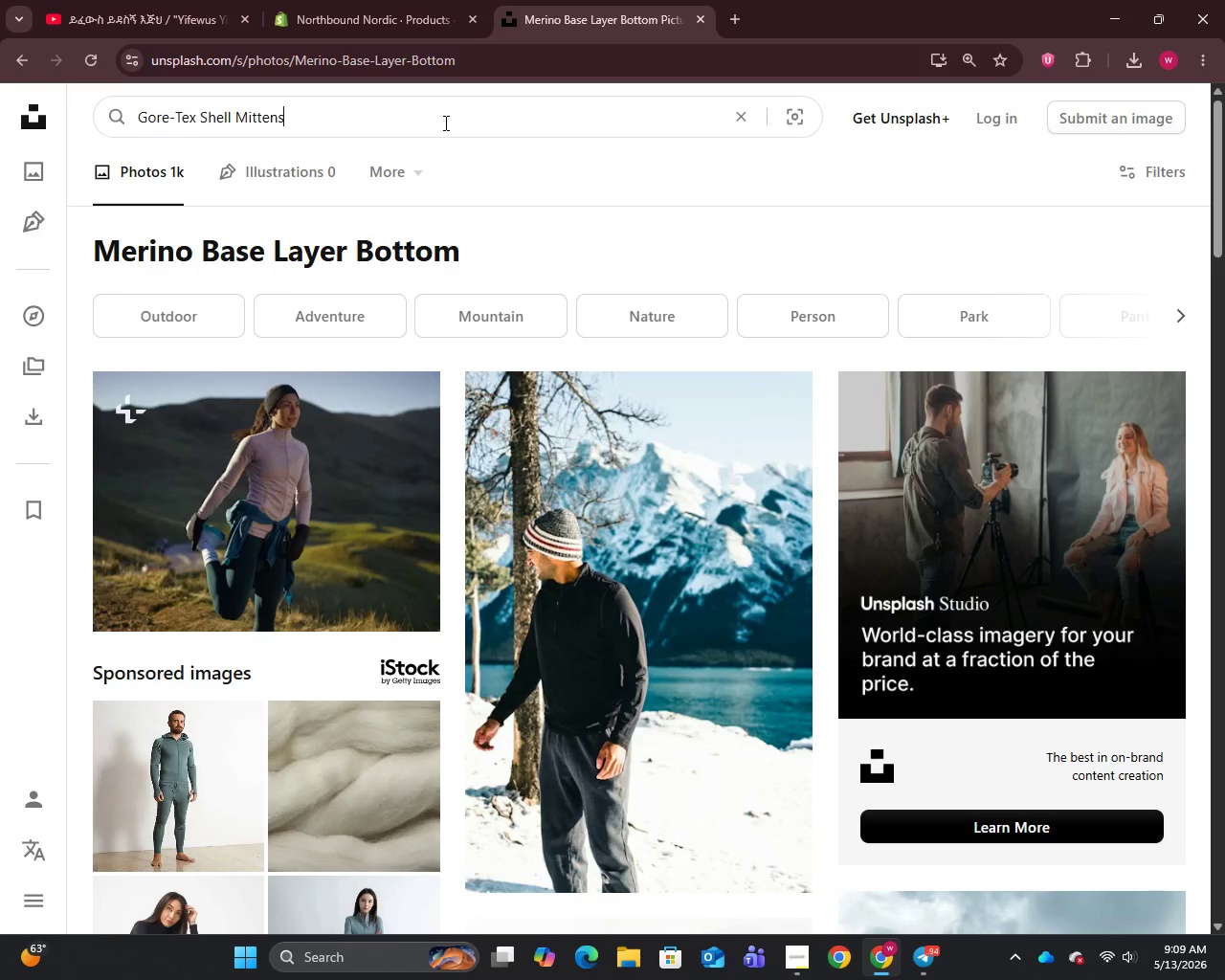 
key(Control+V)
 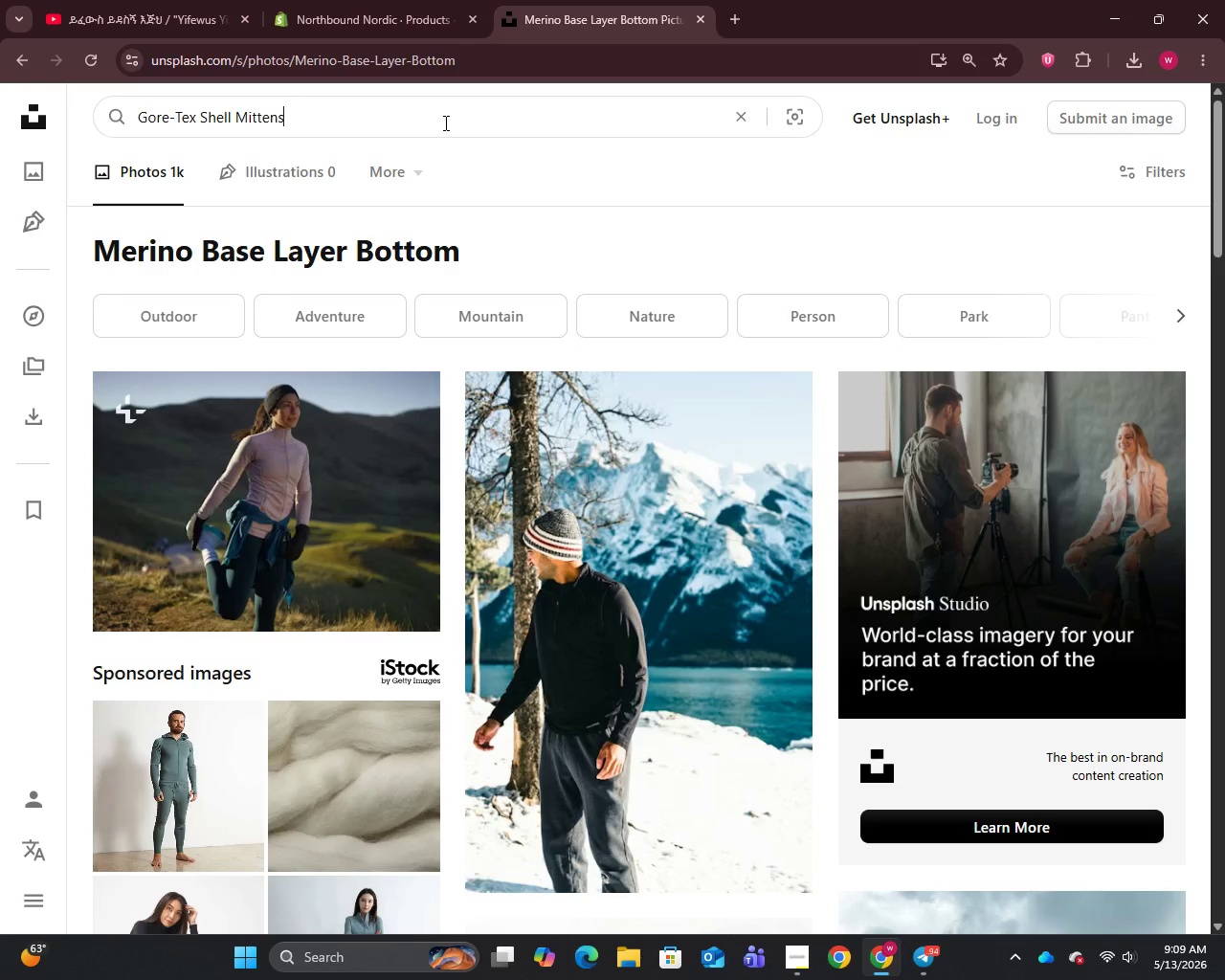 
key(Enter)
 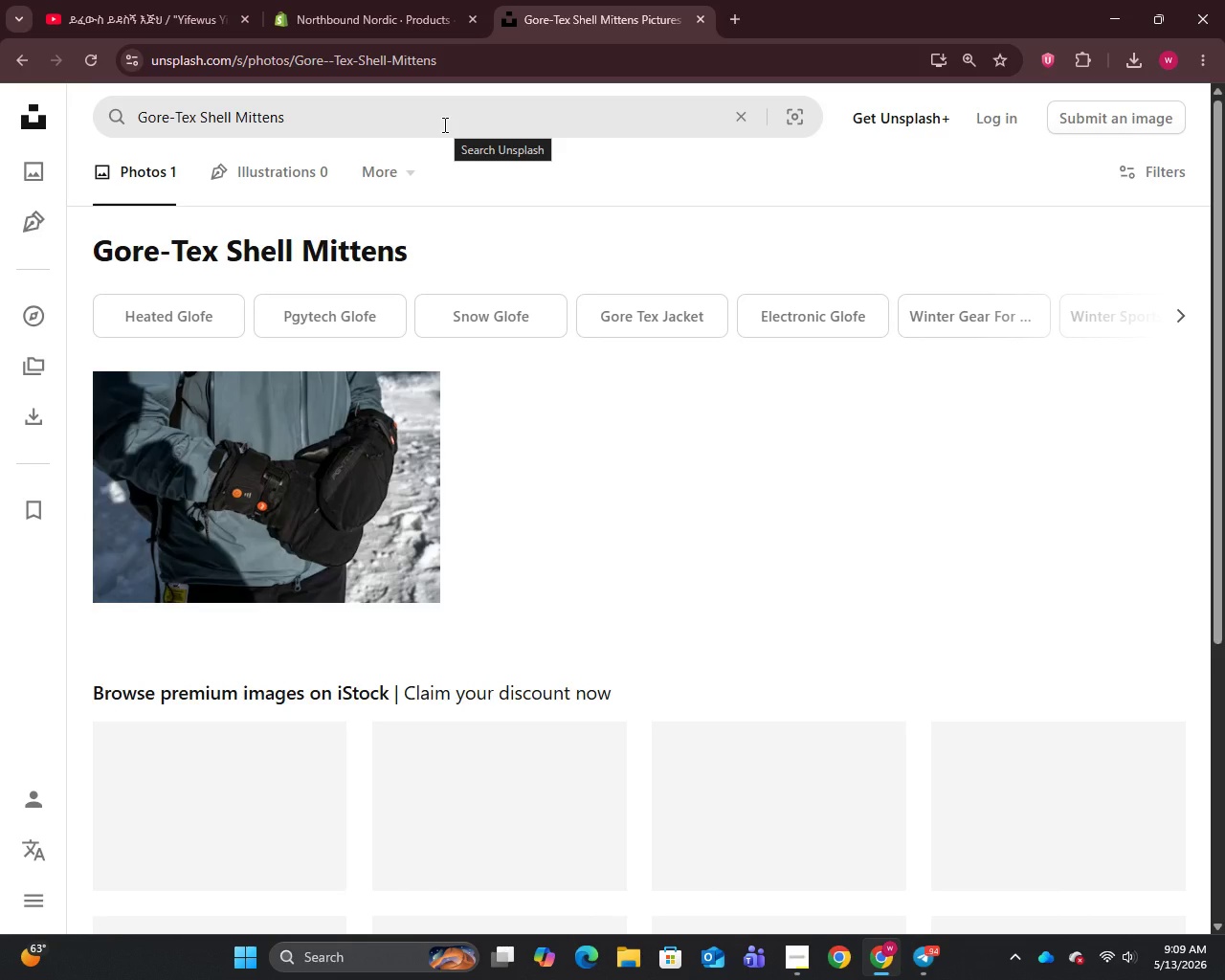 
wait(5.91)
 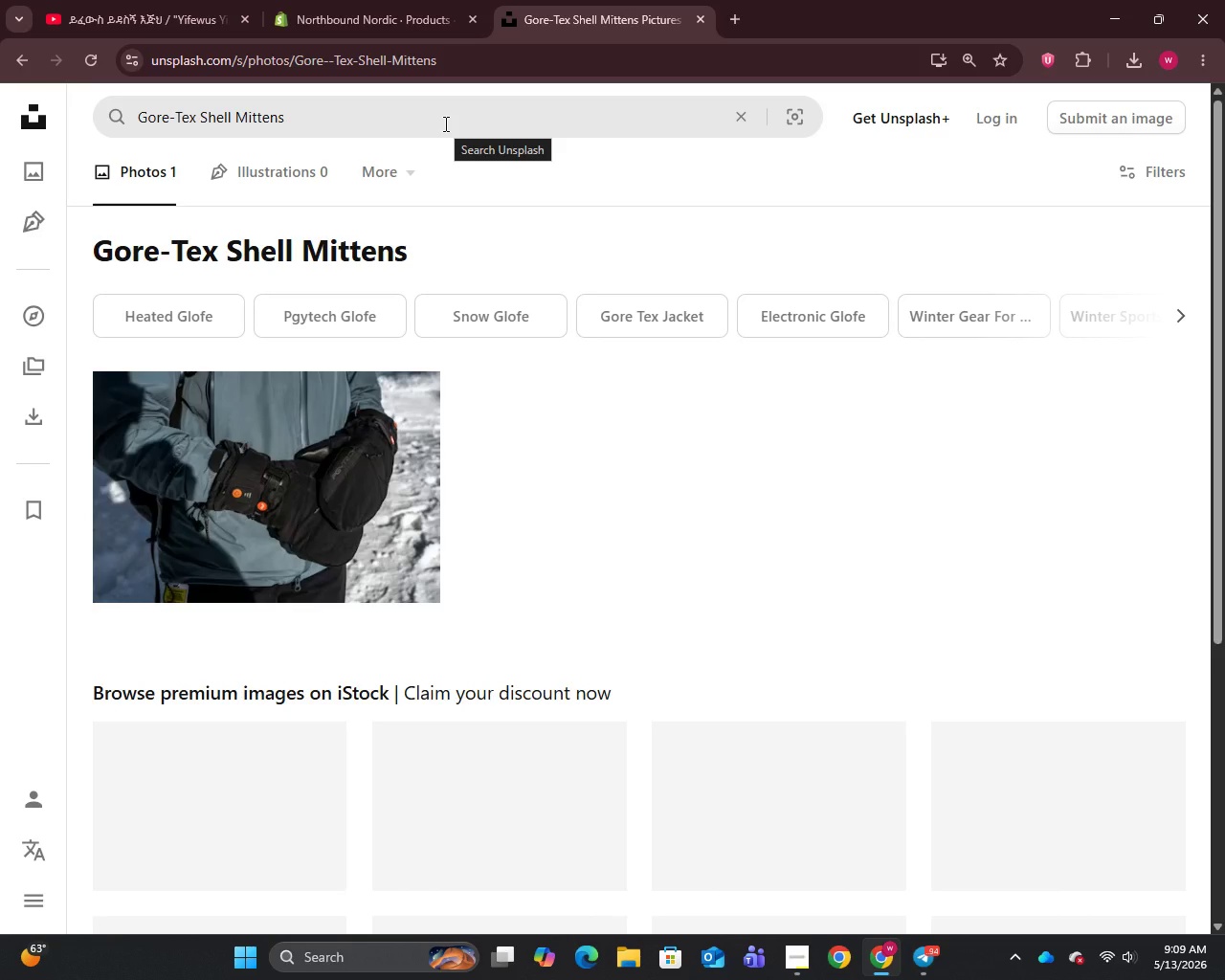 
right_click([318, 504])
 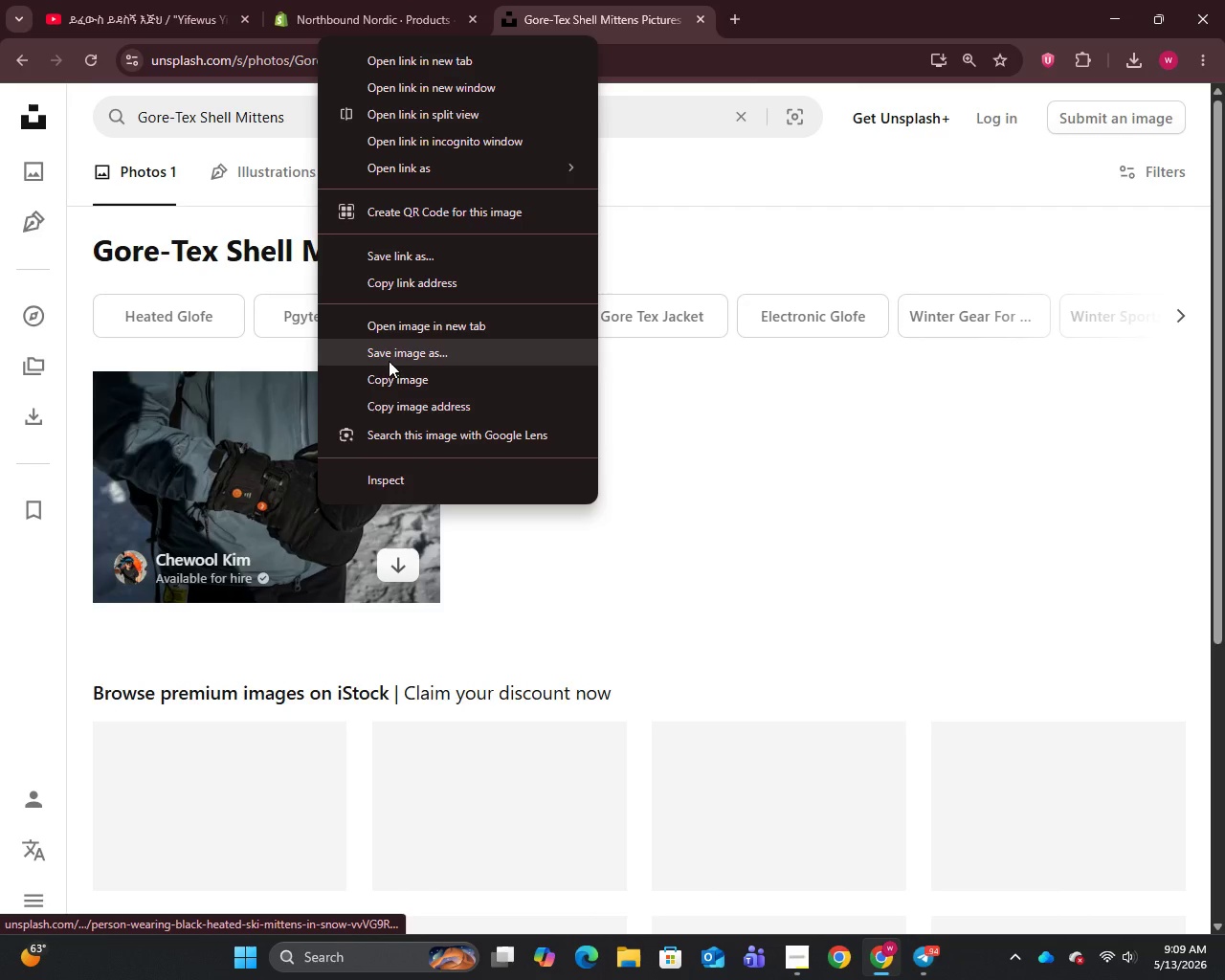 
left_click([390, 358])
 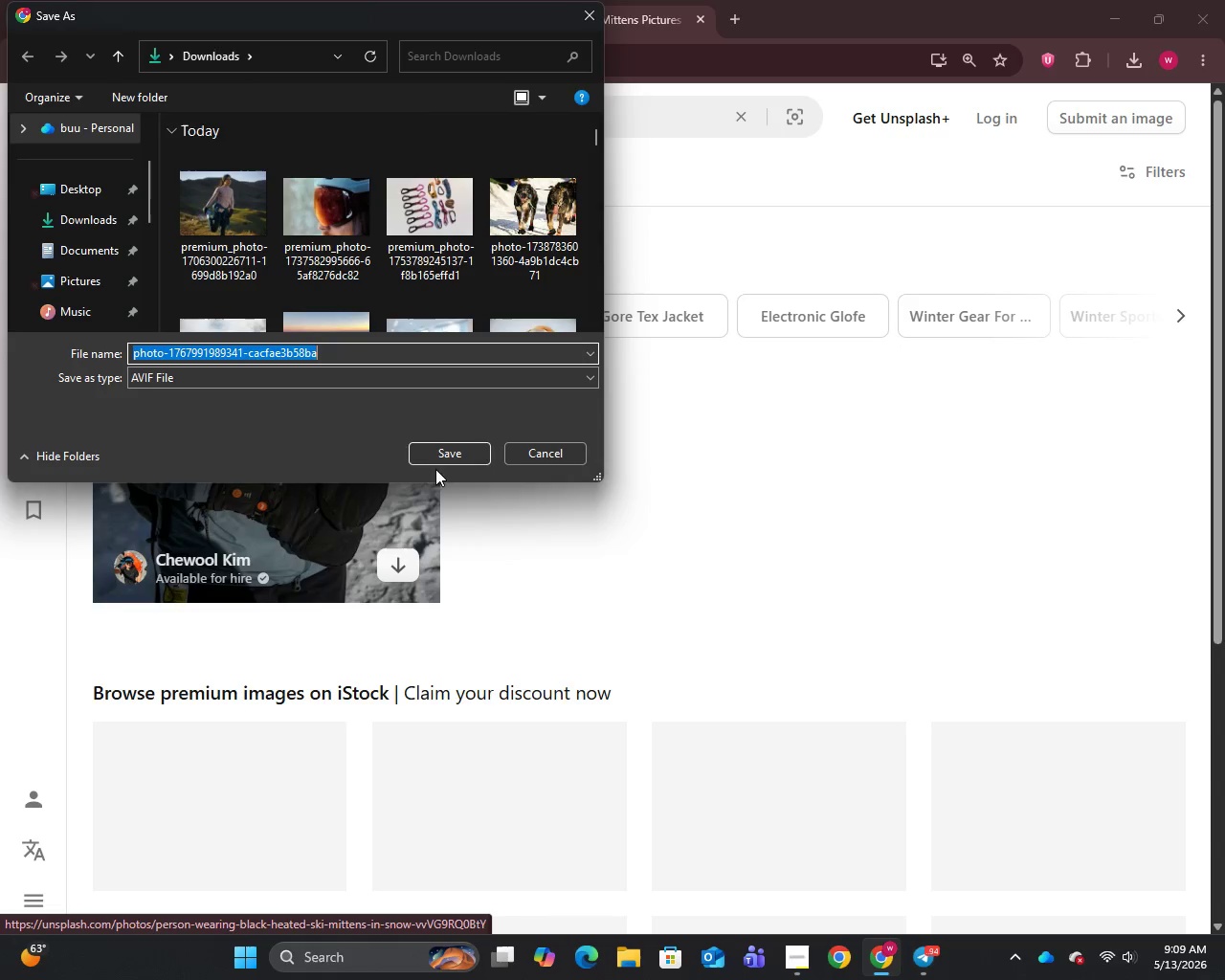 
left_click([439, 451])
 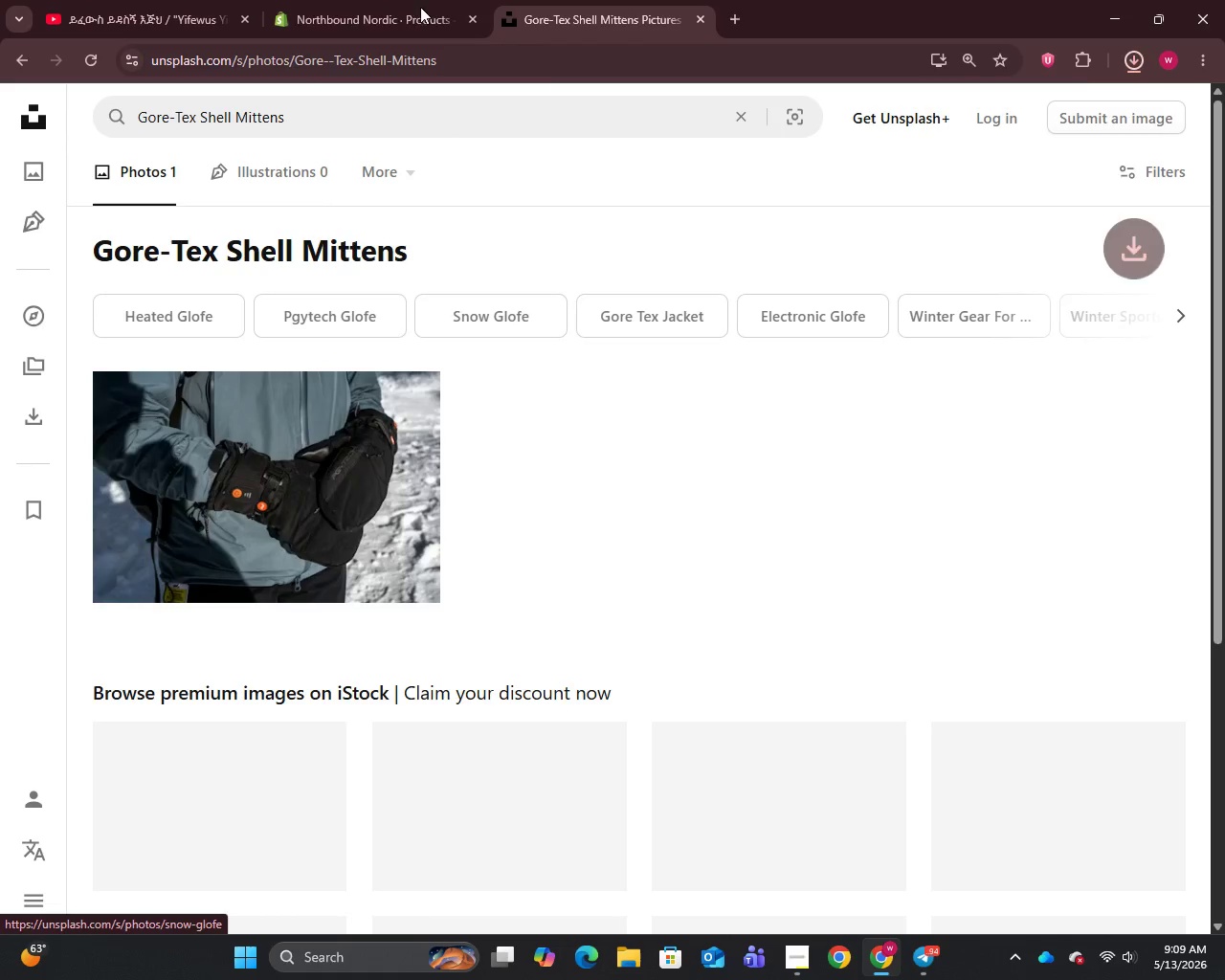 
left_click([401, 0])
 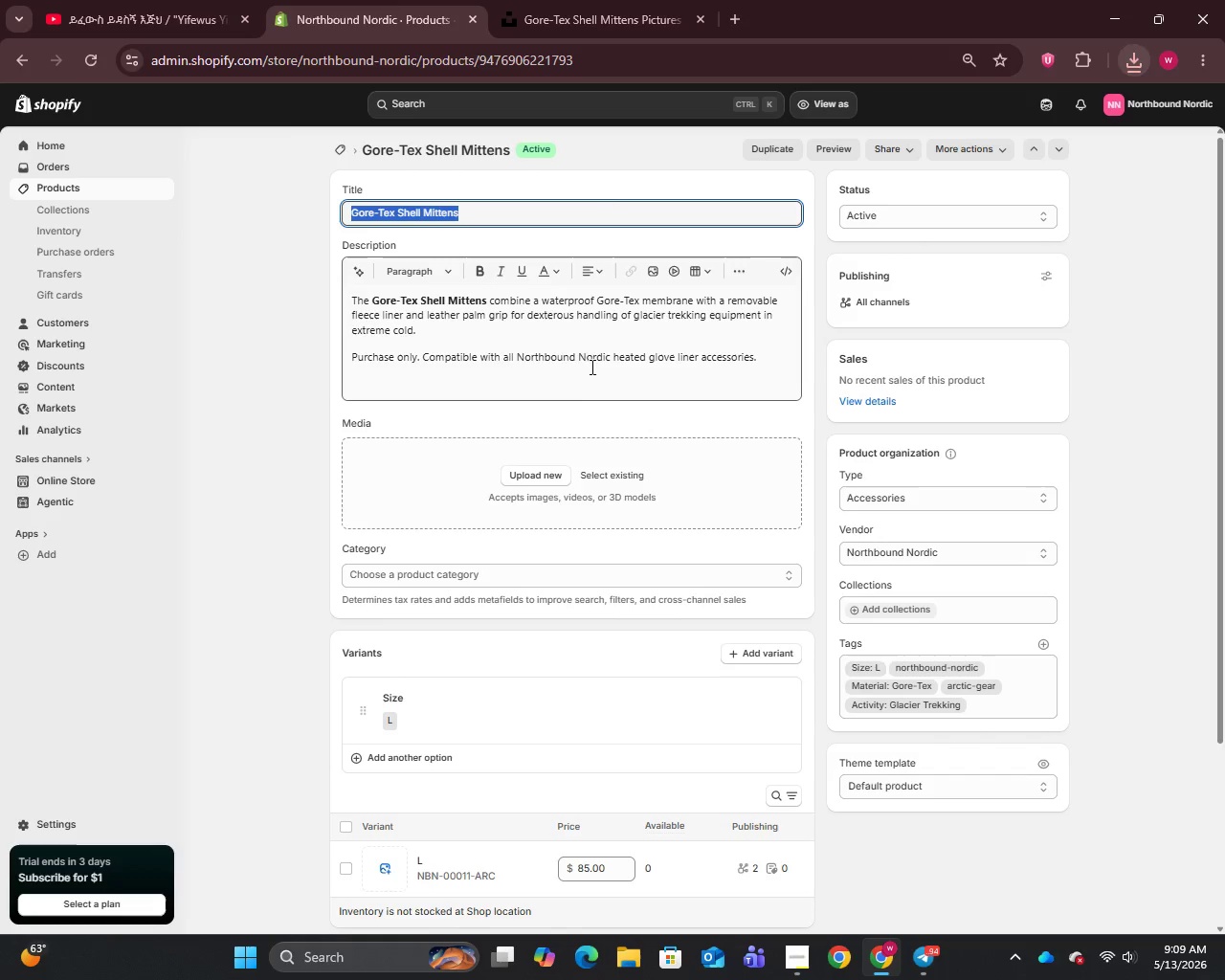 
mouse_move([547, 447])
 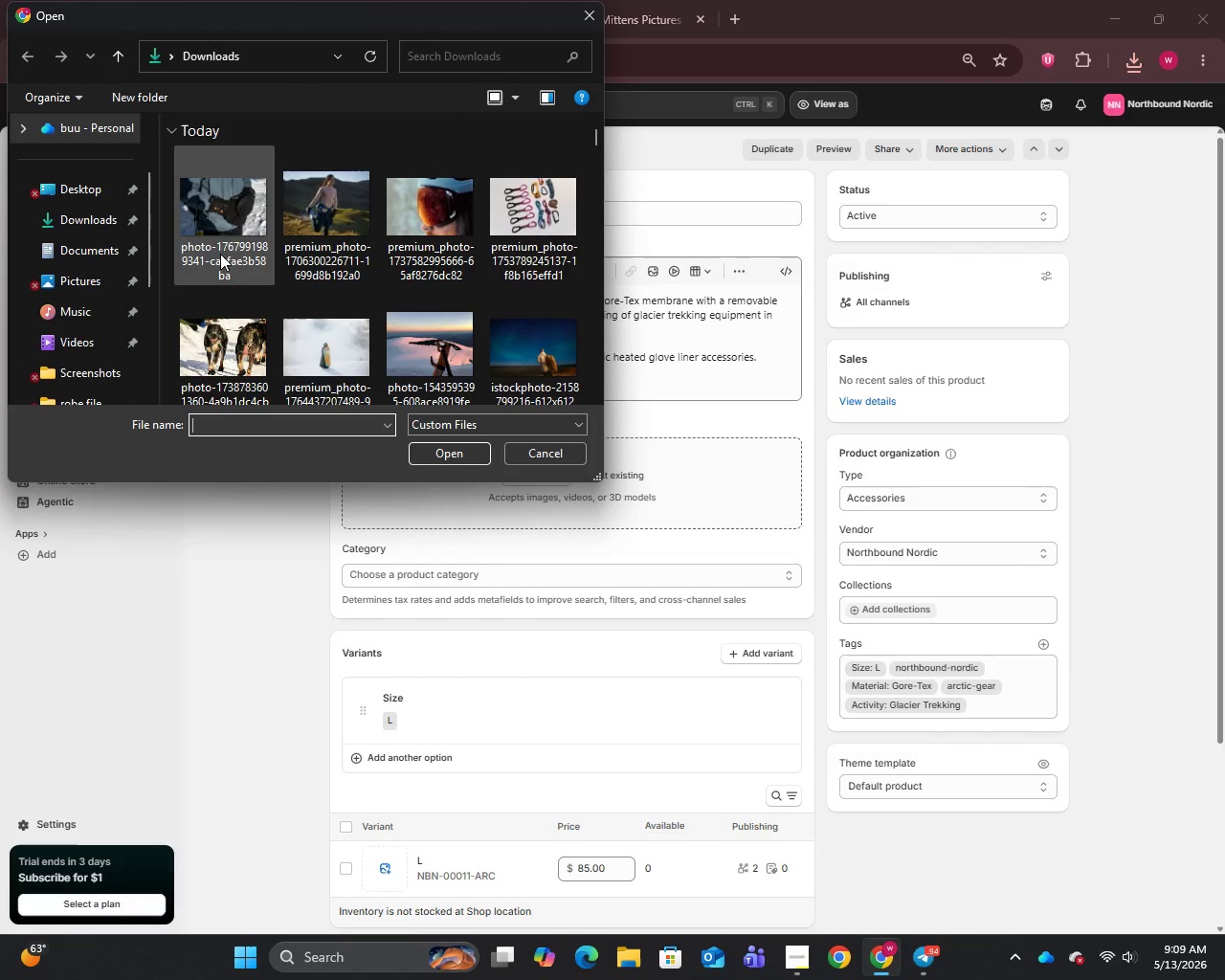 
left_click([231, 218])
 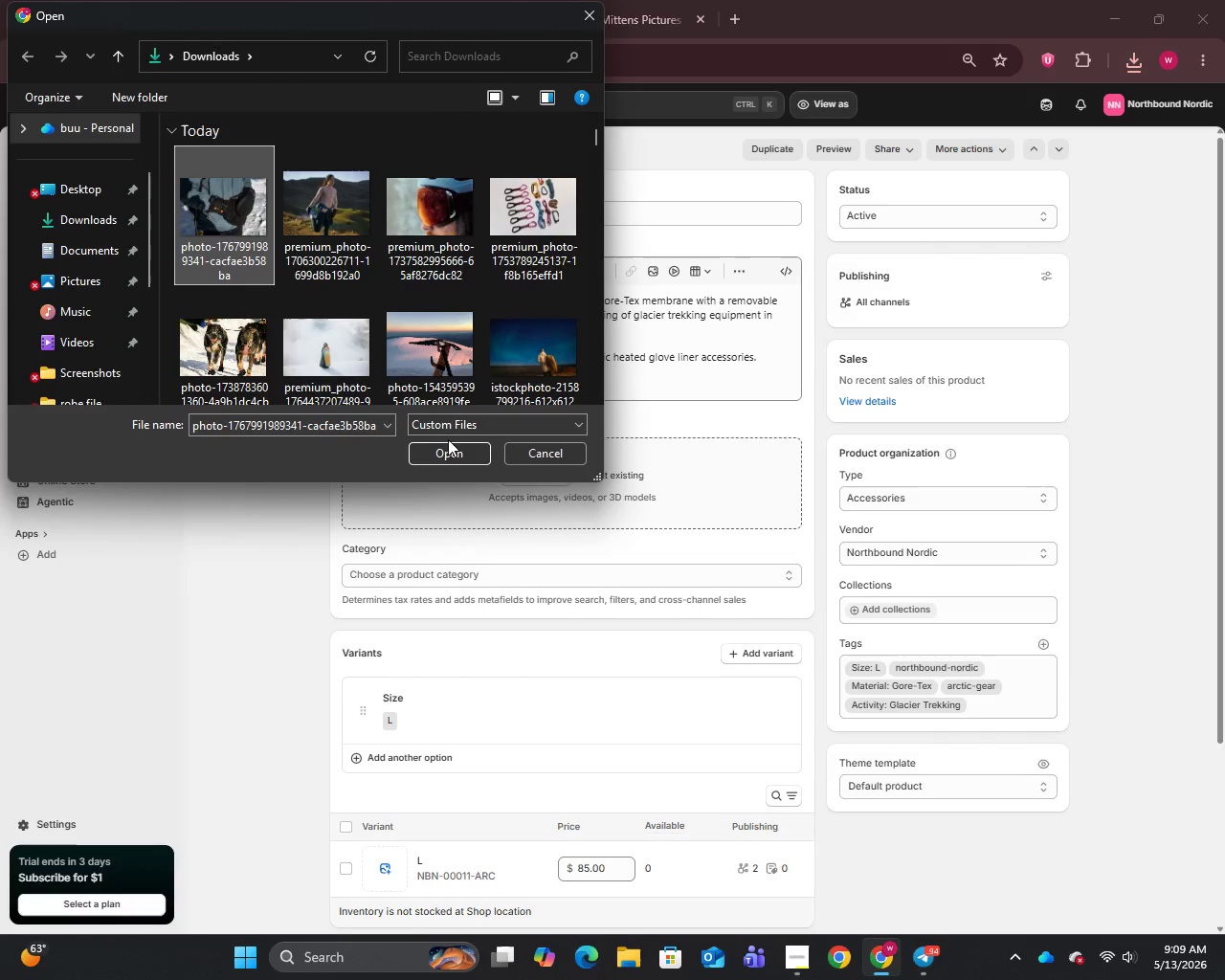 
left_click([450, 449])
 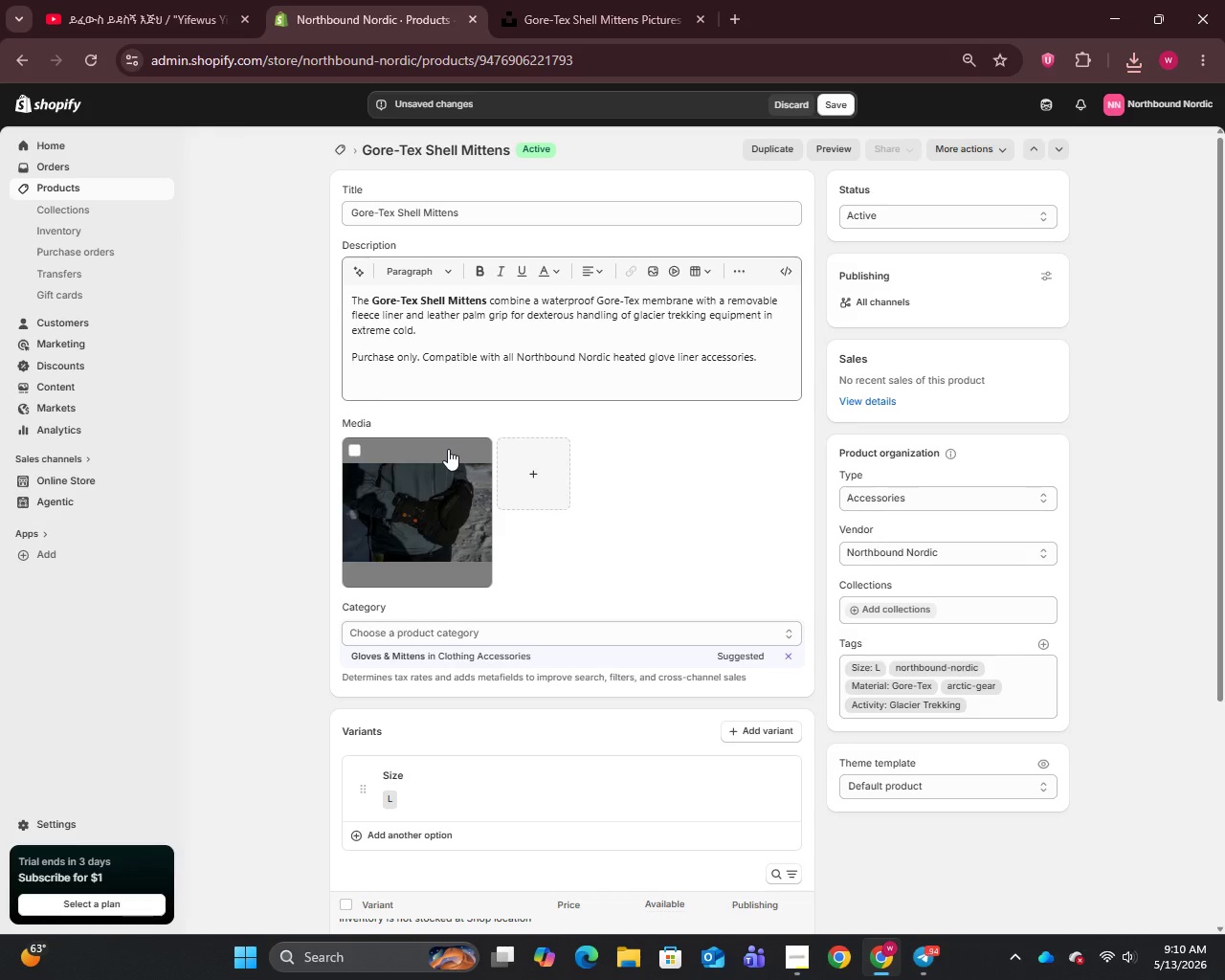 
wait(30.45)
 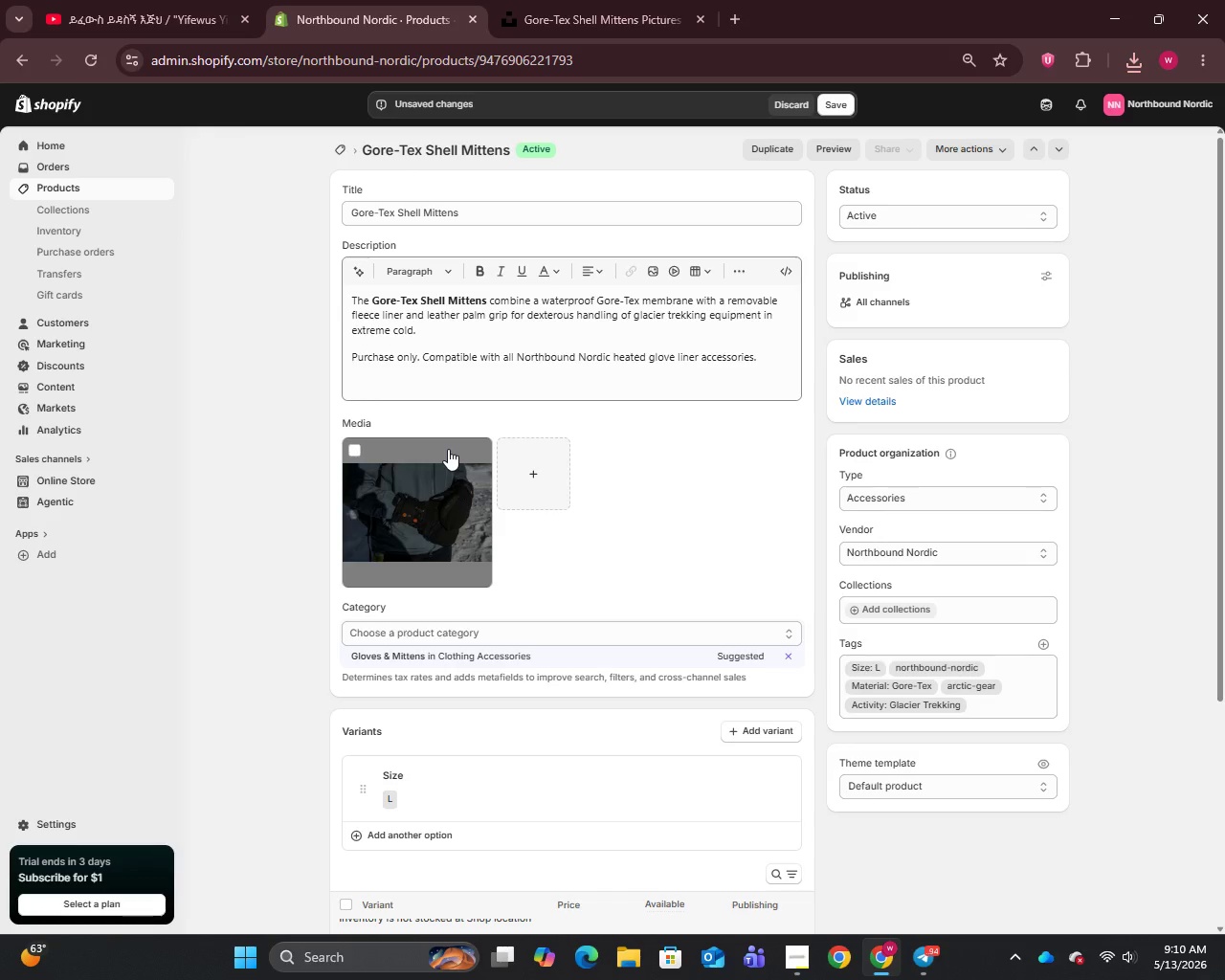 
left_click([417, 528])
 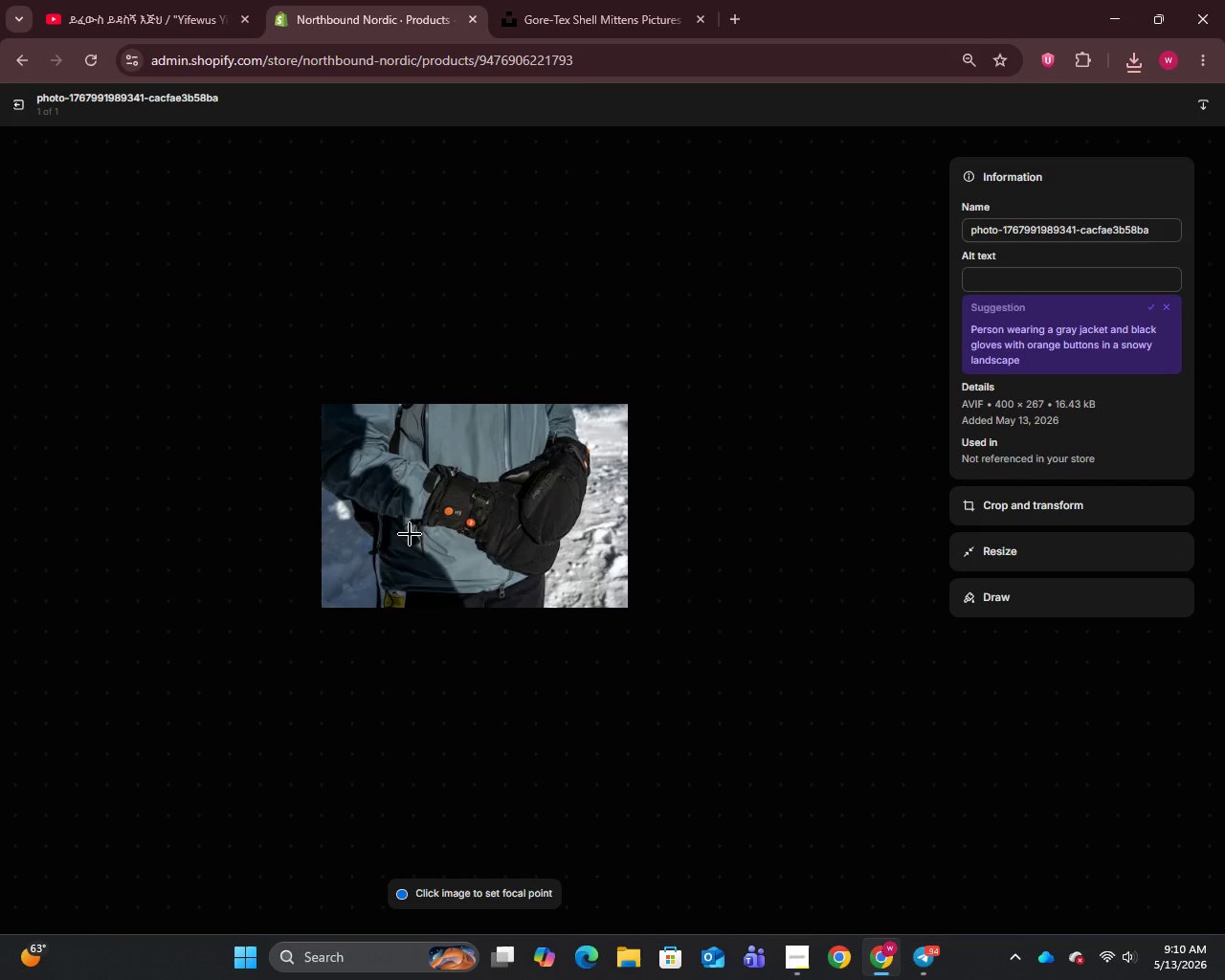 
wait(7.11)
 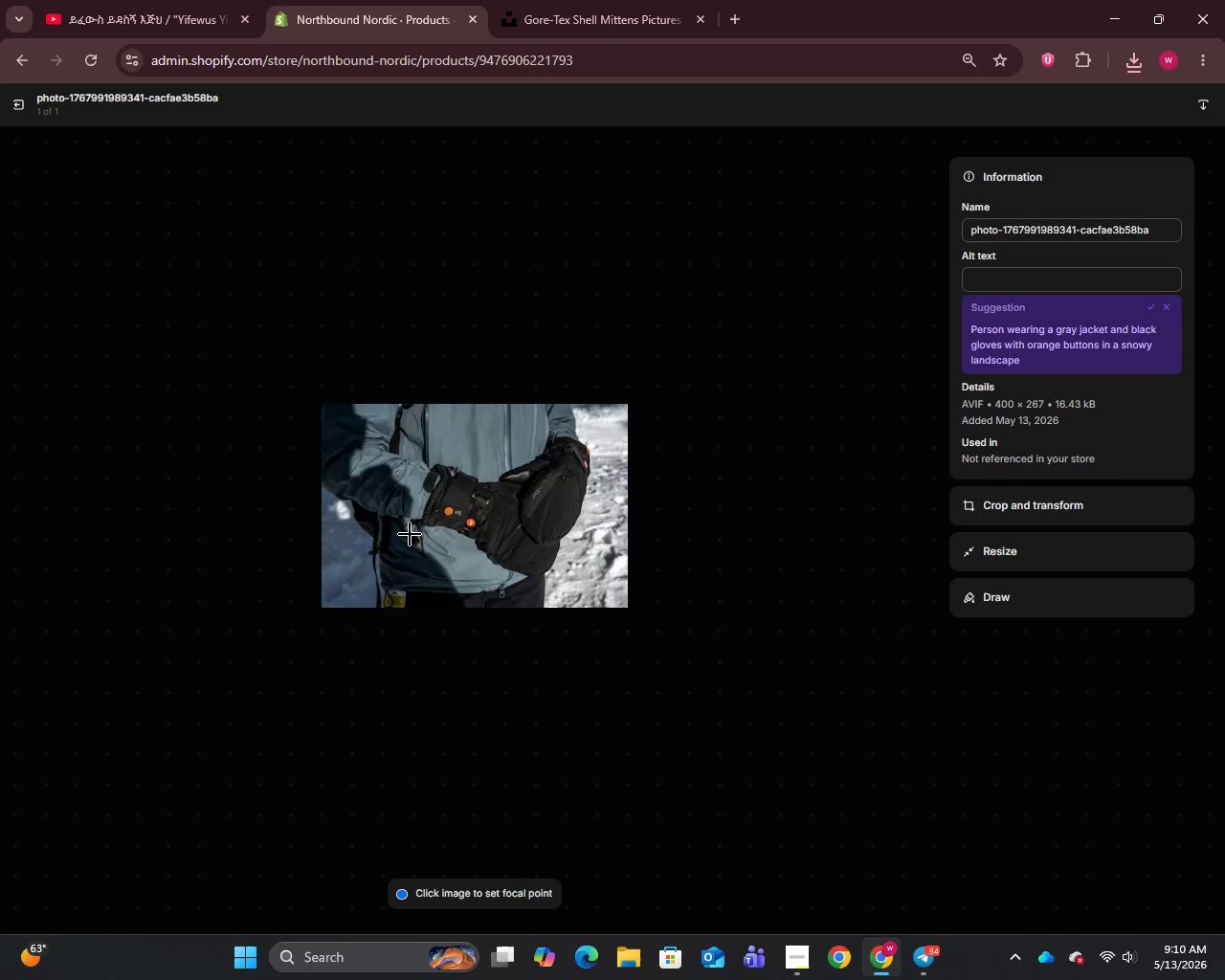 
key(Control+A)
 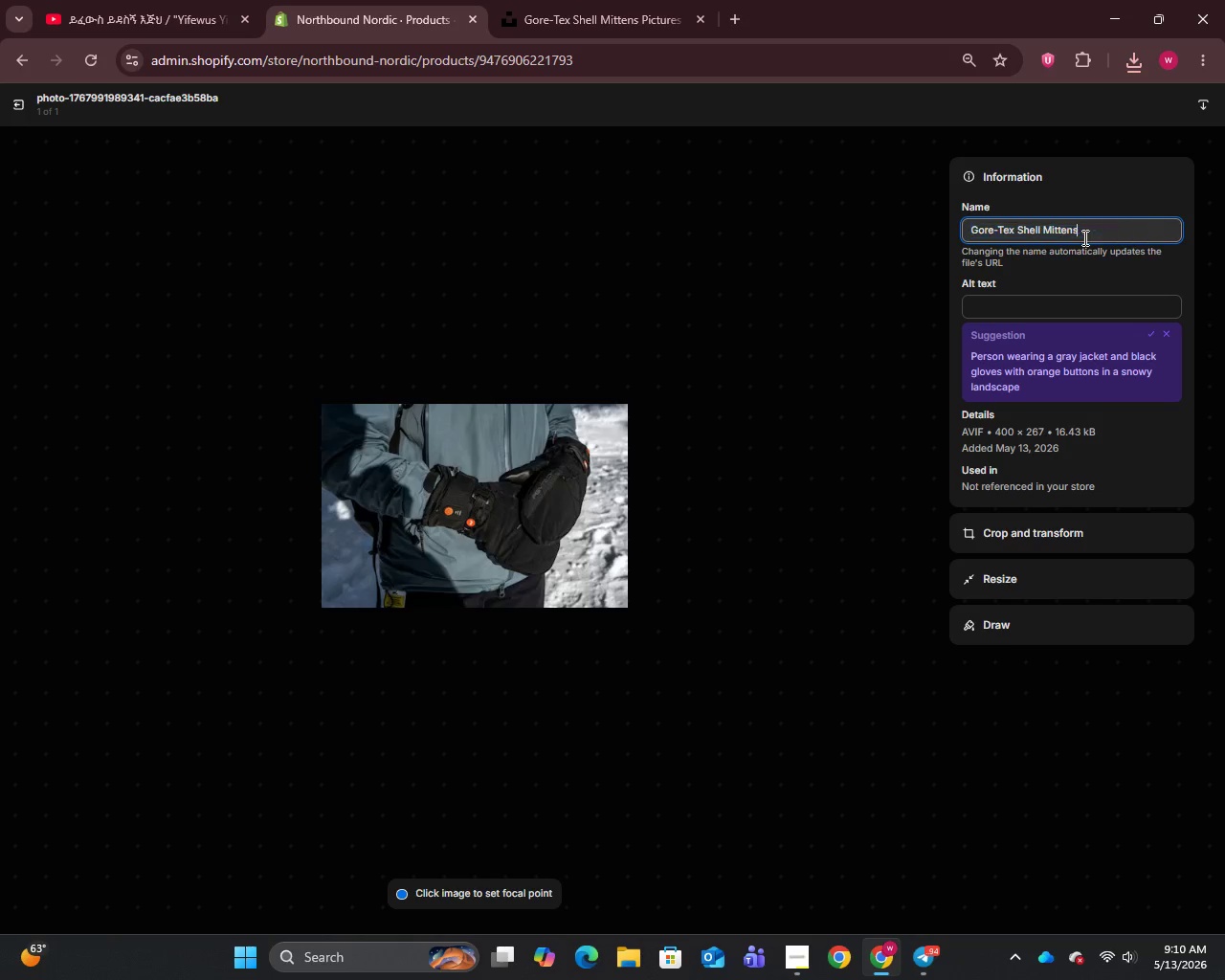 
key(Control+V)
 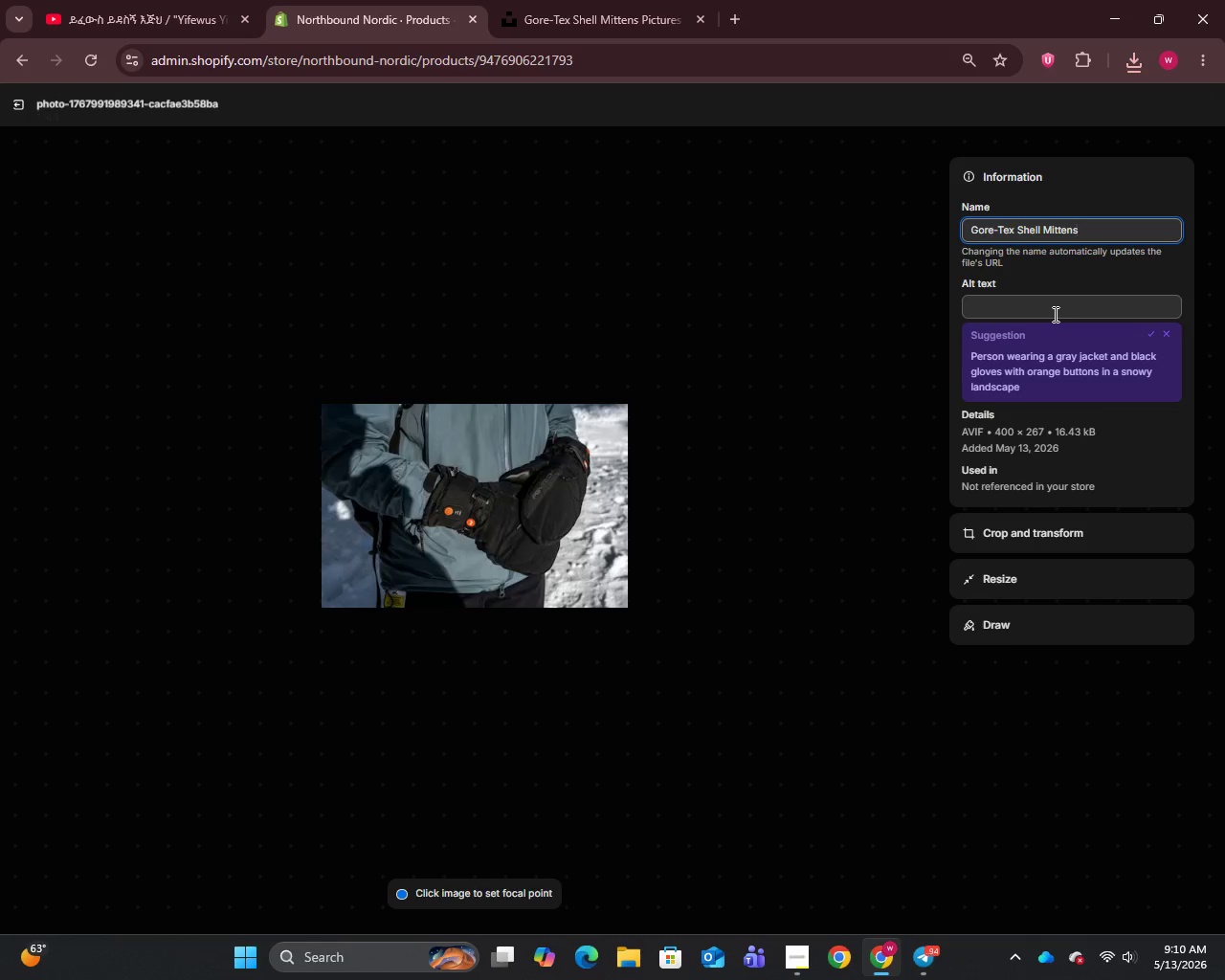 
left_click([1052, 311])
 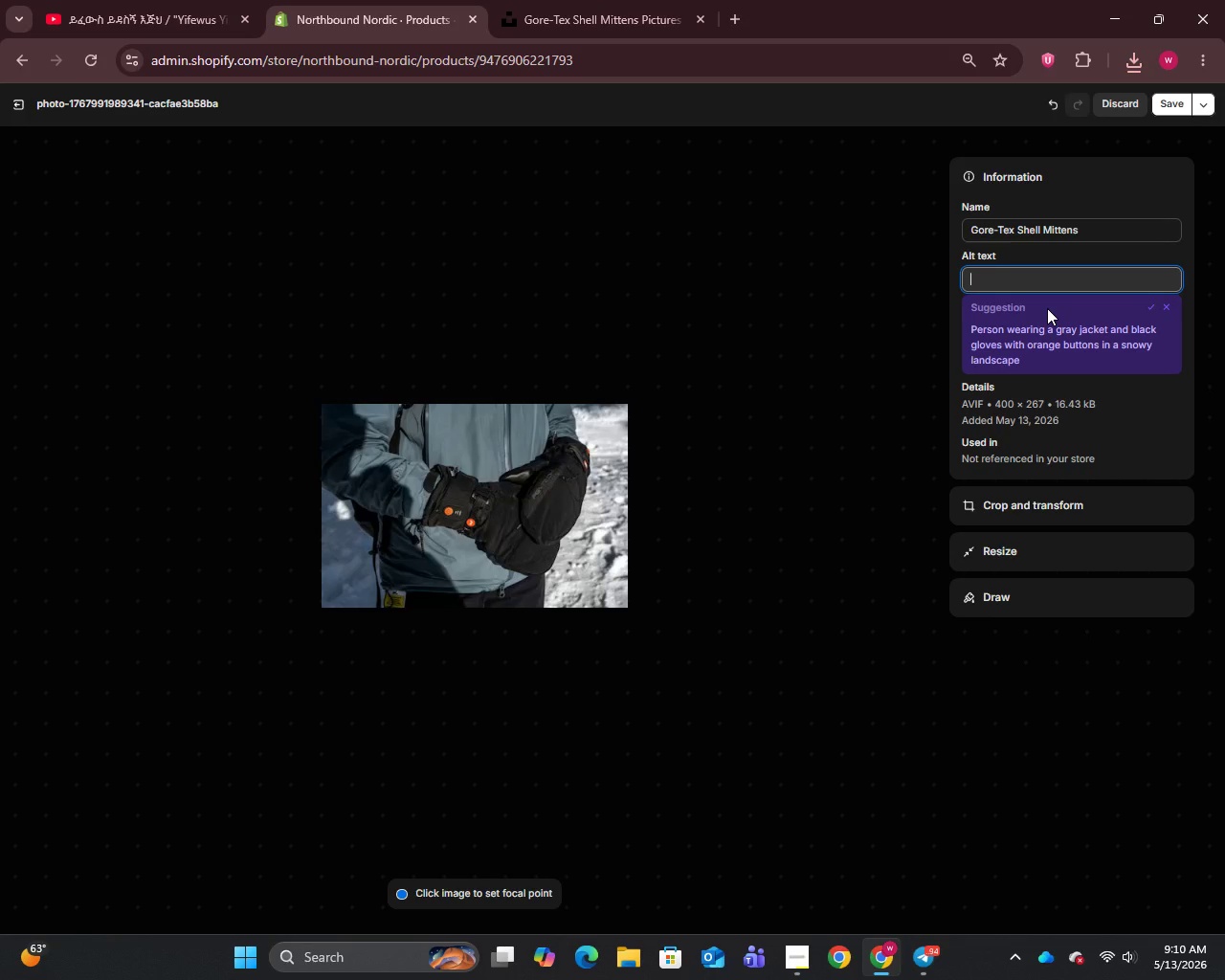 
type(Gore-Tex Shell Mittens with removable fleece liner and leather palm grip)
 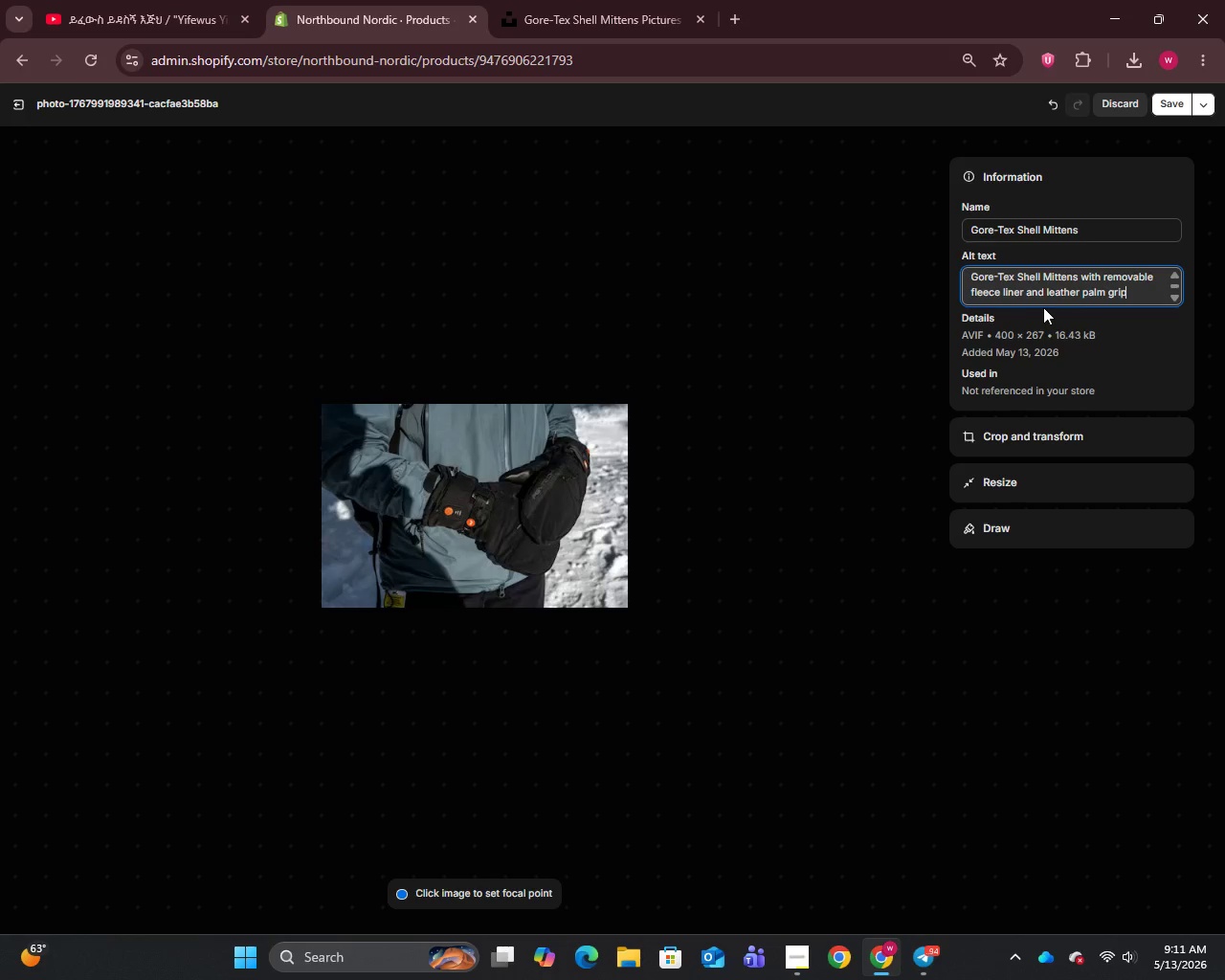 
left_click([1176, 93])
 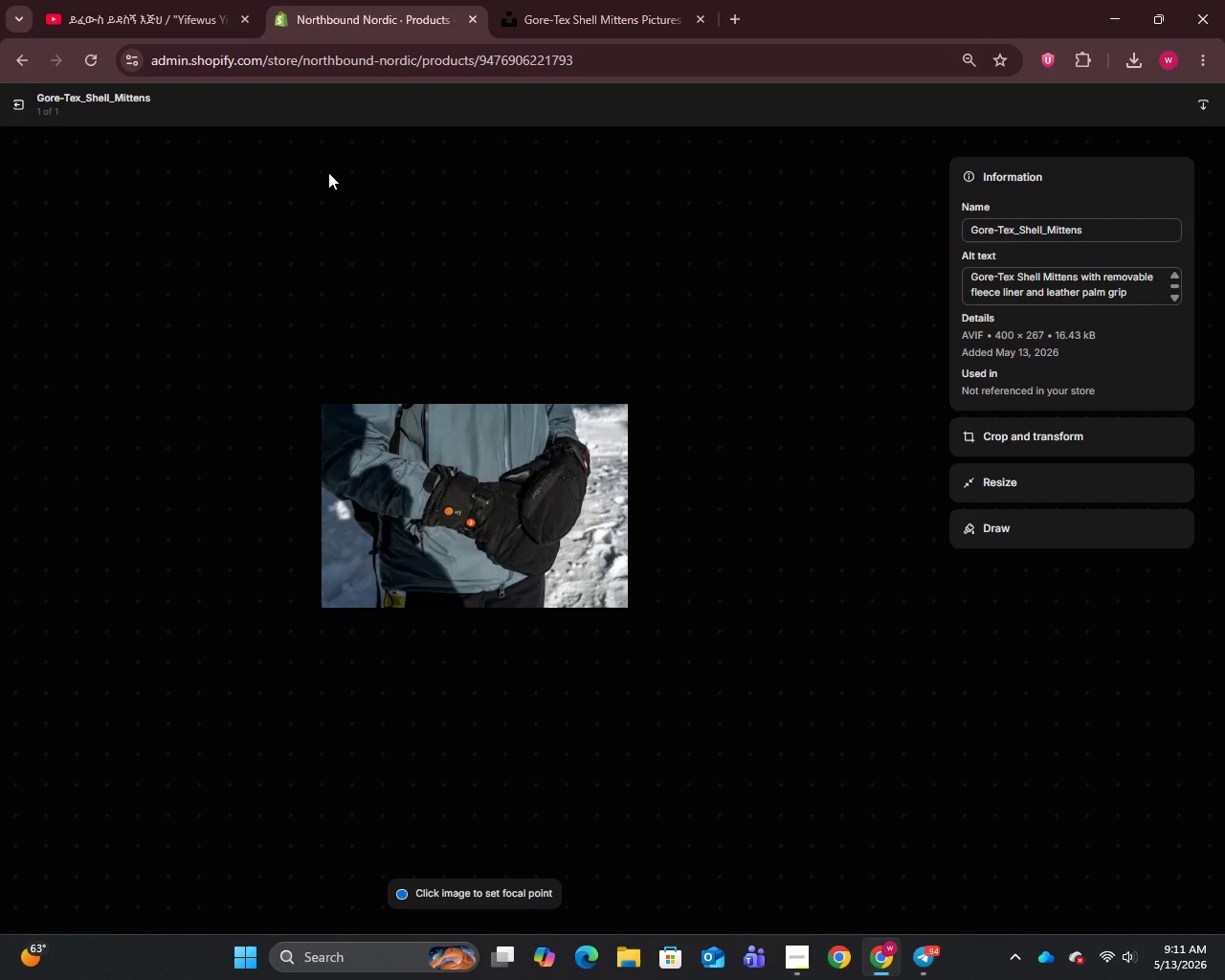 
wait(10.64)
 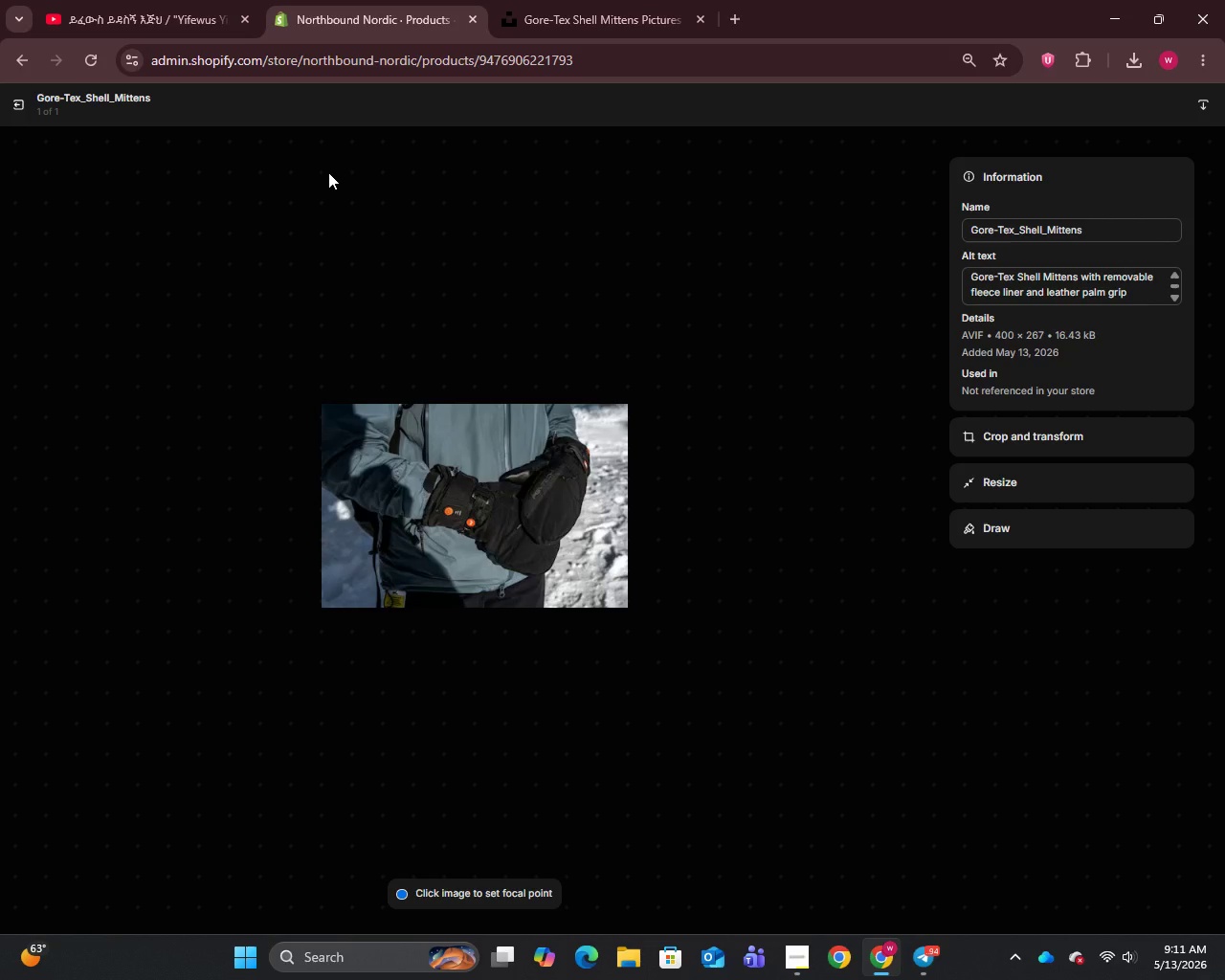 
left_click([13, 104])
 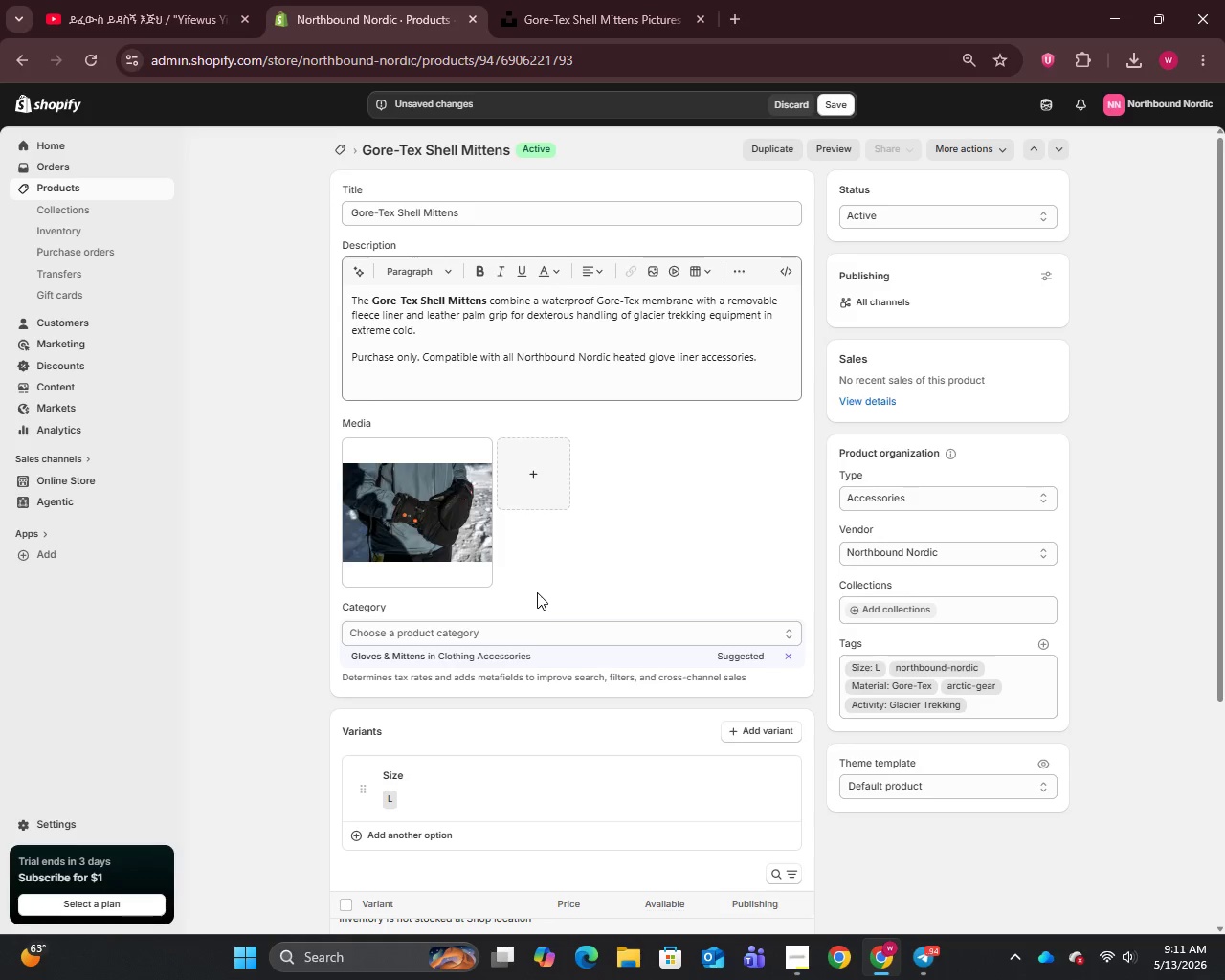 
scroll: coordinate [791, 722], scroll_direction: down, amount: 19.0
 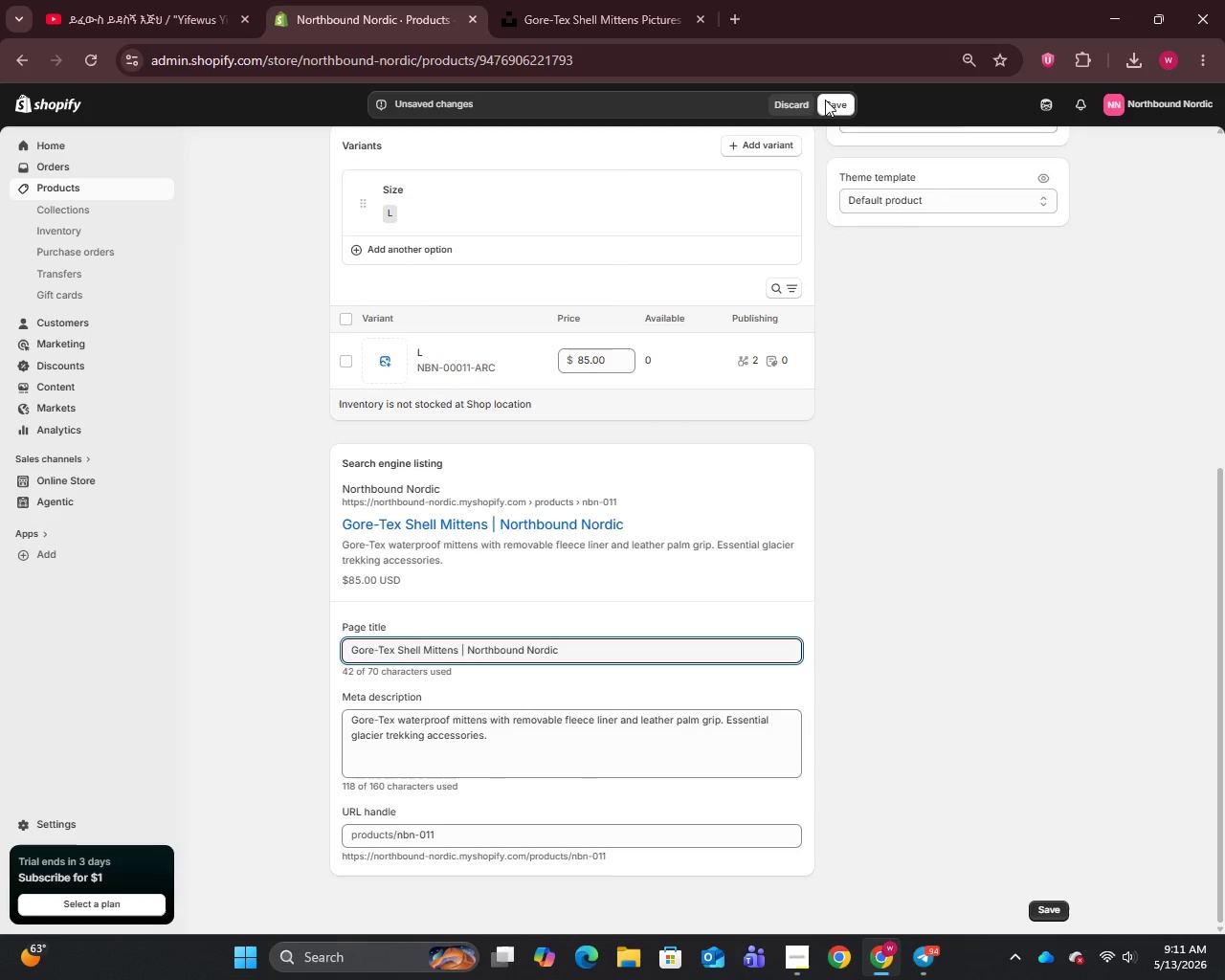 
left_click([842, 108])
 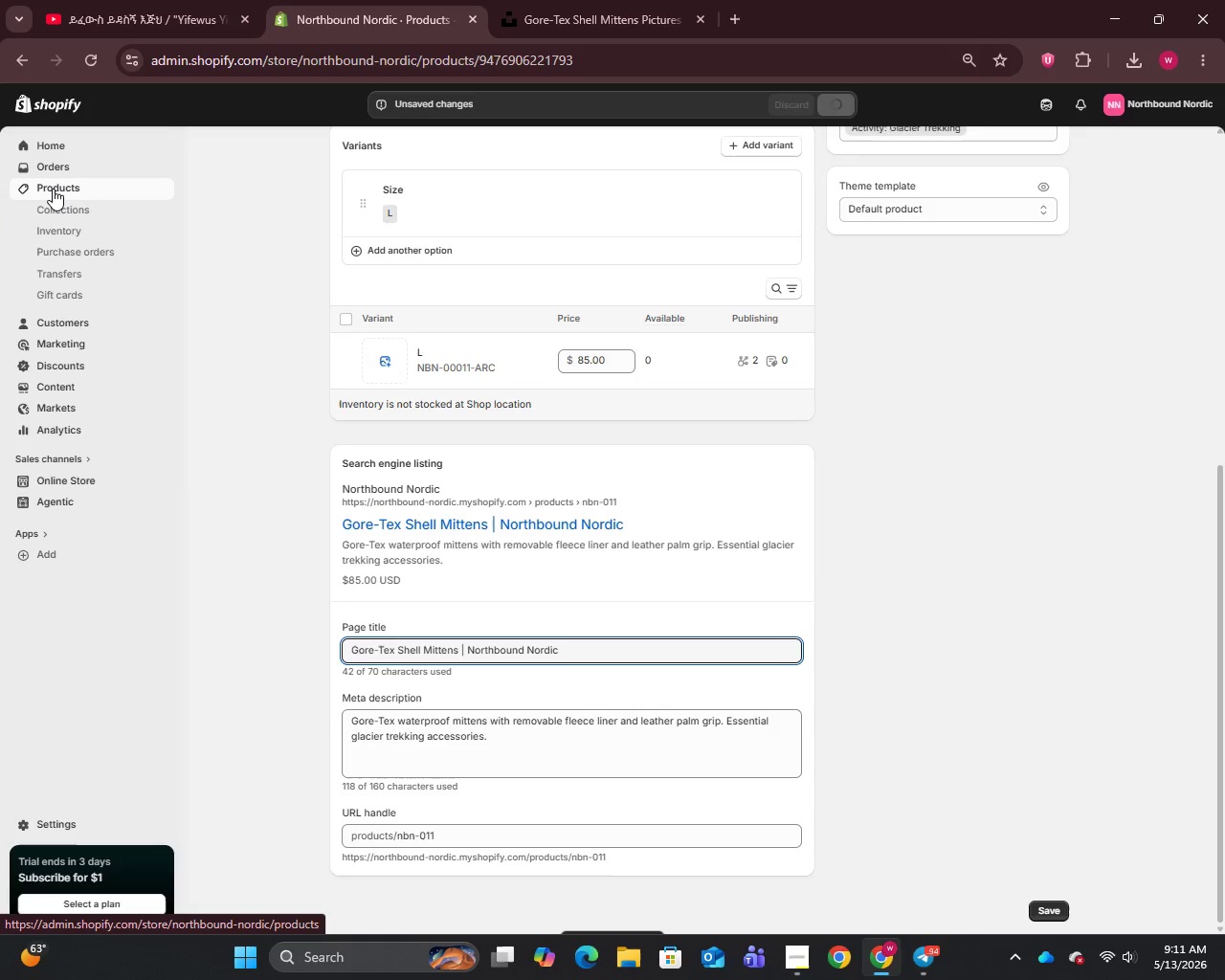 
left_click([53, 189])
 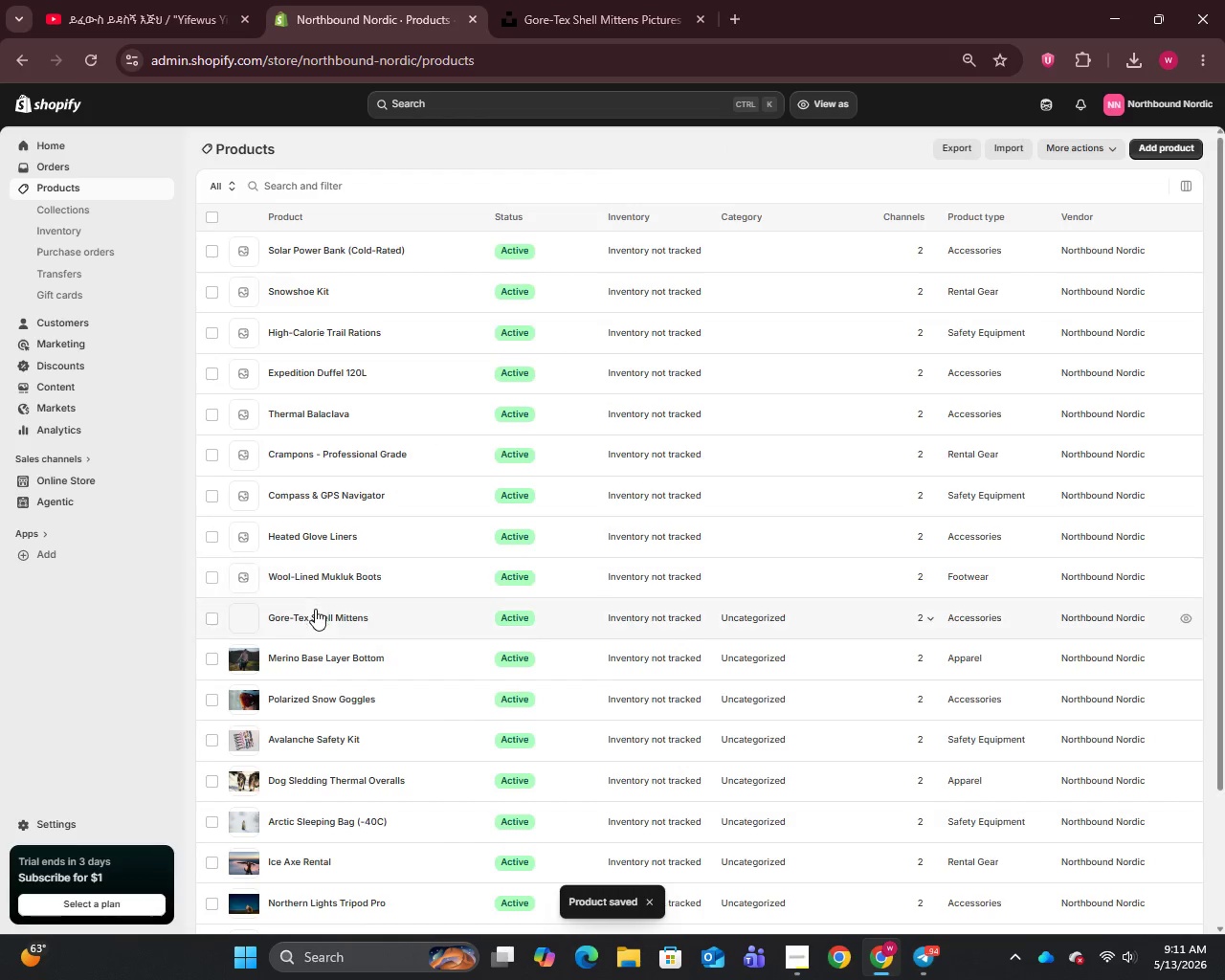 
left_click([320, 575])
 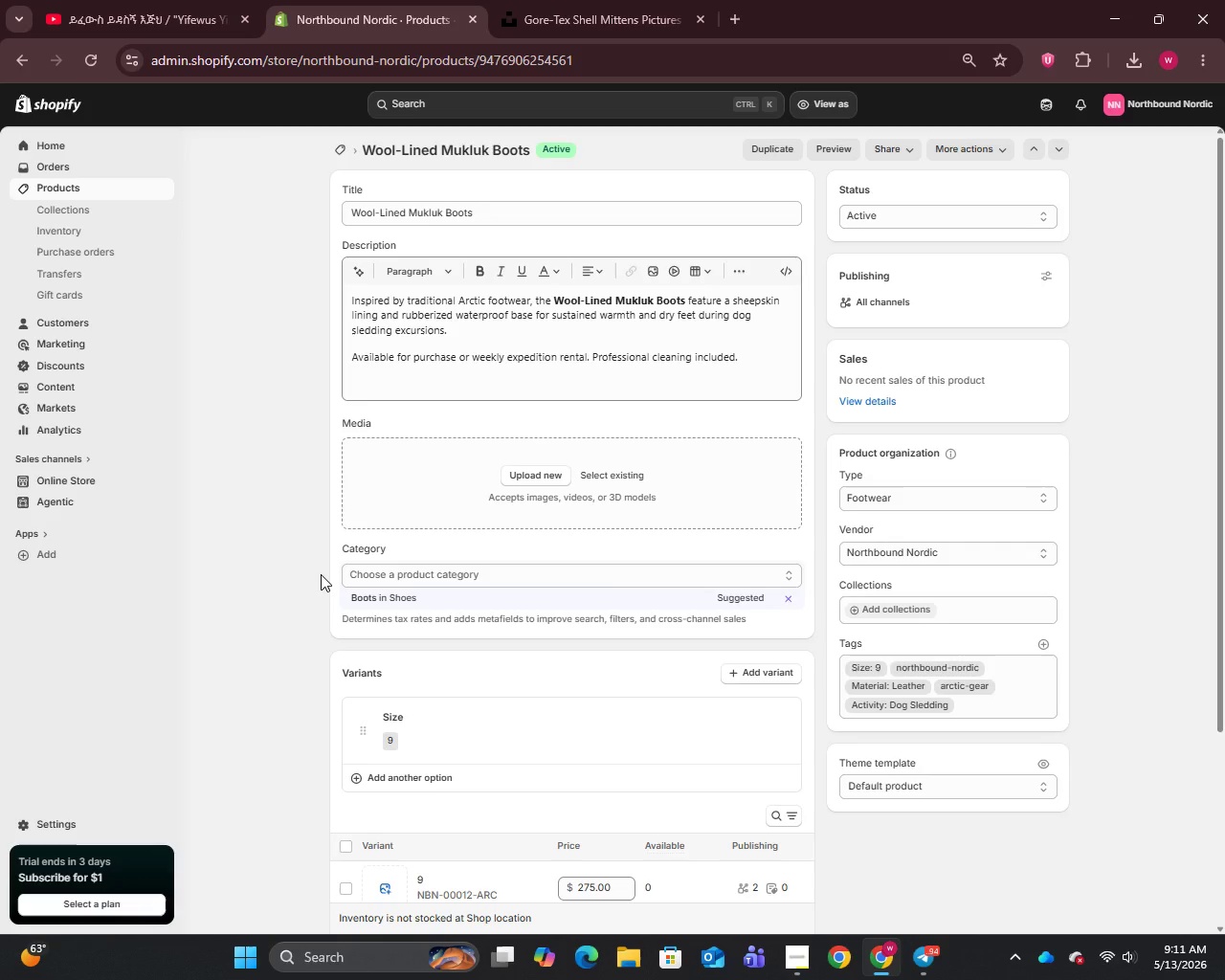 
wait(12.75)
 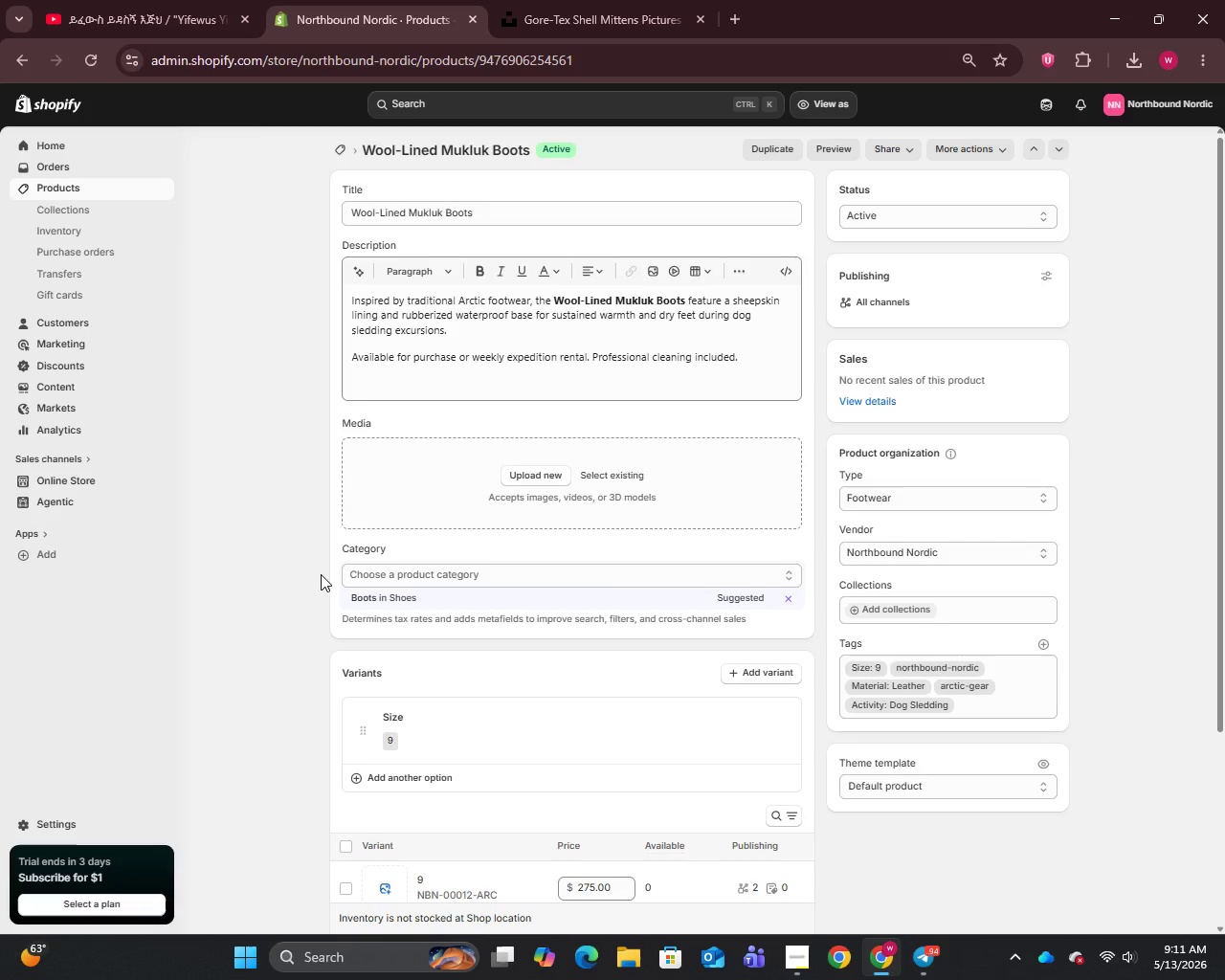 
left_click([497, 206])
 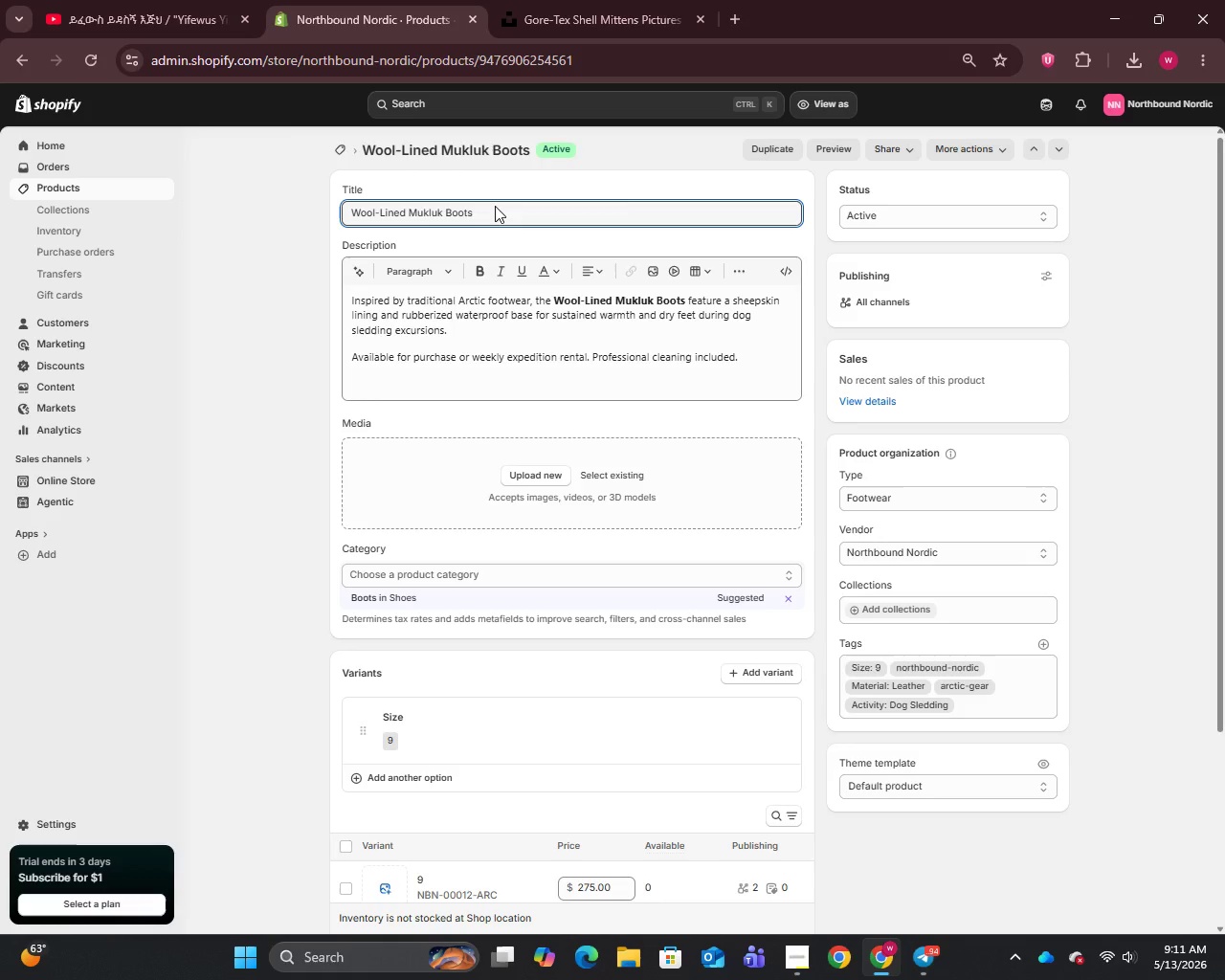 
key(Control+A)
 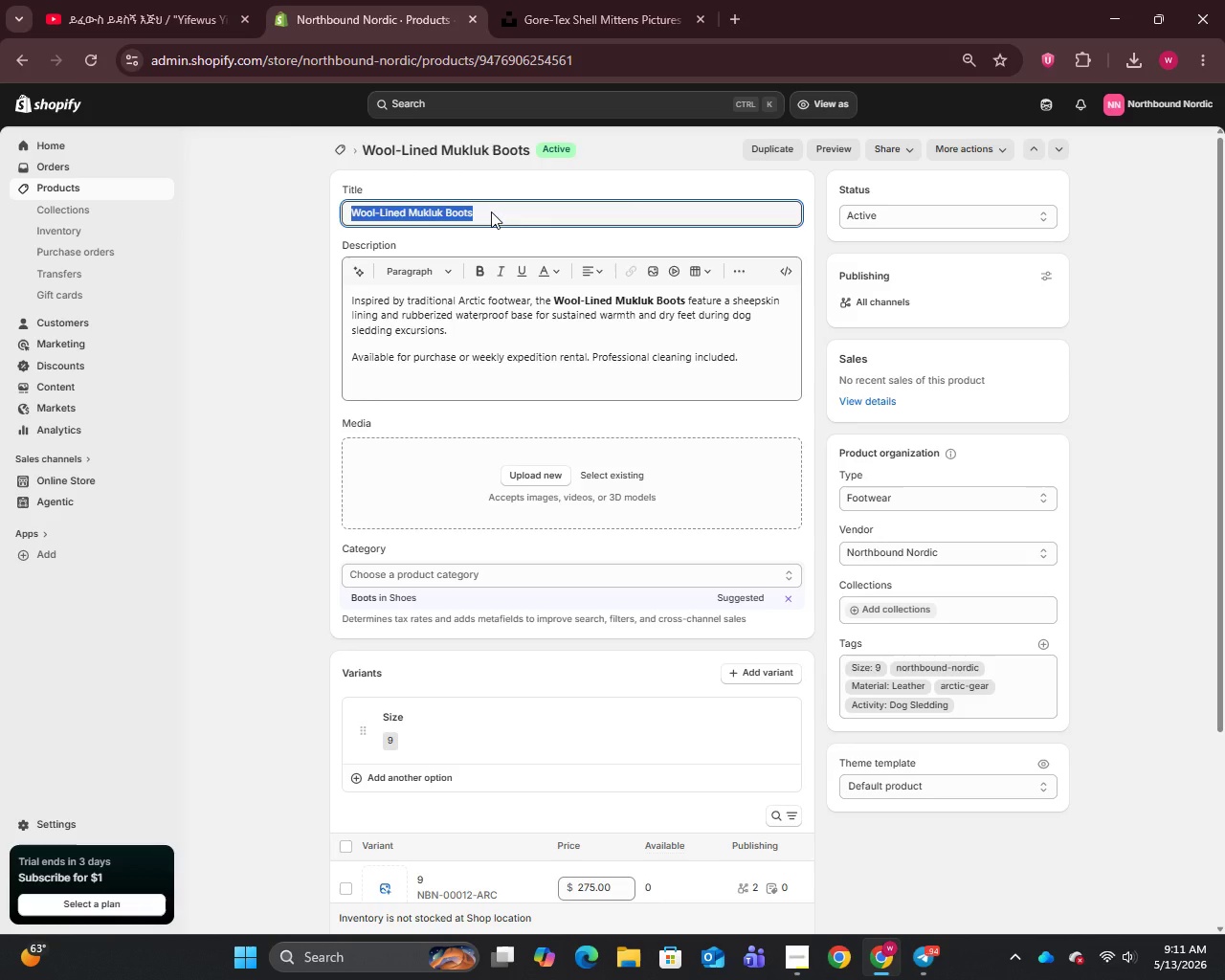 
key(Control+C)
 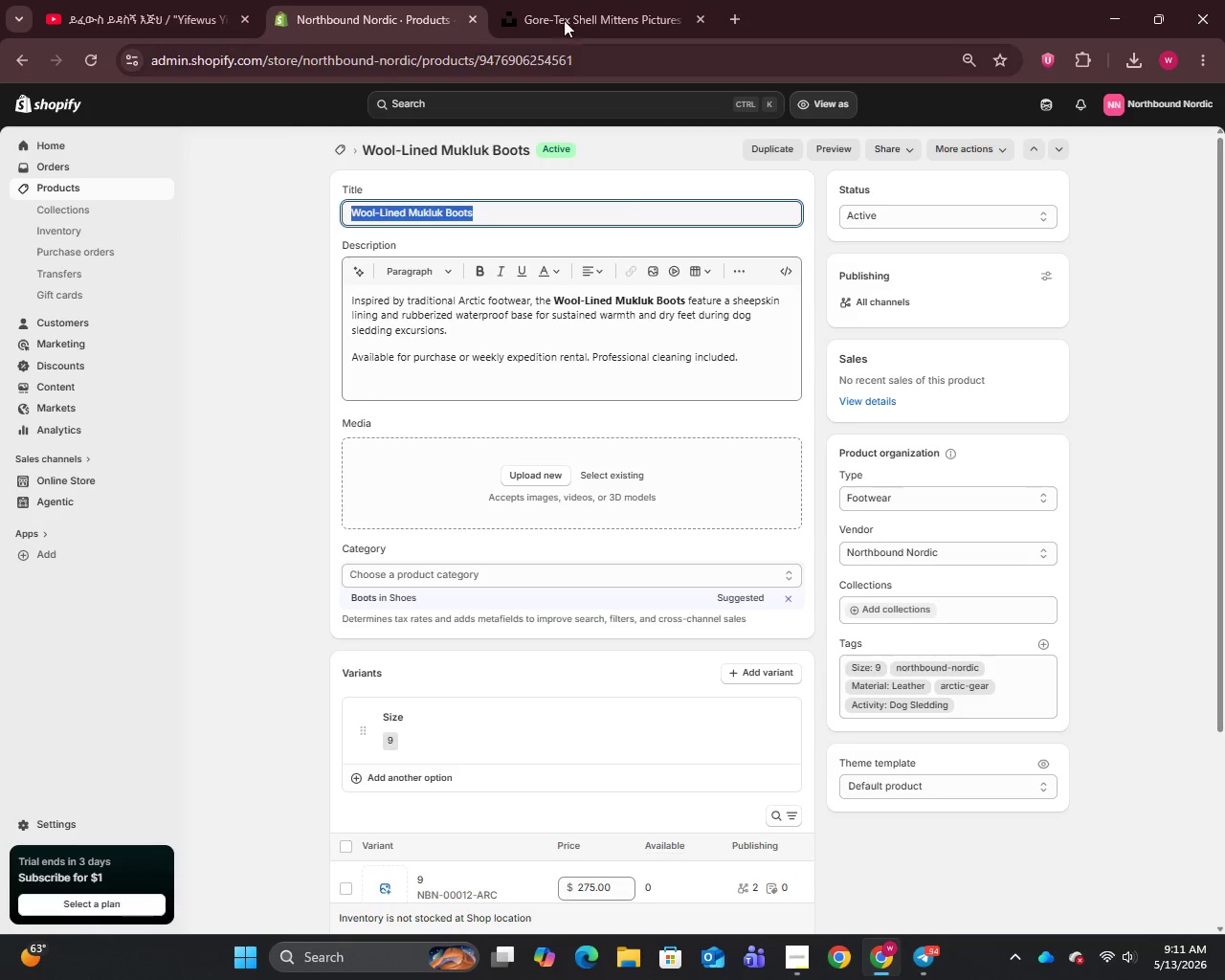 
left_click_drag(start_coordinate=[566, 0], to_coordinate=[563, 8])
 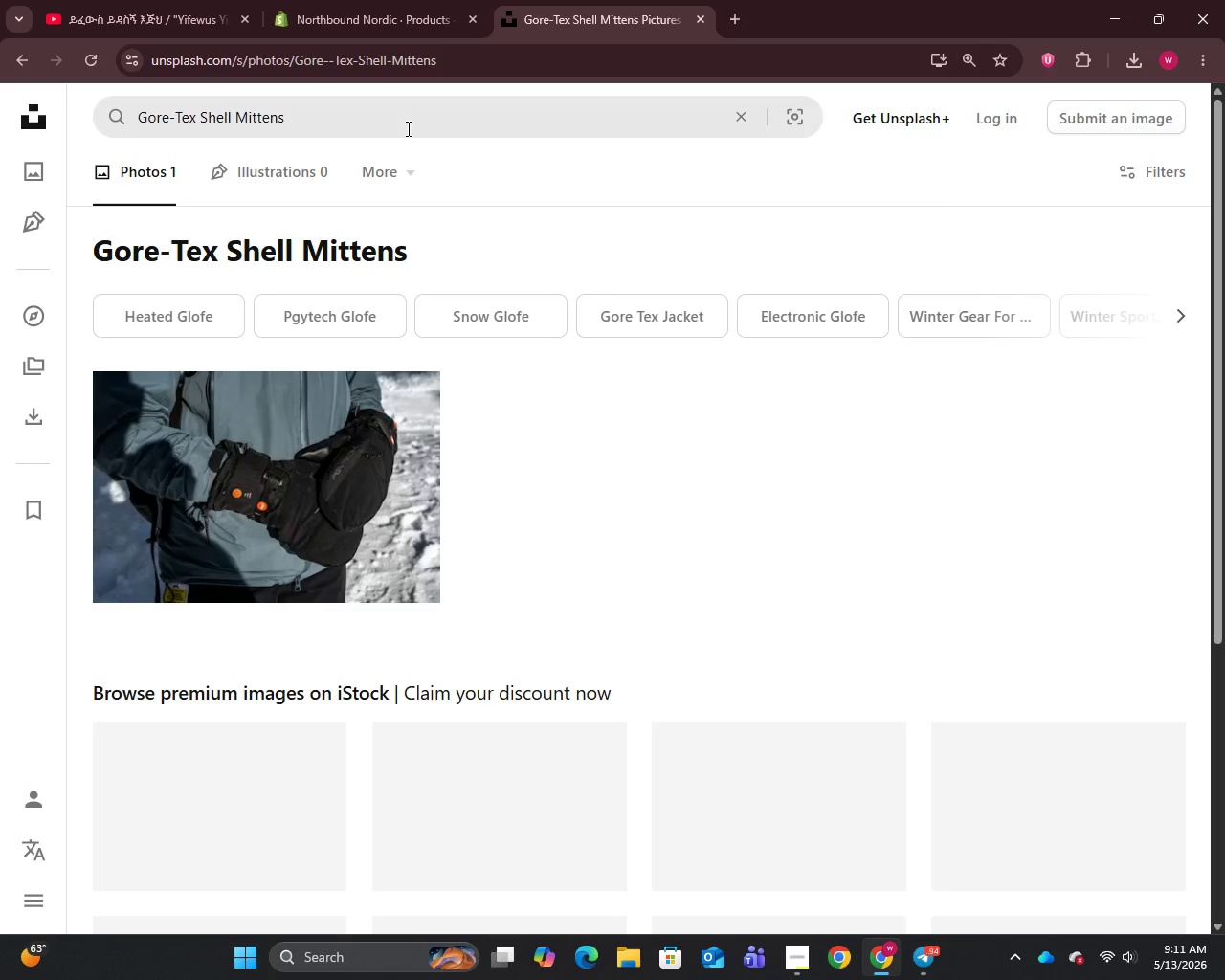 
left_click([406, 128])
 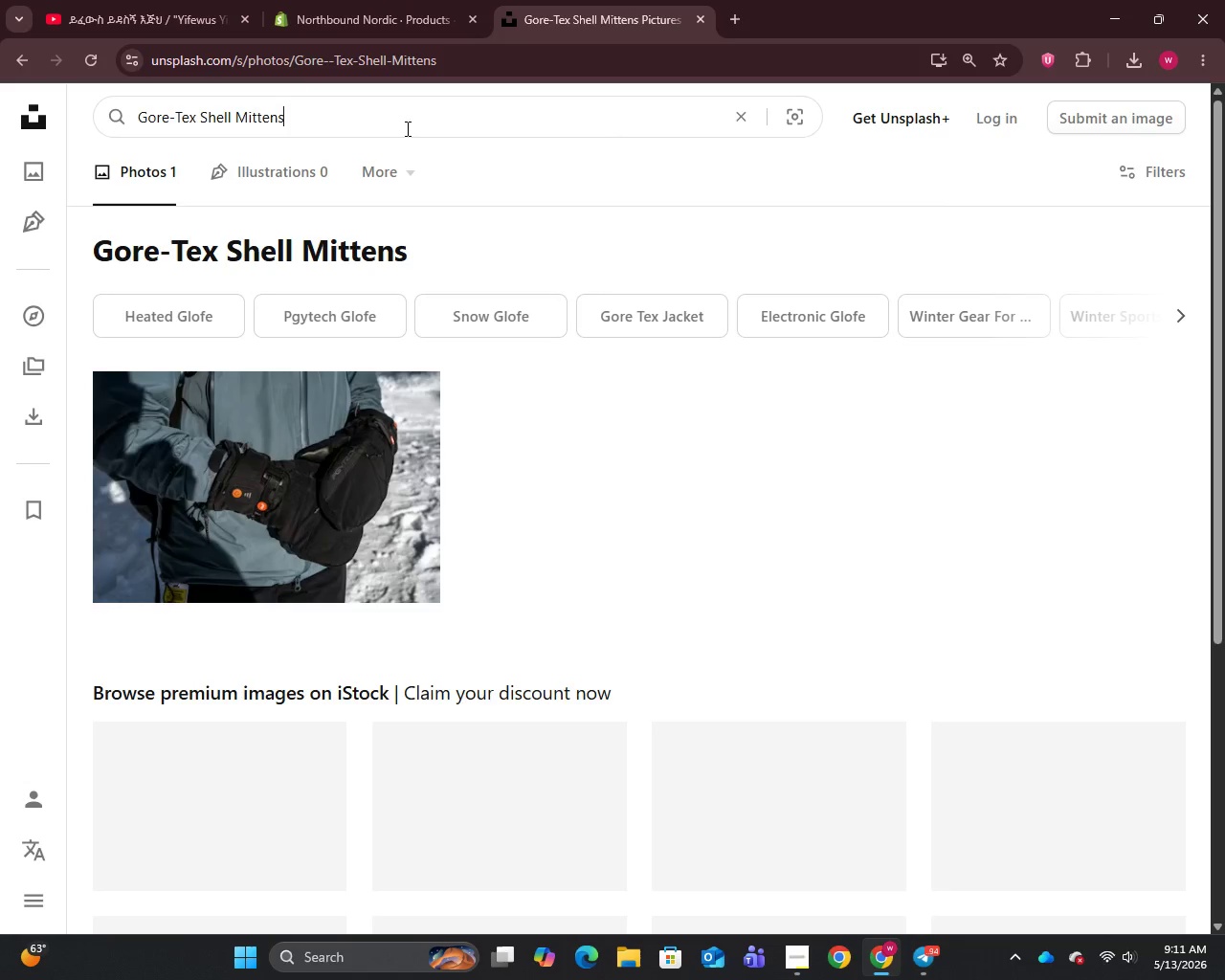 
key(Control+A)
 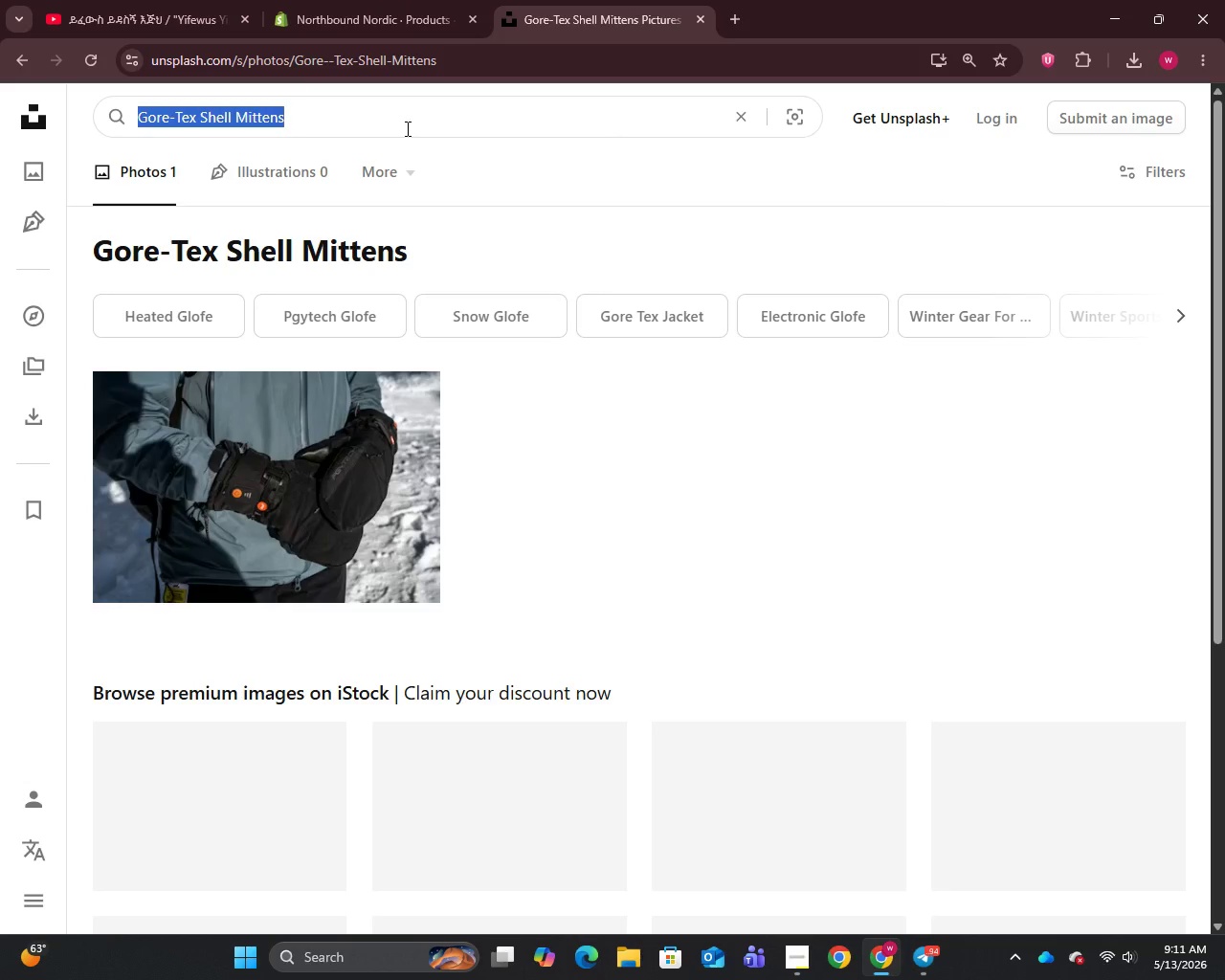 
key(Control+V)
 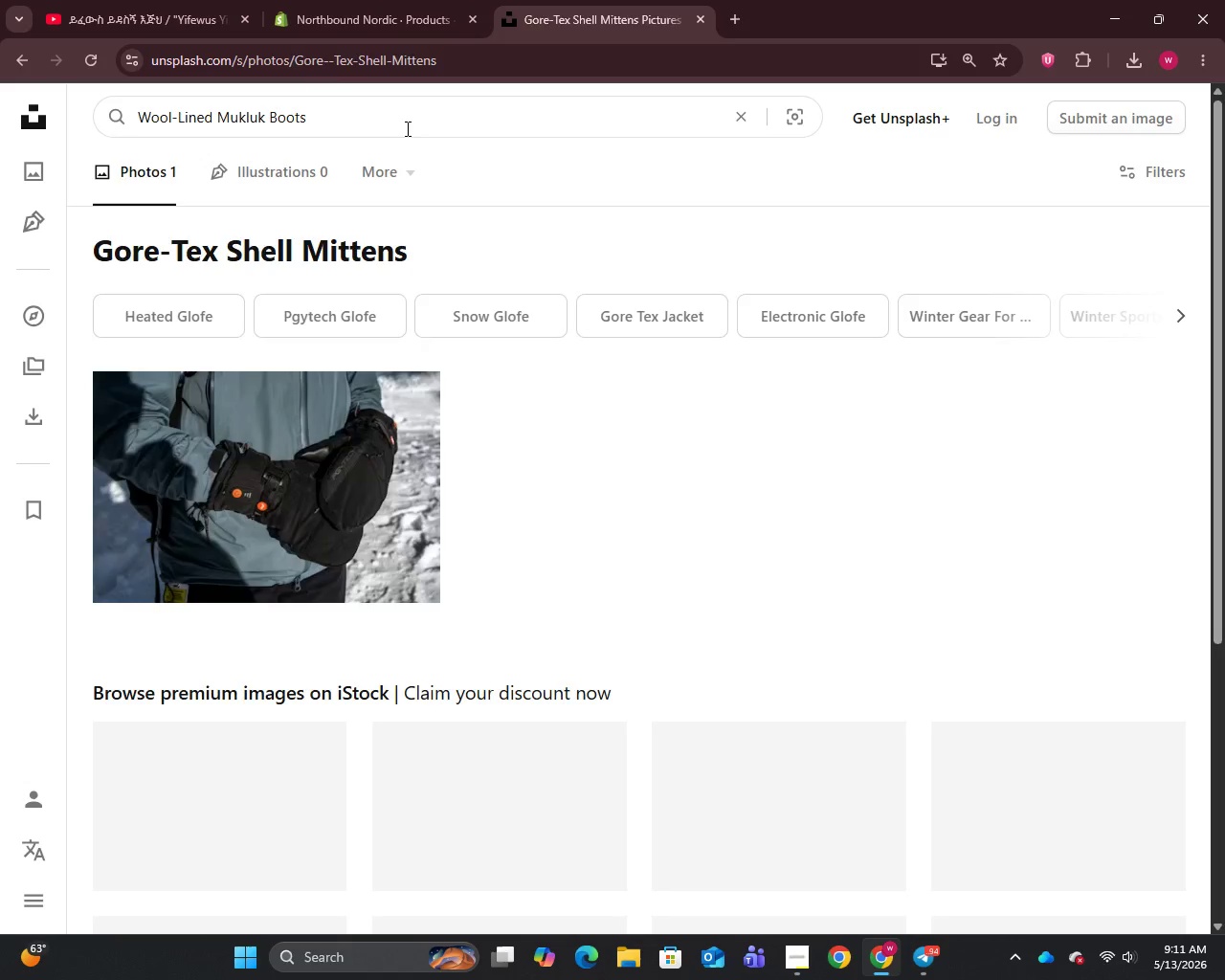 
key(Enter)
 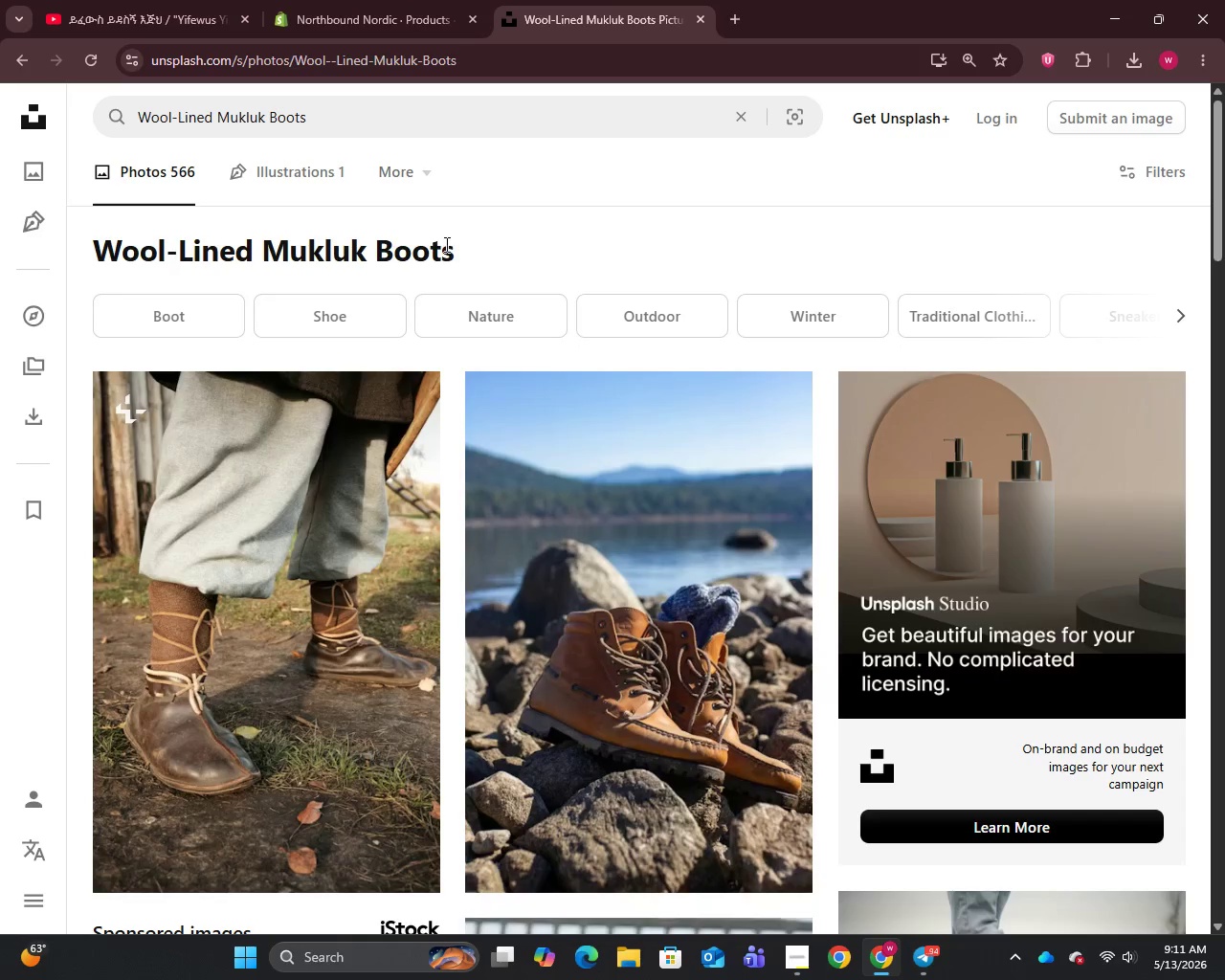 
scroll: coordinate [450, 267], scroll_direction: down, amount: 8.0
 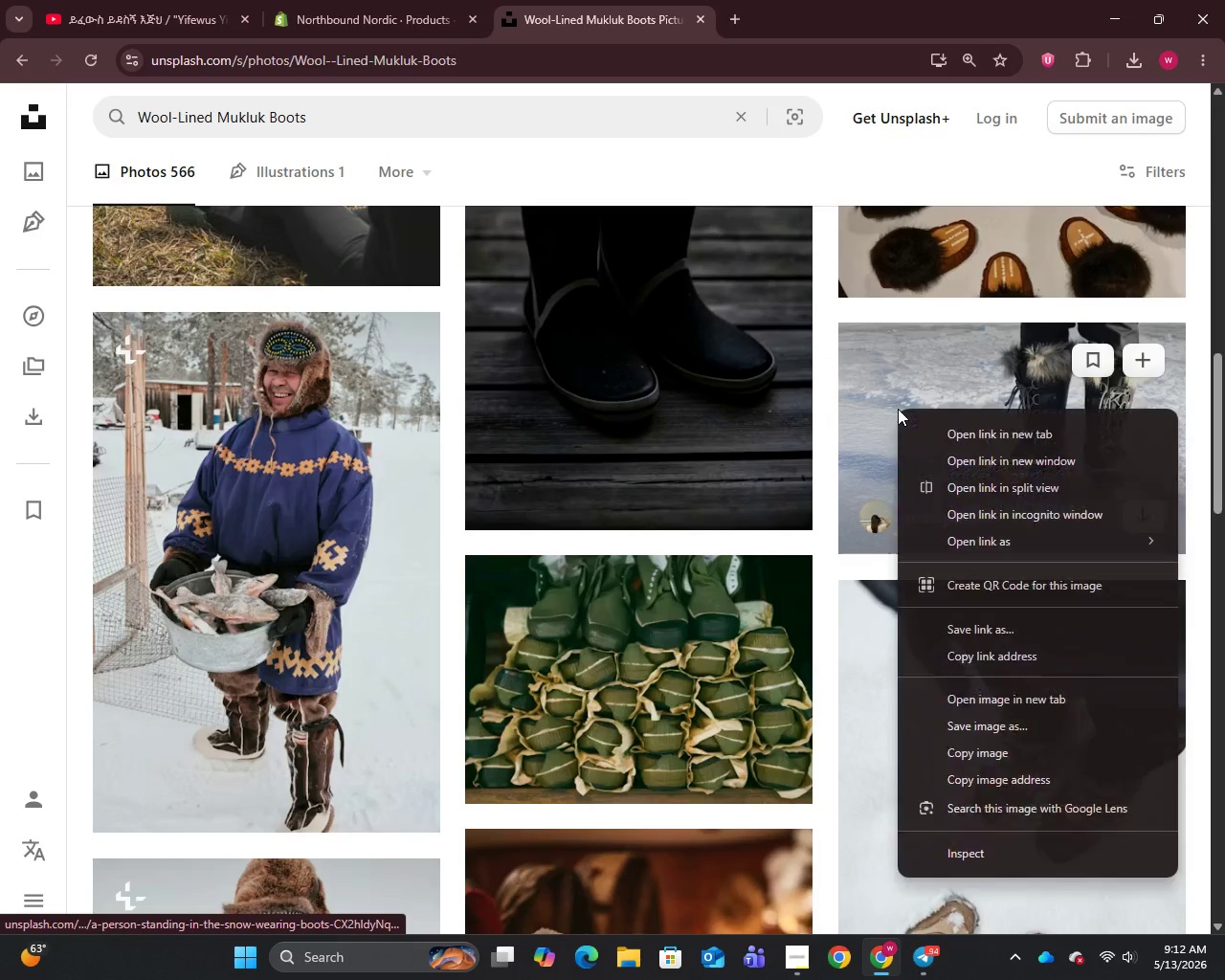 
left_click([1023, 727])
 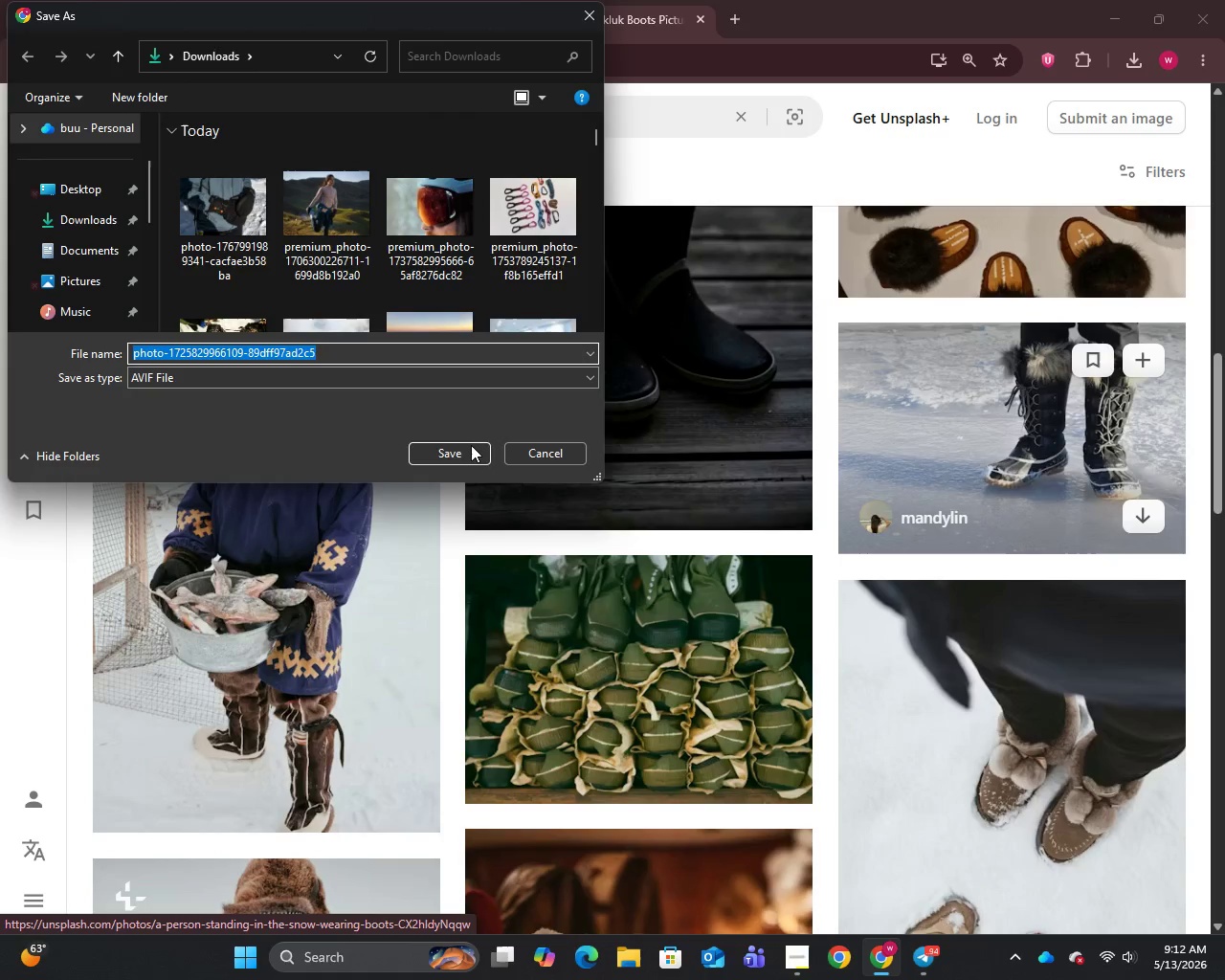 
left_click([461, 452])
 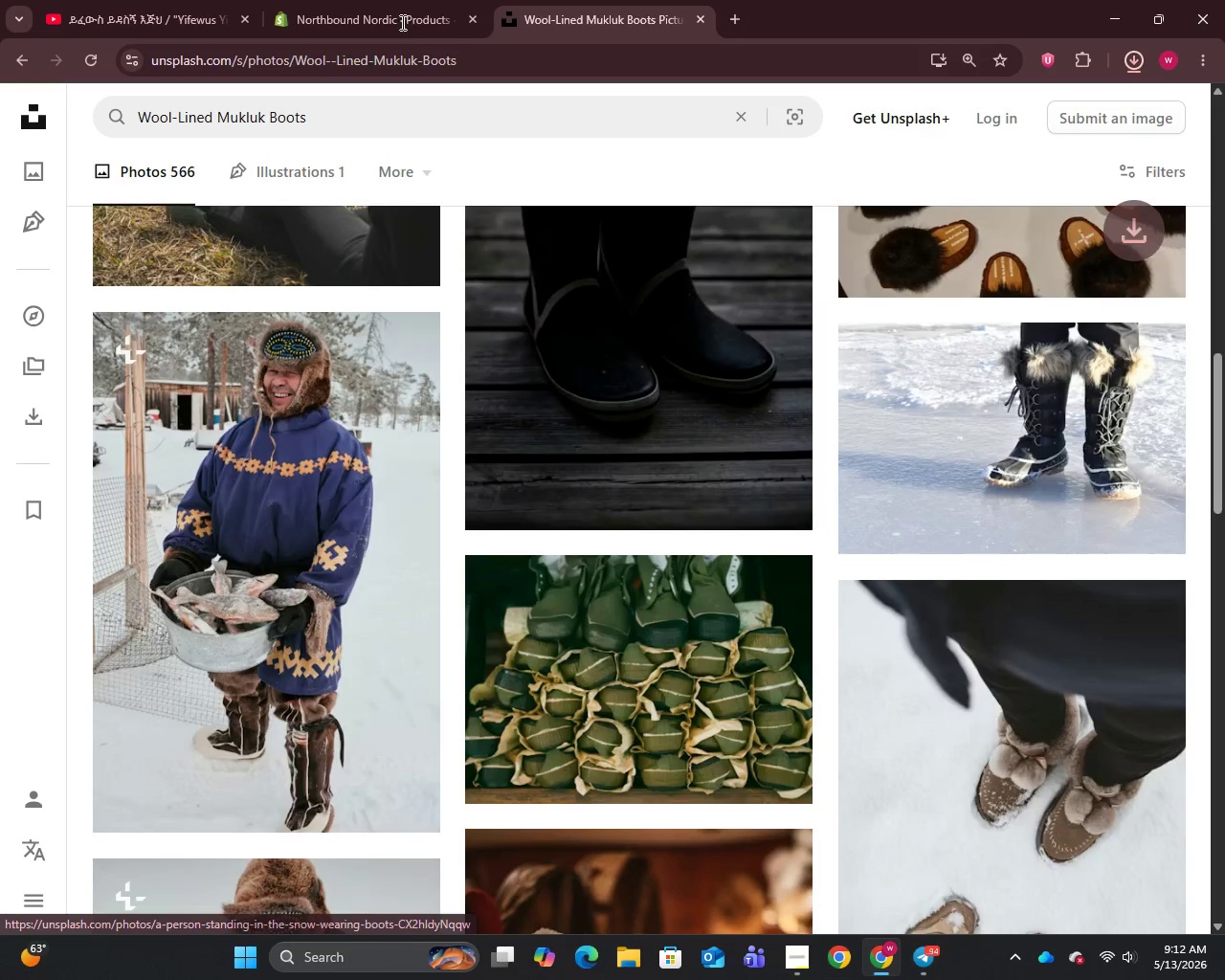 
left_click([400, 21])
 